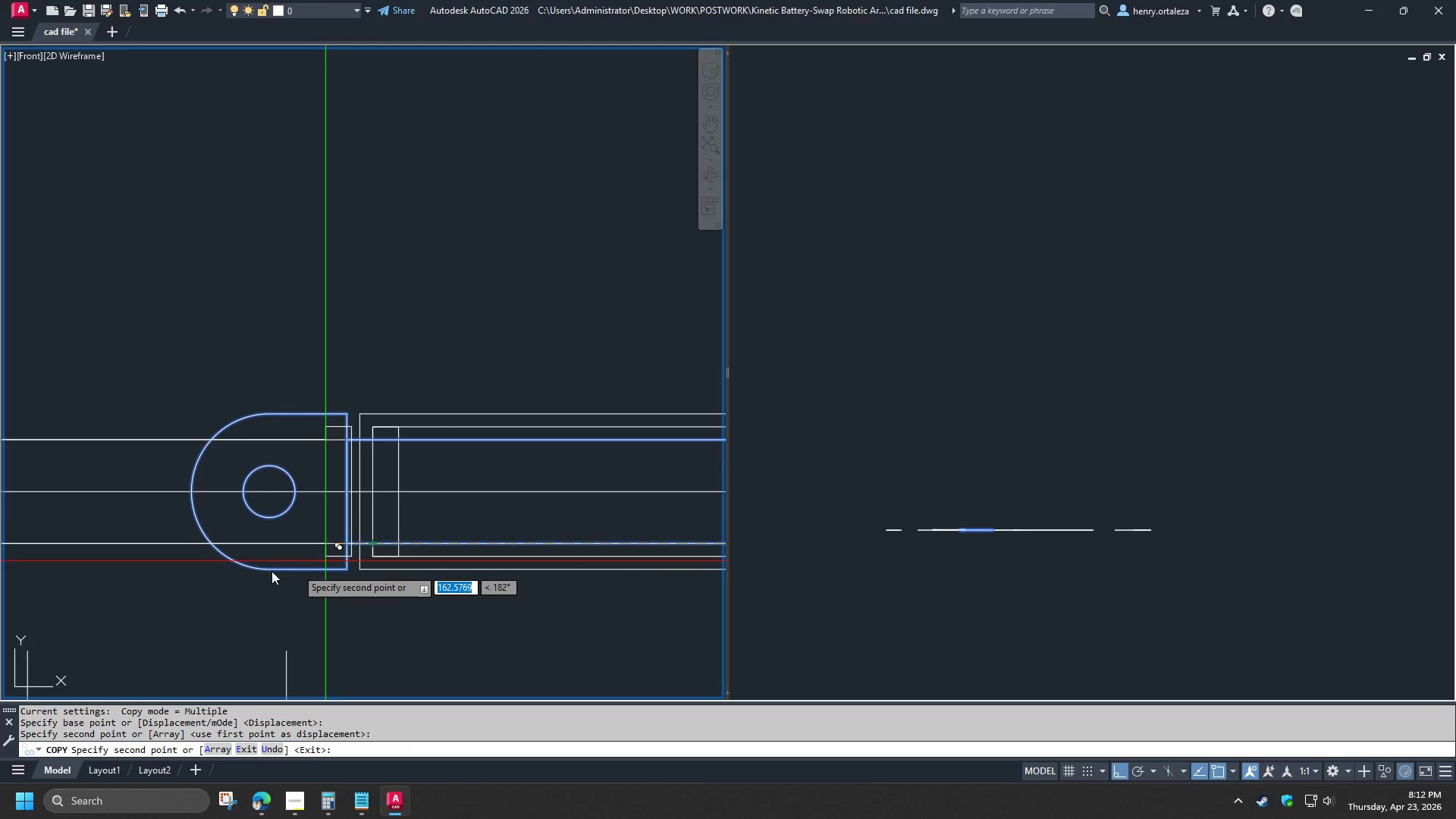 
key(Space)
 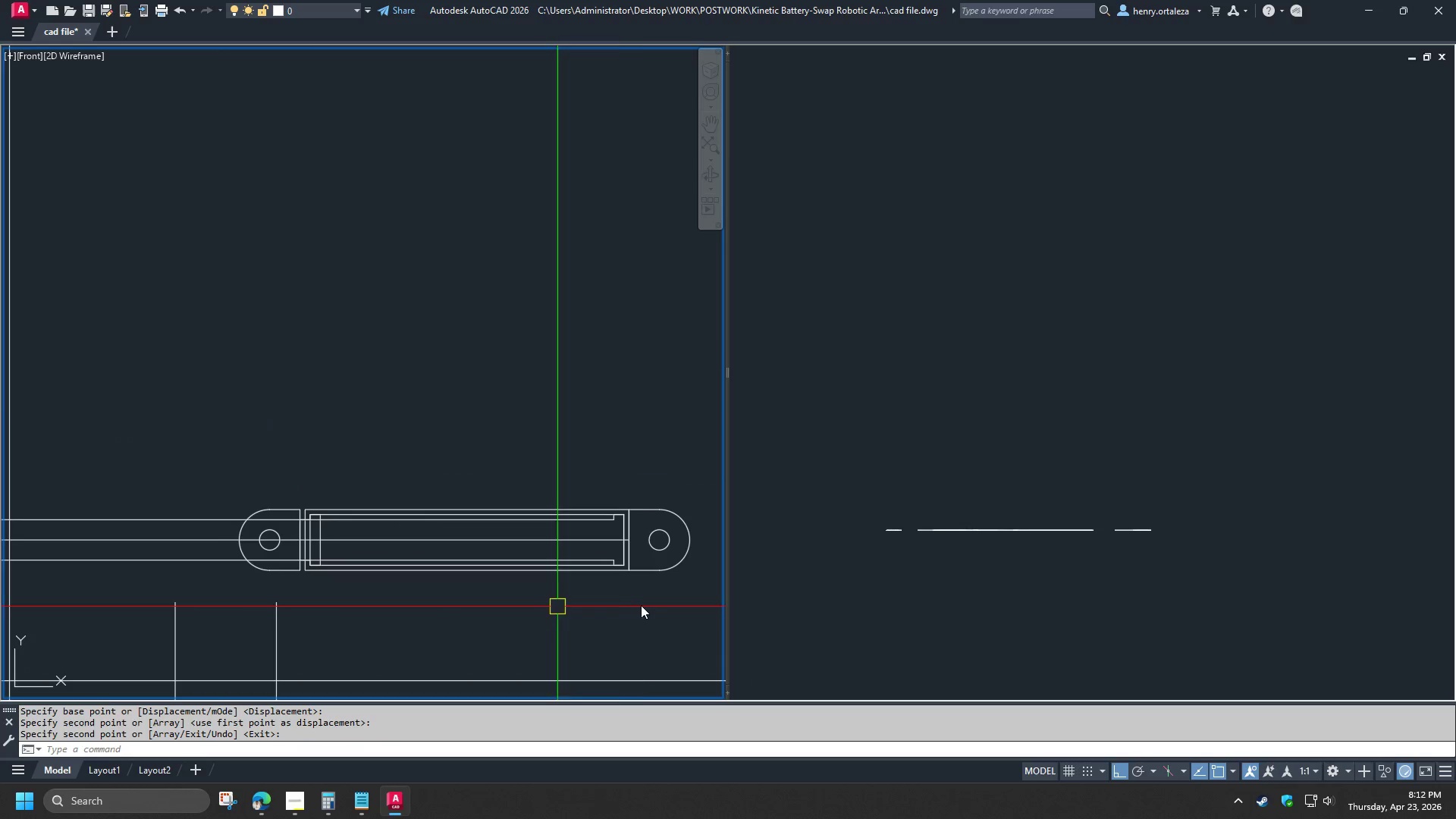 
scroll: coordinate [270, 571], scroll_direction: down, amount: 2.0
 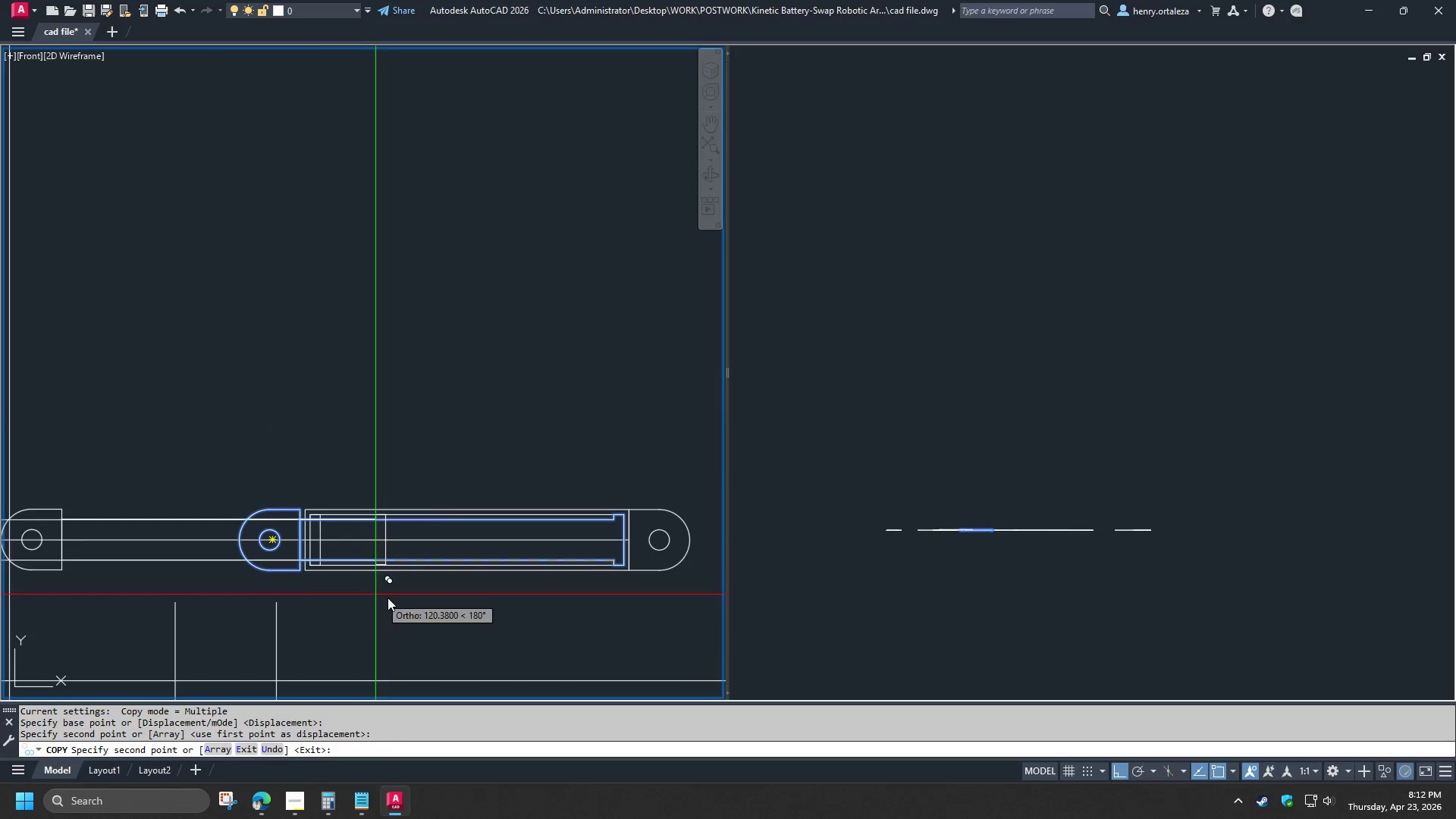 
type(di )
 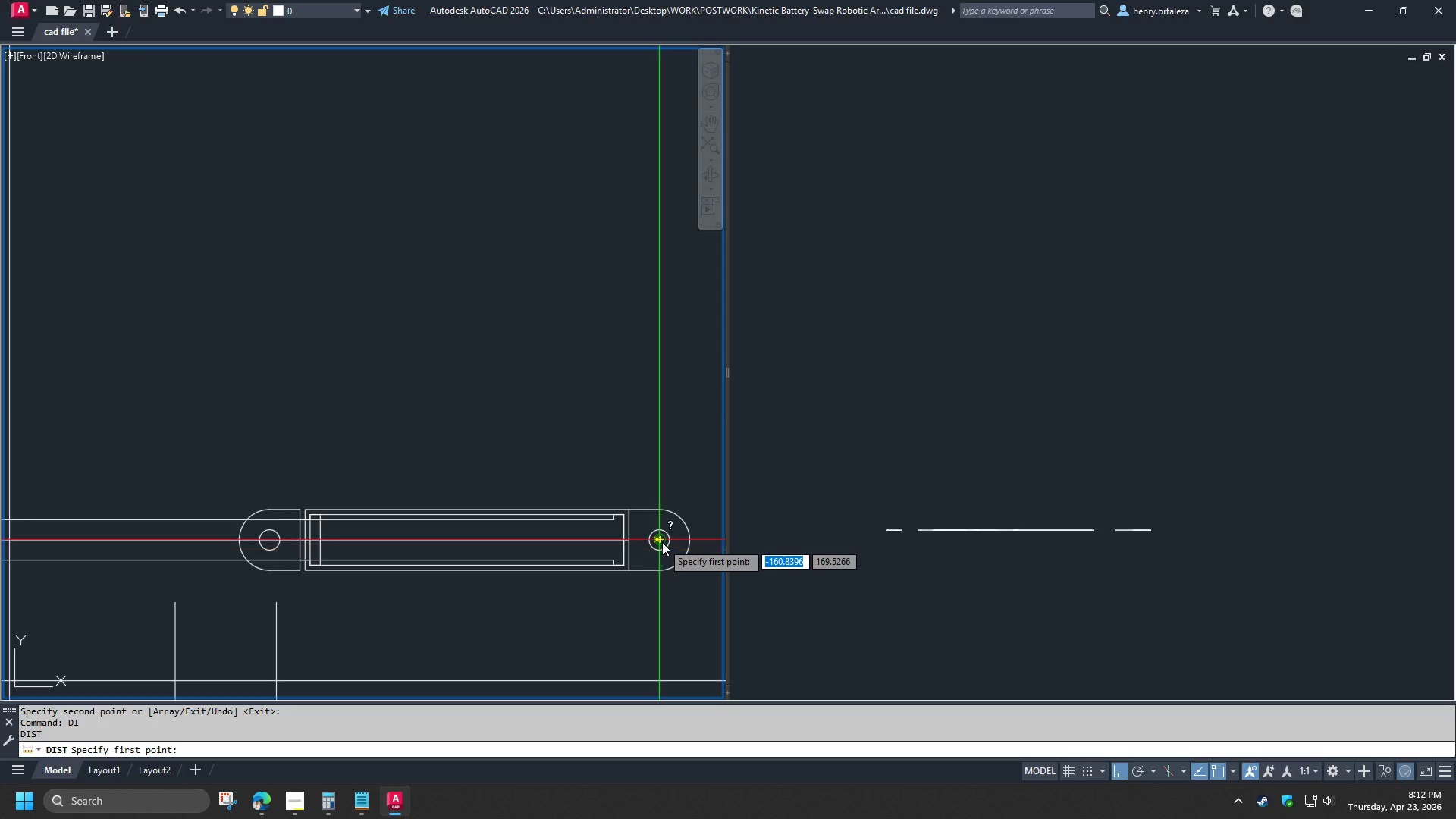 
left_click([663, 541])
 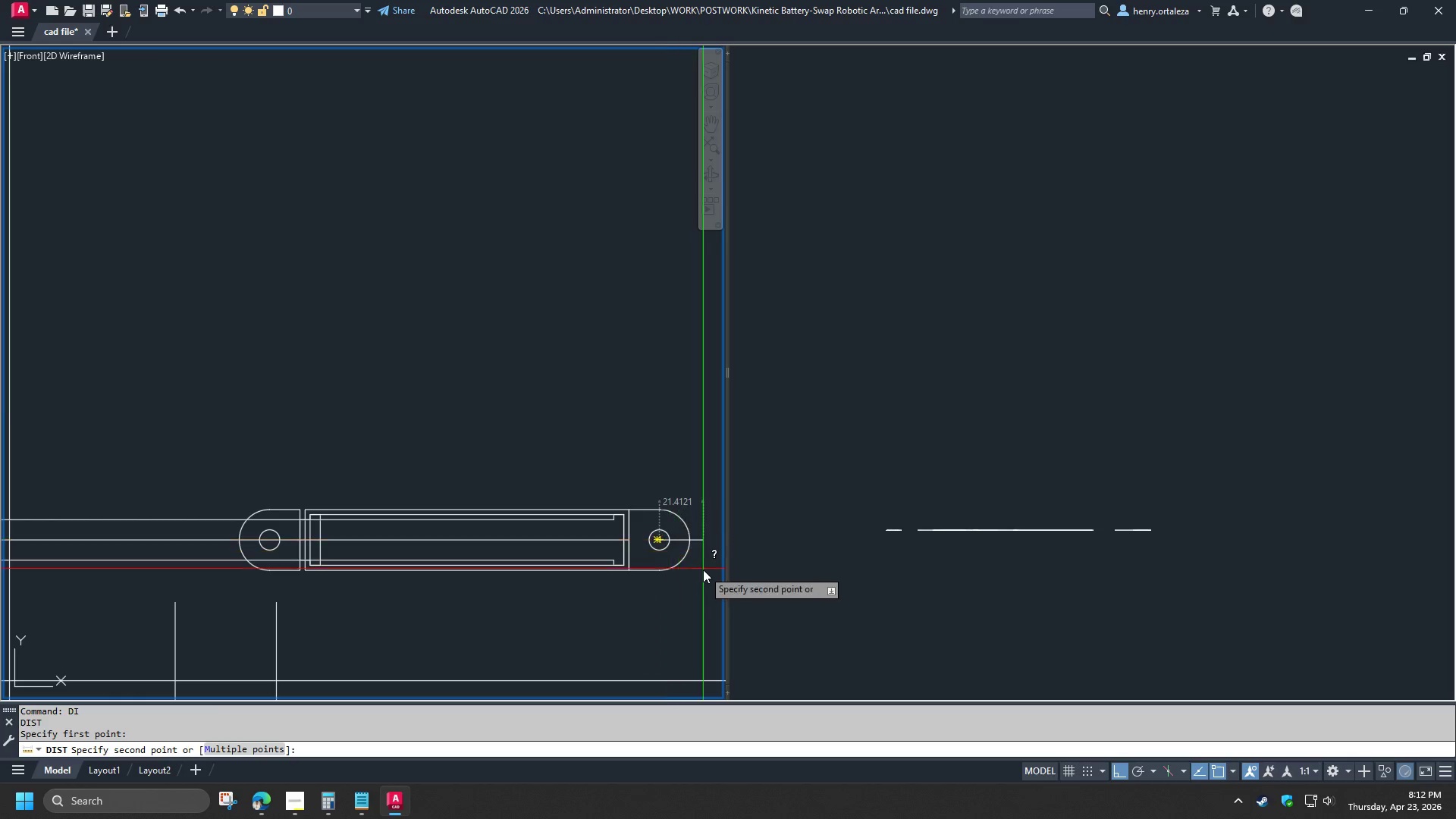 
scroll: coordinate [700, 569], scroll_direction: down, amount: 2.0
 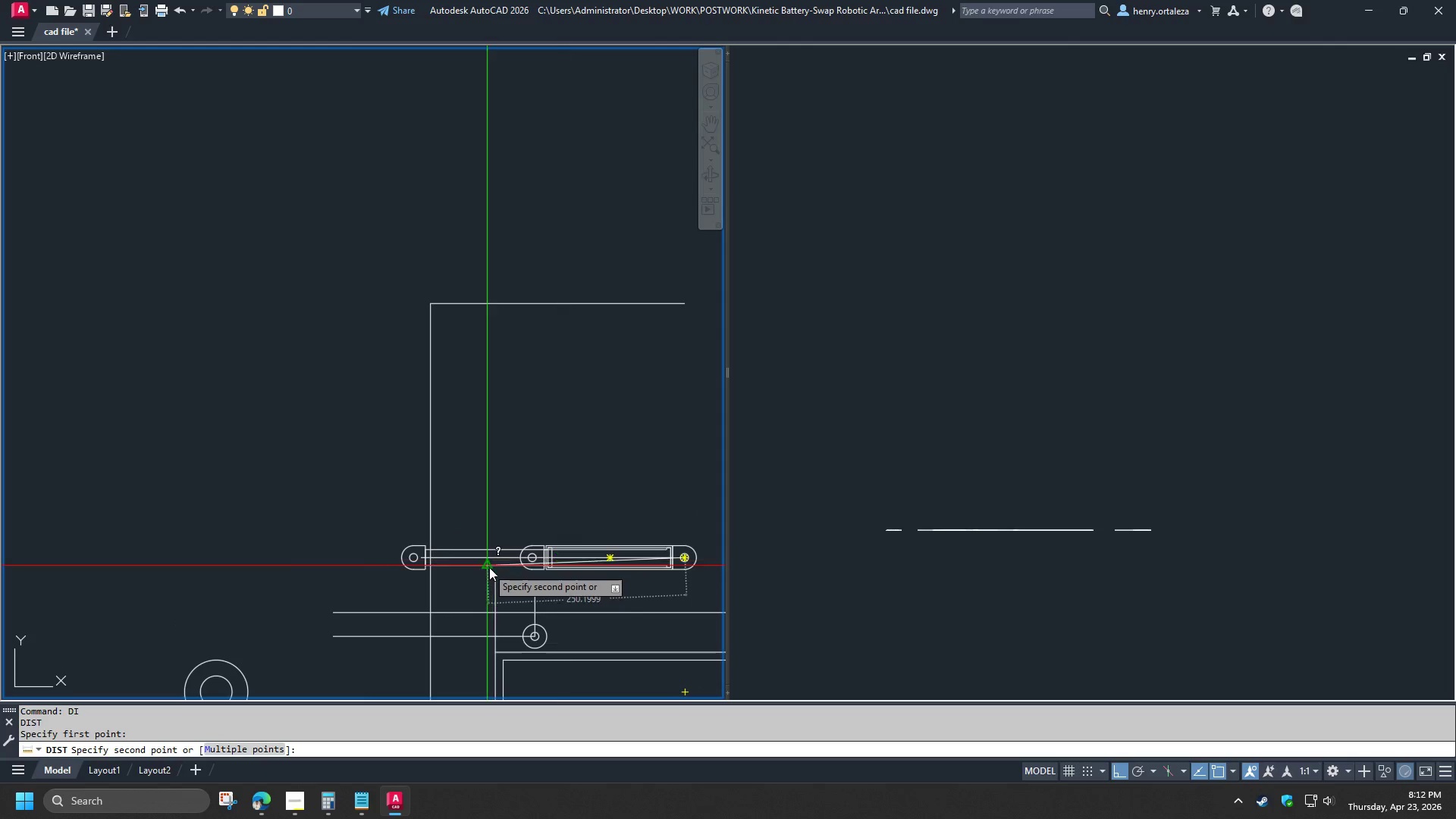 
scroll: coordinate [471, 566], scroll_direction: up, amount: 2.0
 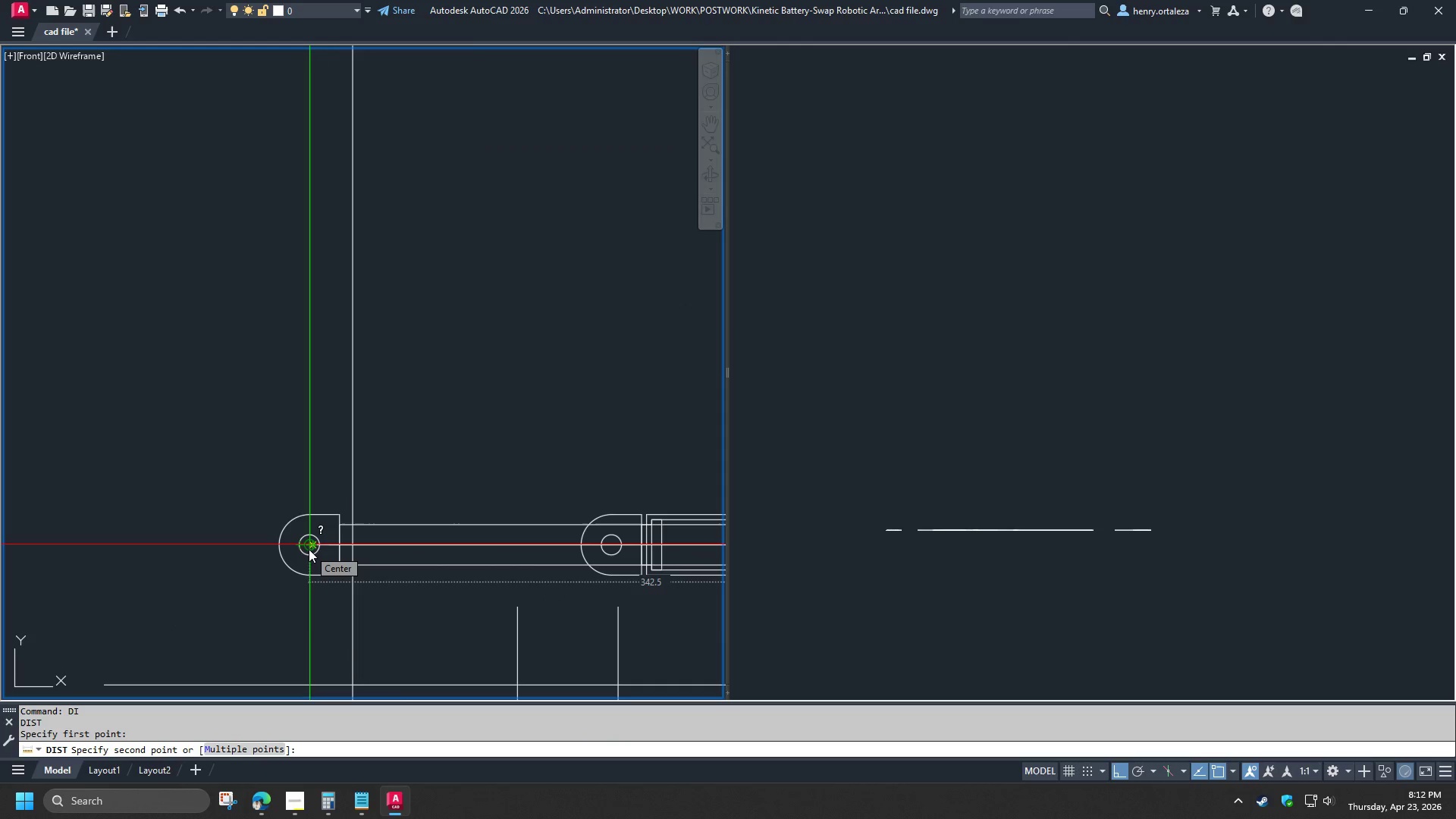 
key(Escape)
 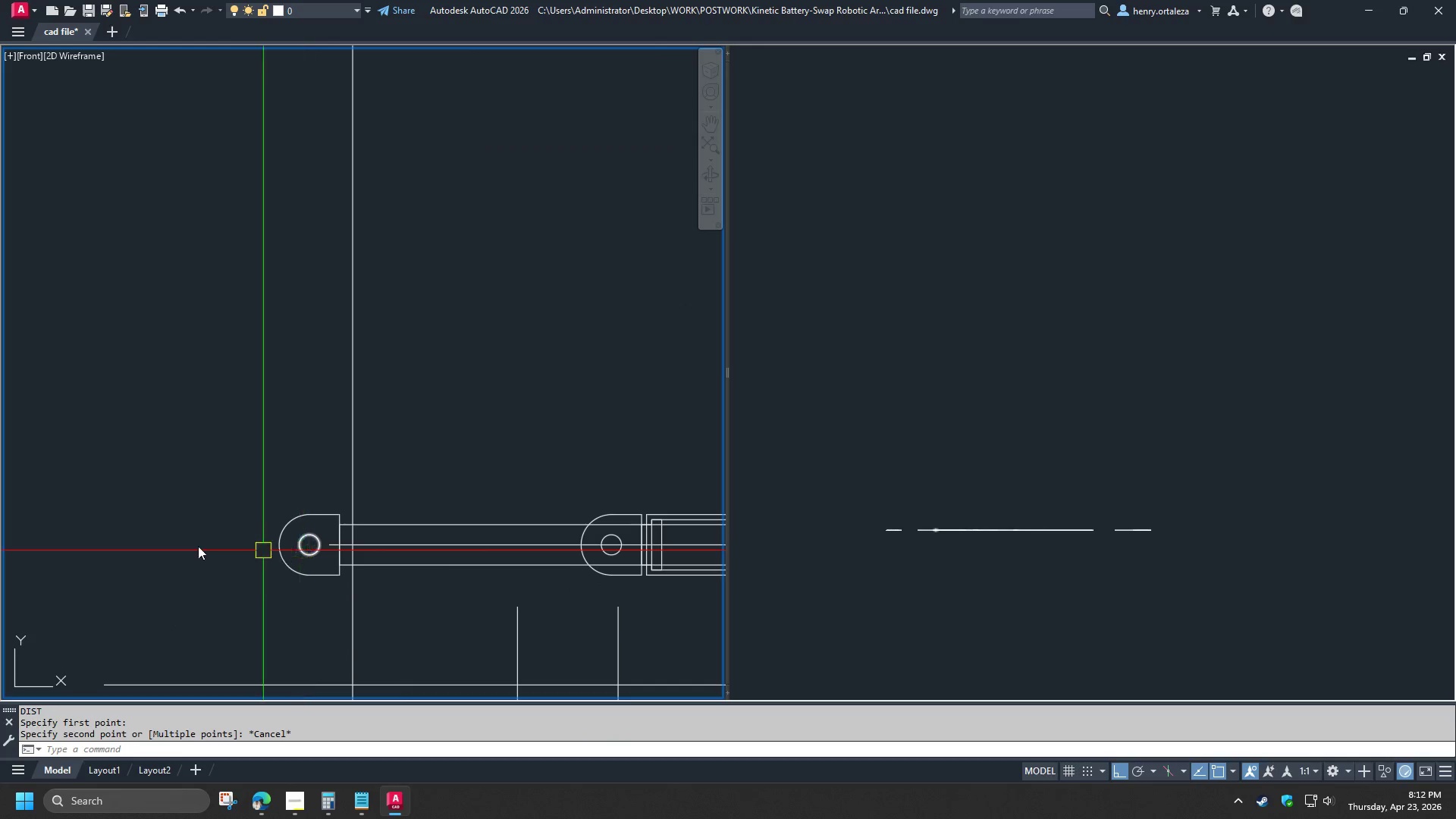 
scroll: coordinate [197, 544], scroll_direction: down, amount: 2.0
 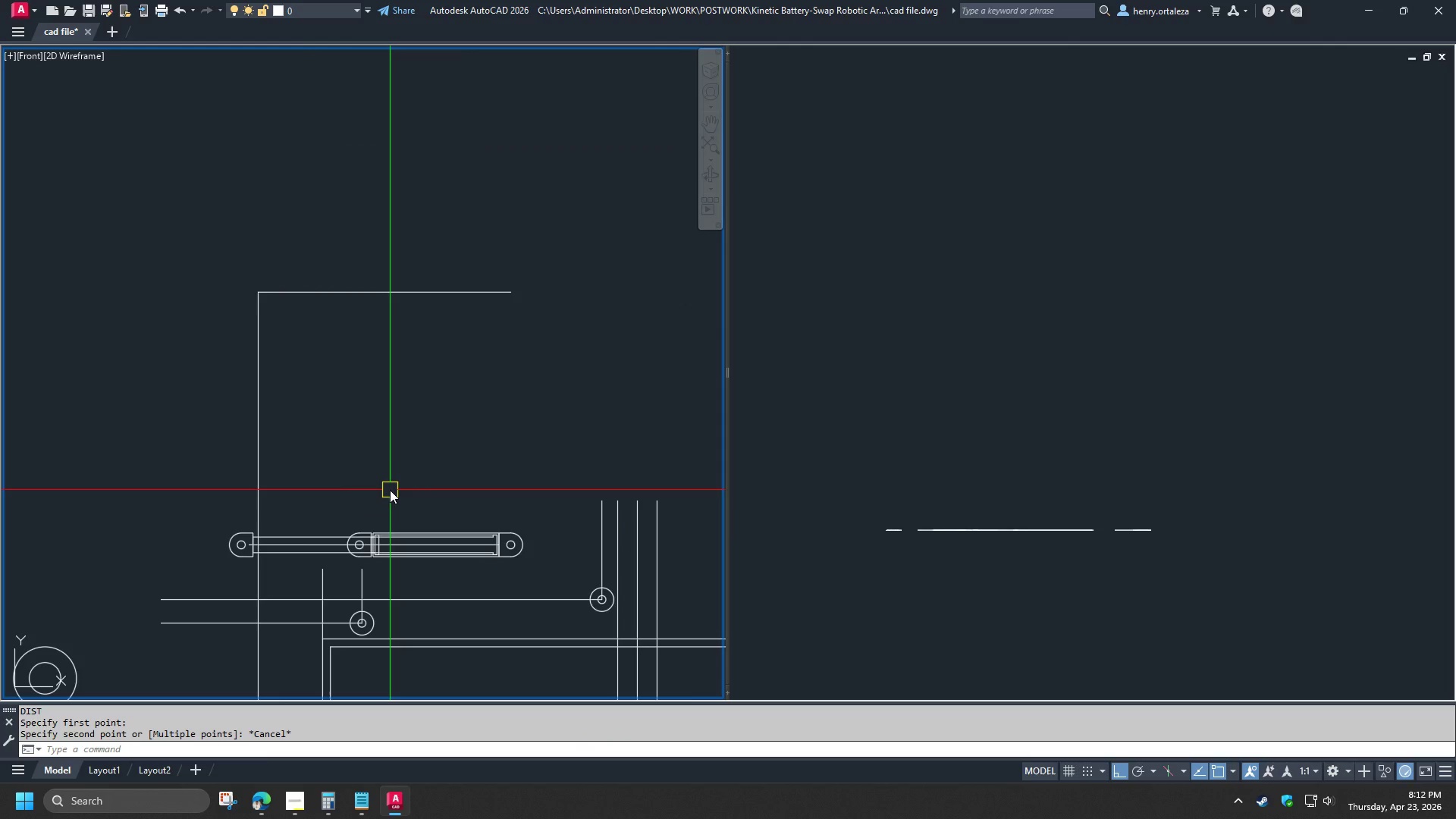 
scroll: coordinate [186, 565], scroll_direction: up, amount: 4.0
 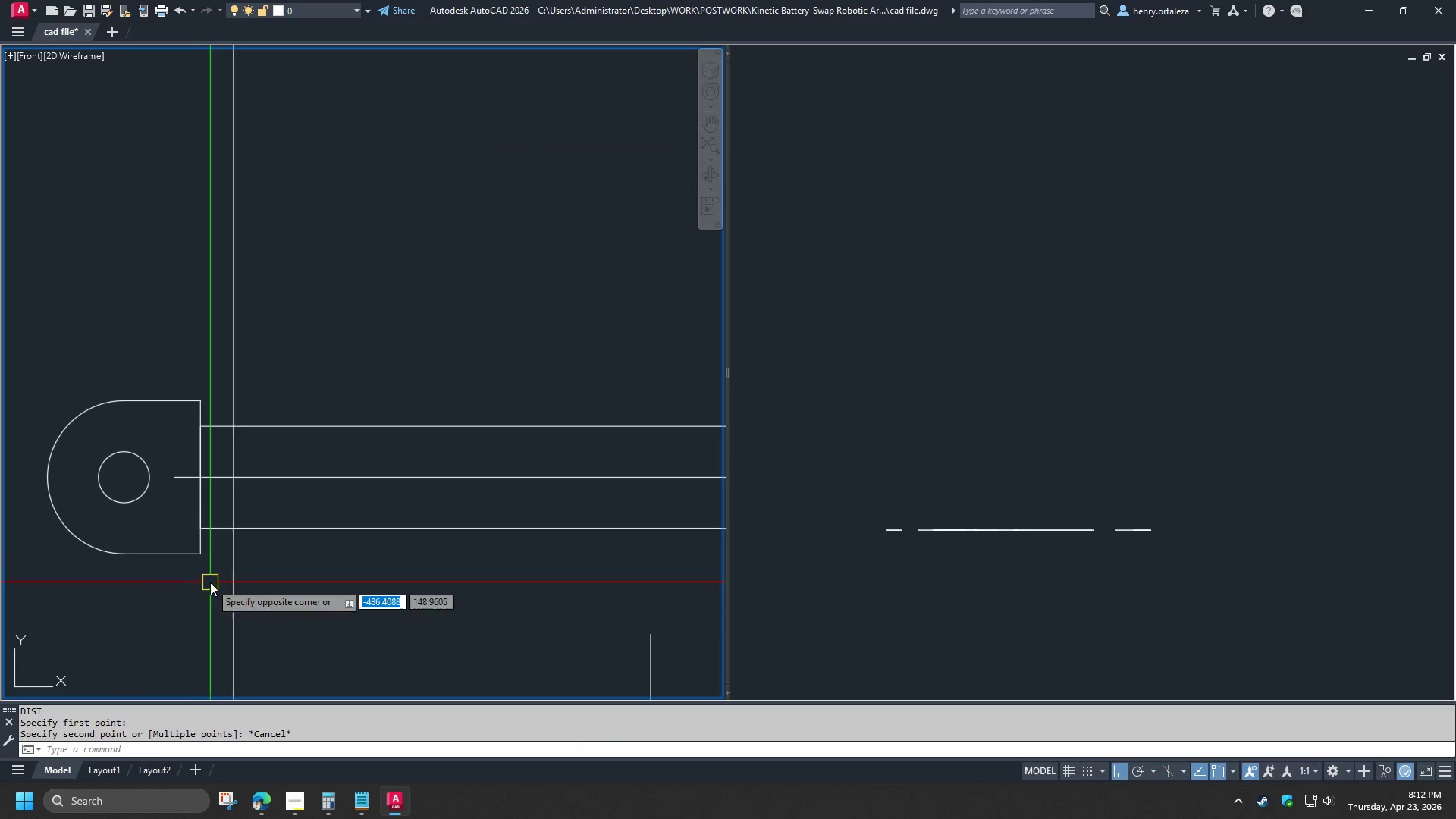 
double_click([10, 364])
 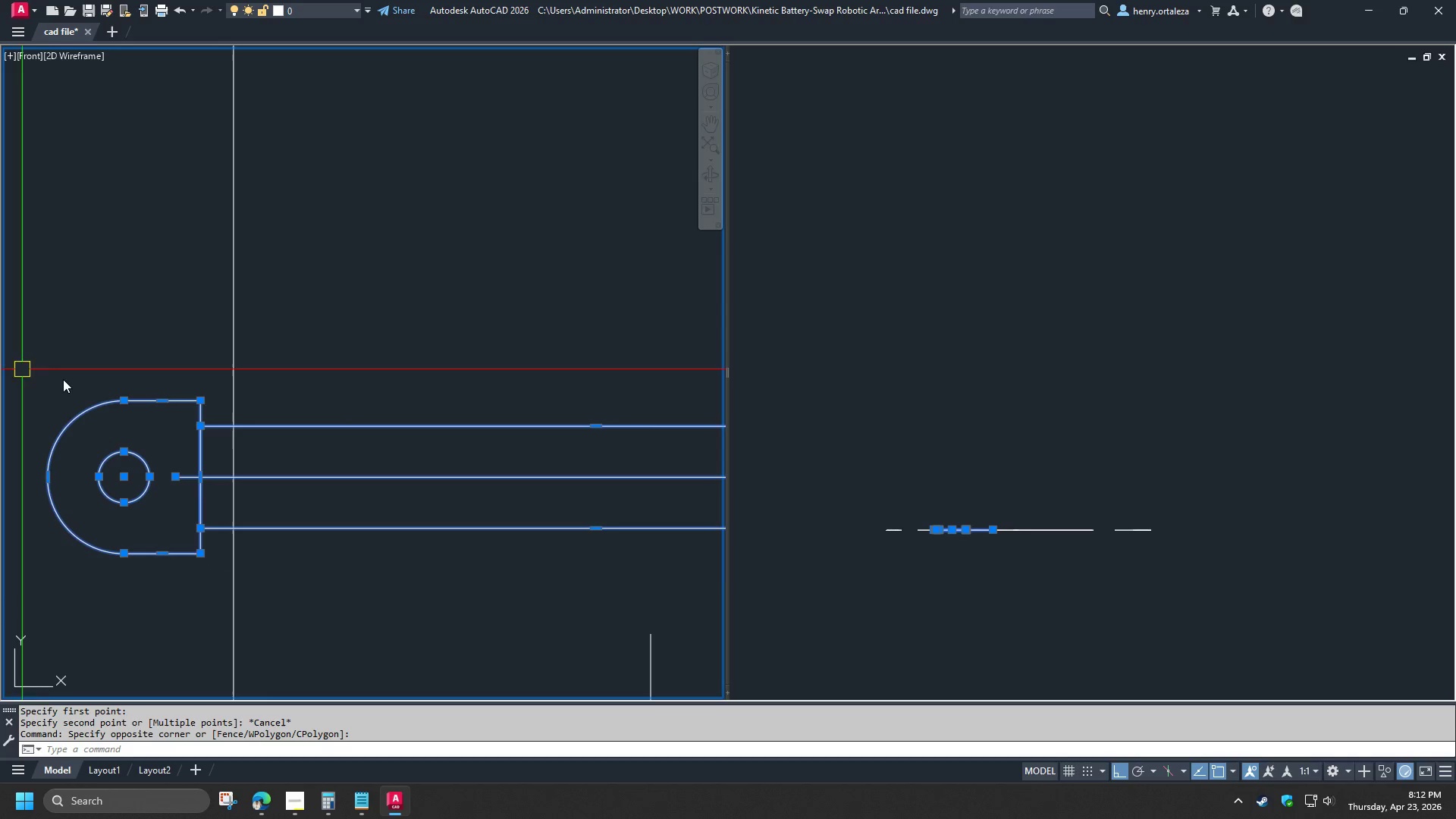 
key(E)
 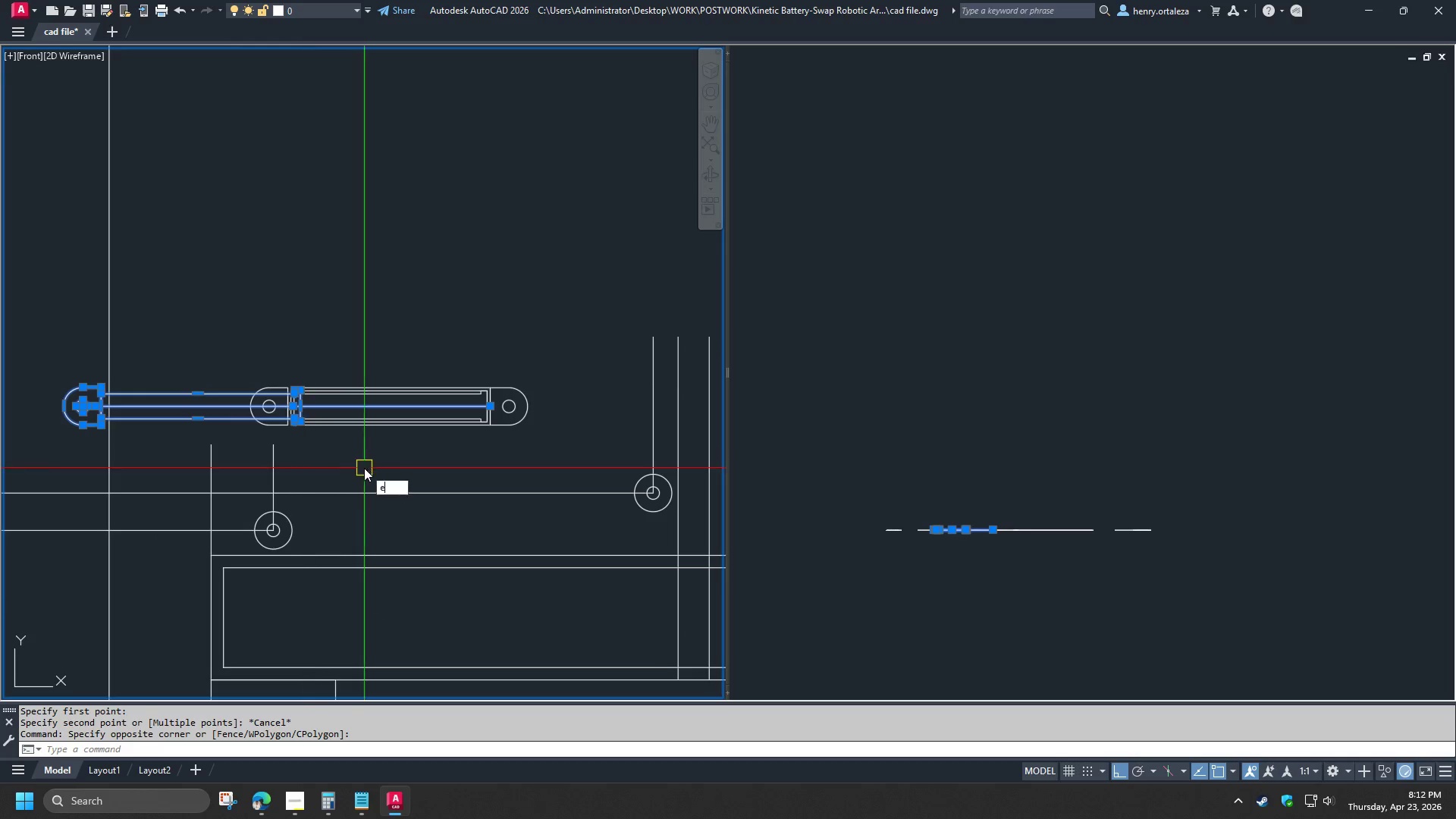 
scroll: coordinate [71, 385], scroll_direction: down, amount: 3.0
 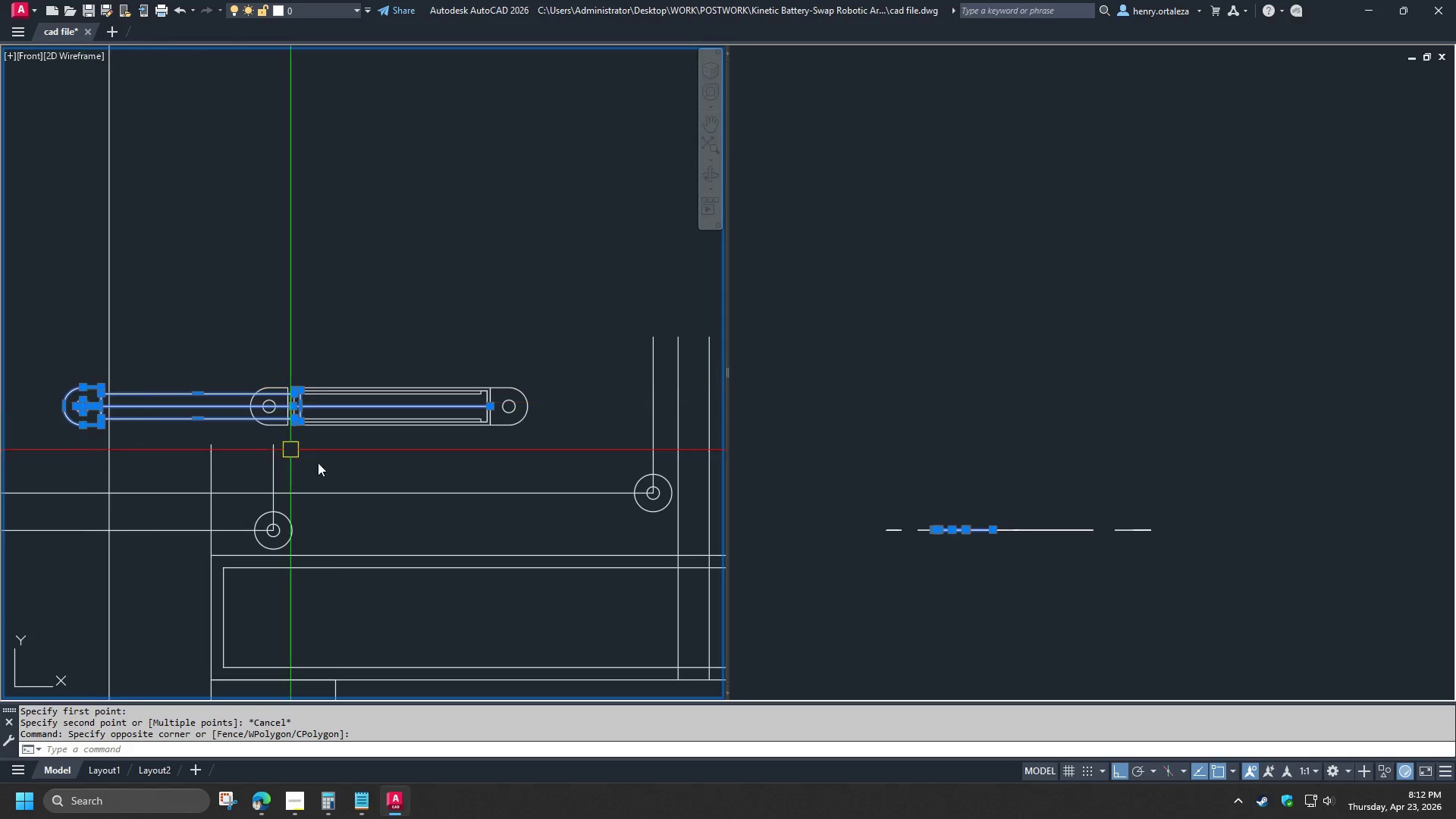 
key(Space)
 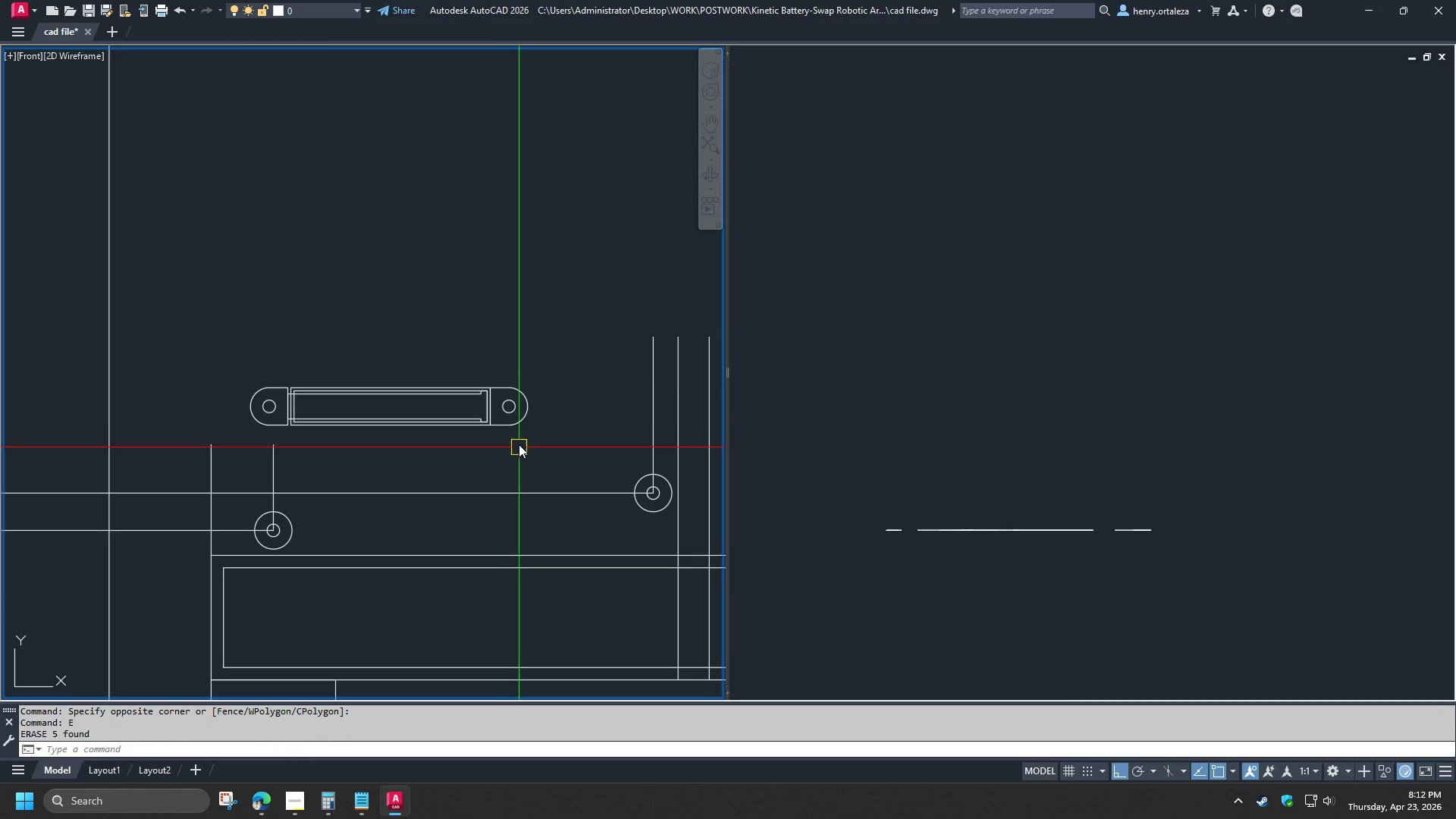 
scroll: coordinate [484, 404], scroll_direction: up, amount: 3.0
 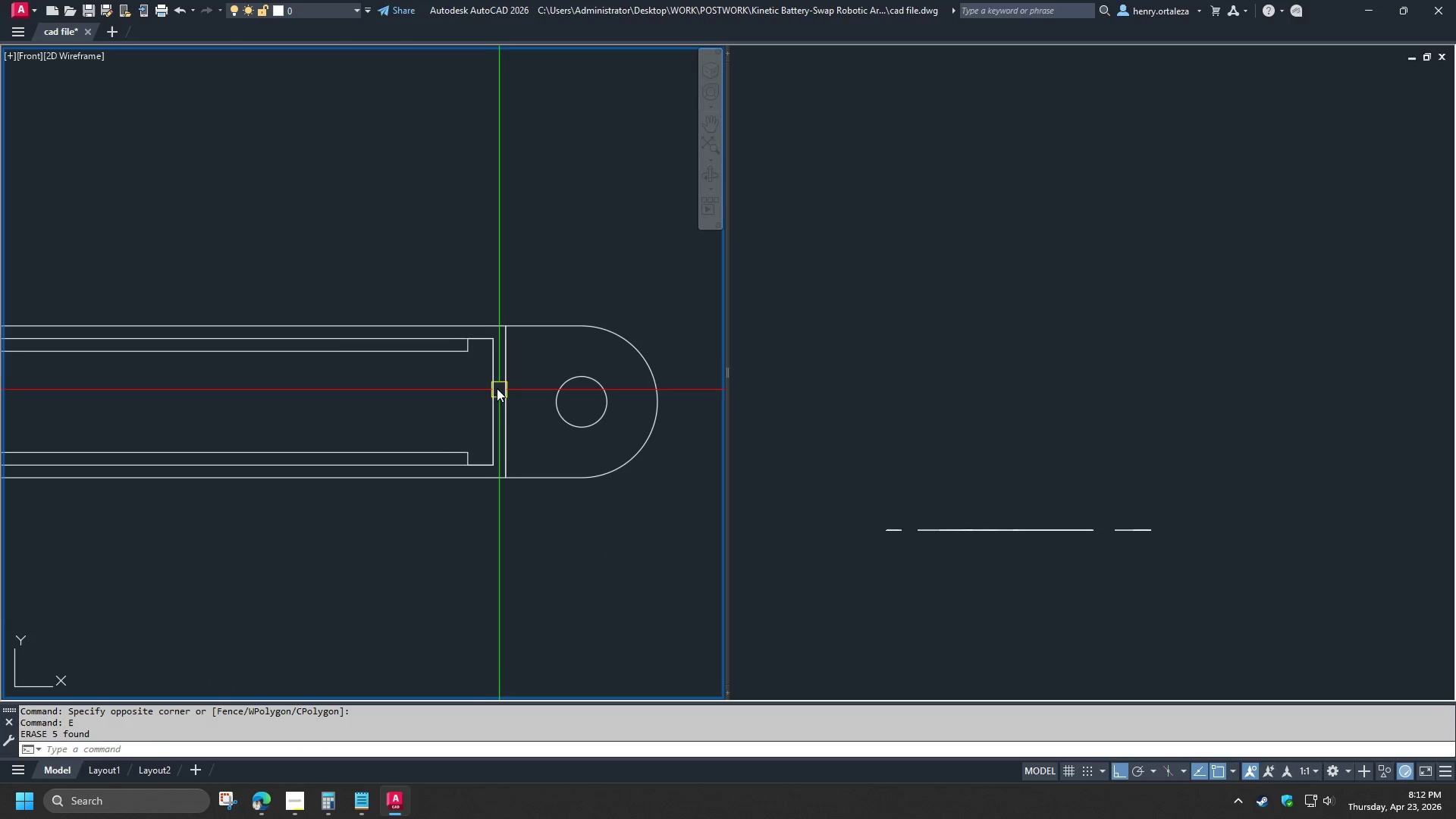 
scroll: coordinate [525, 417], scroll_direction: down, amount: 3.0
 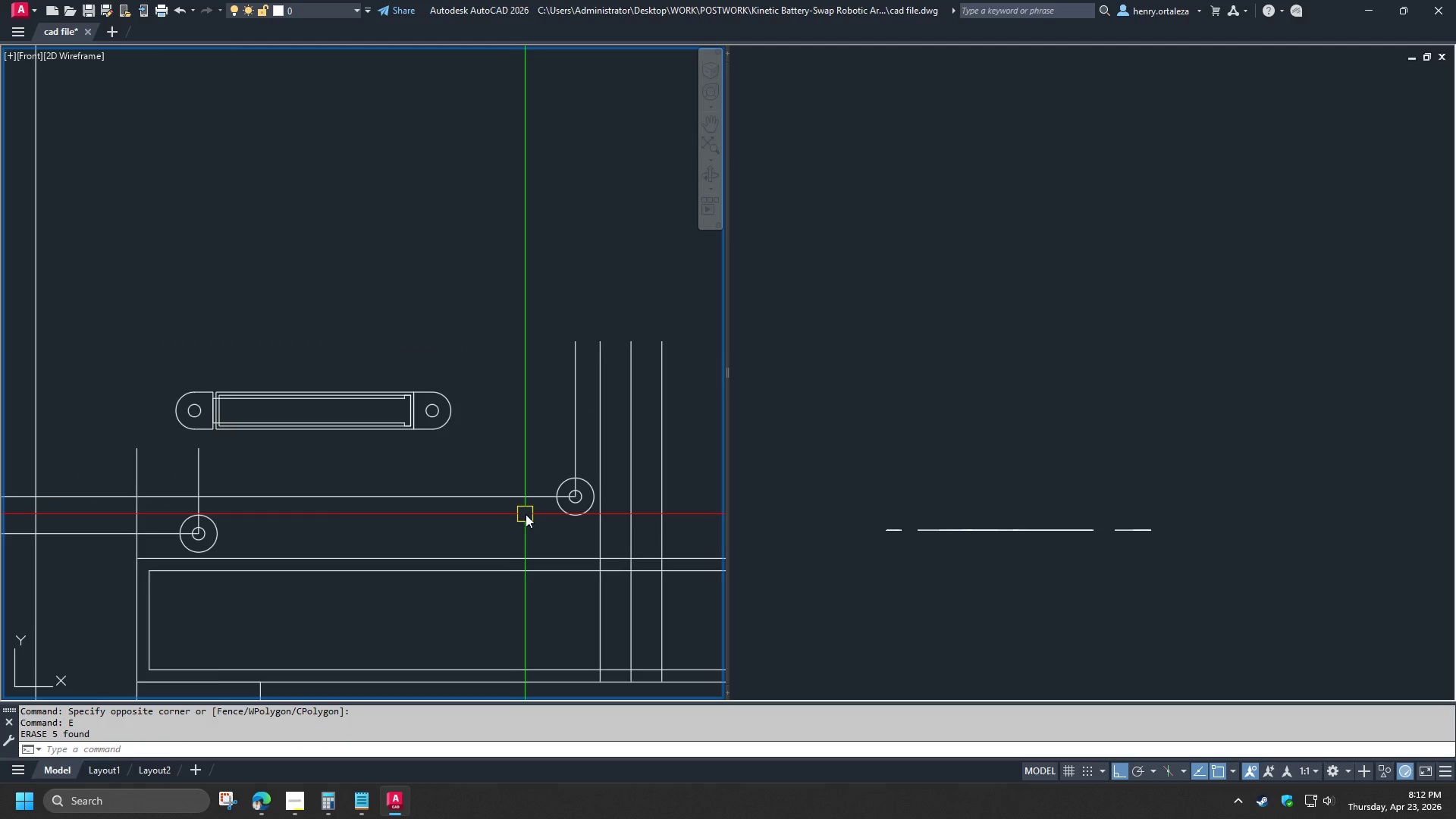 
left_click([529, 501])
 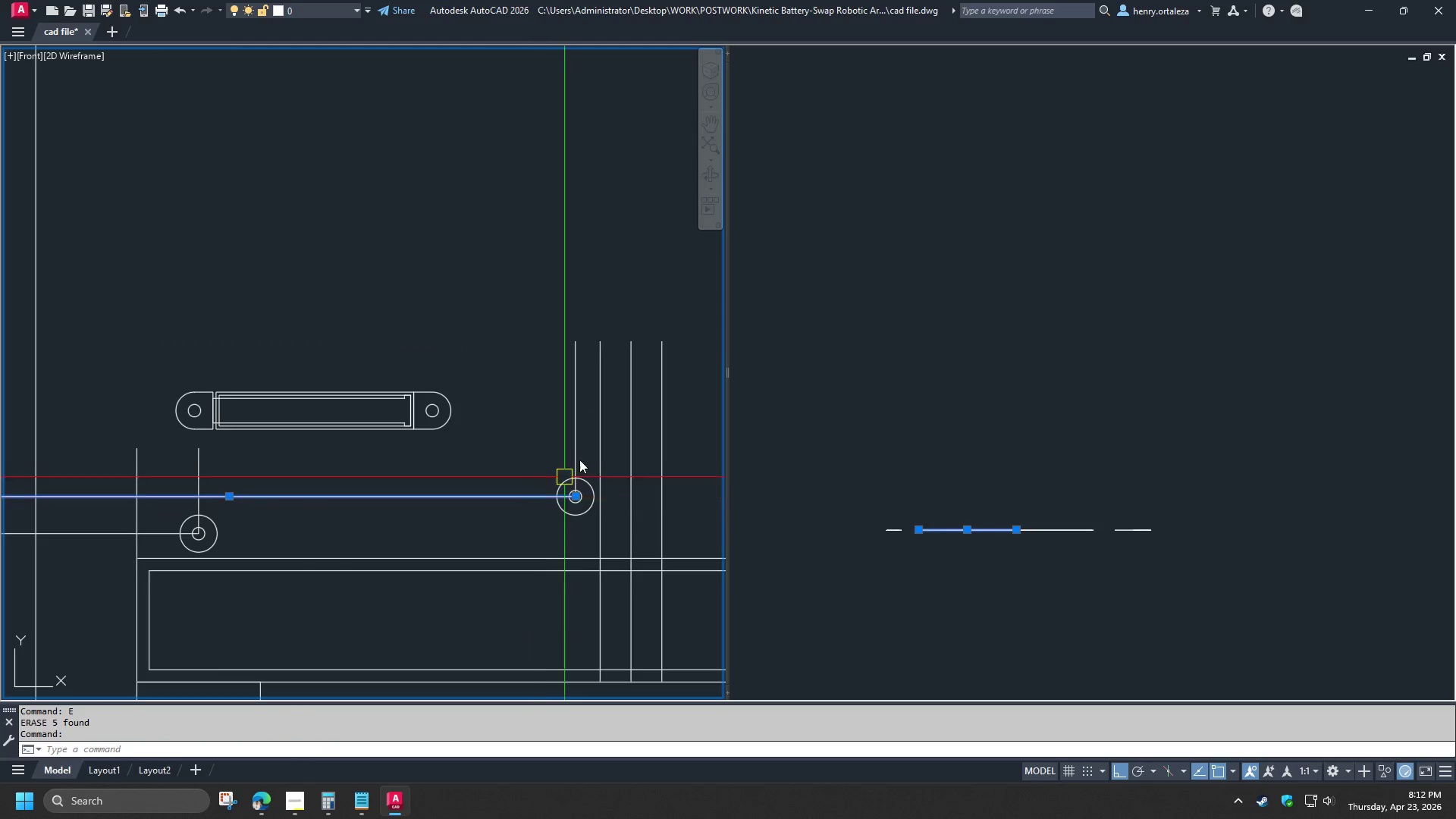 
key(E)
 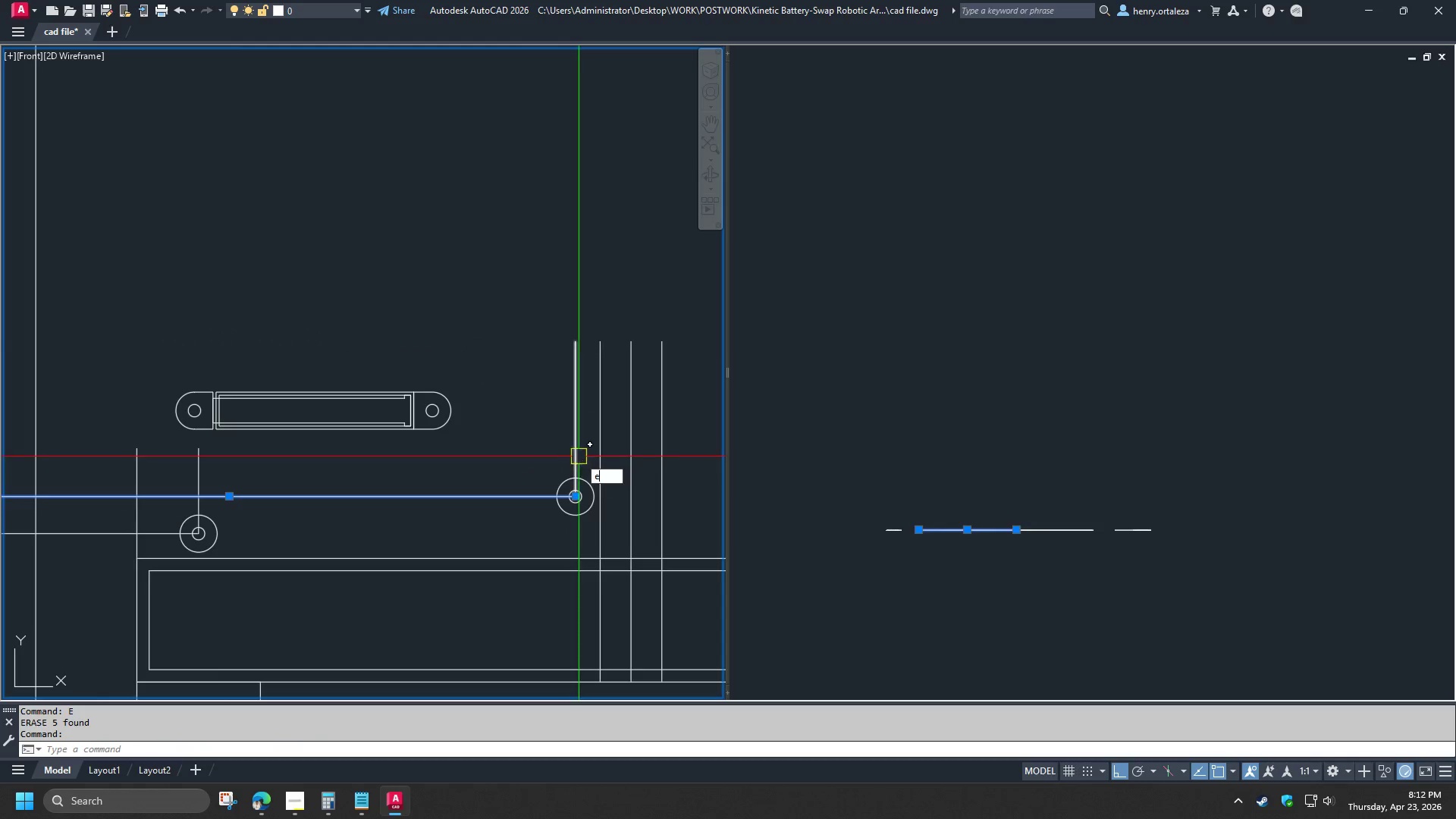 
key(Space)
 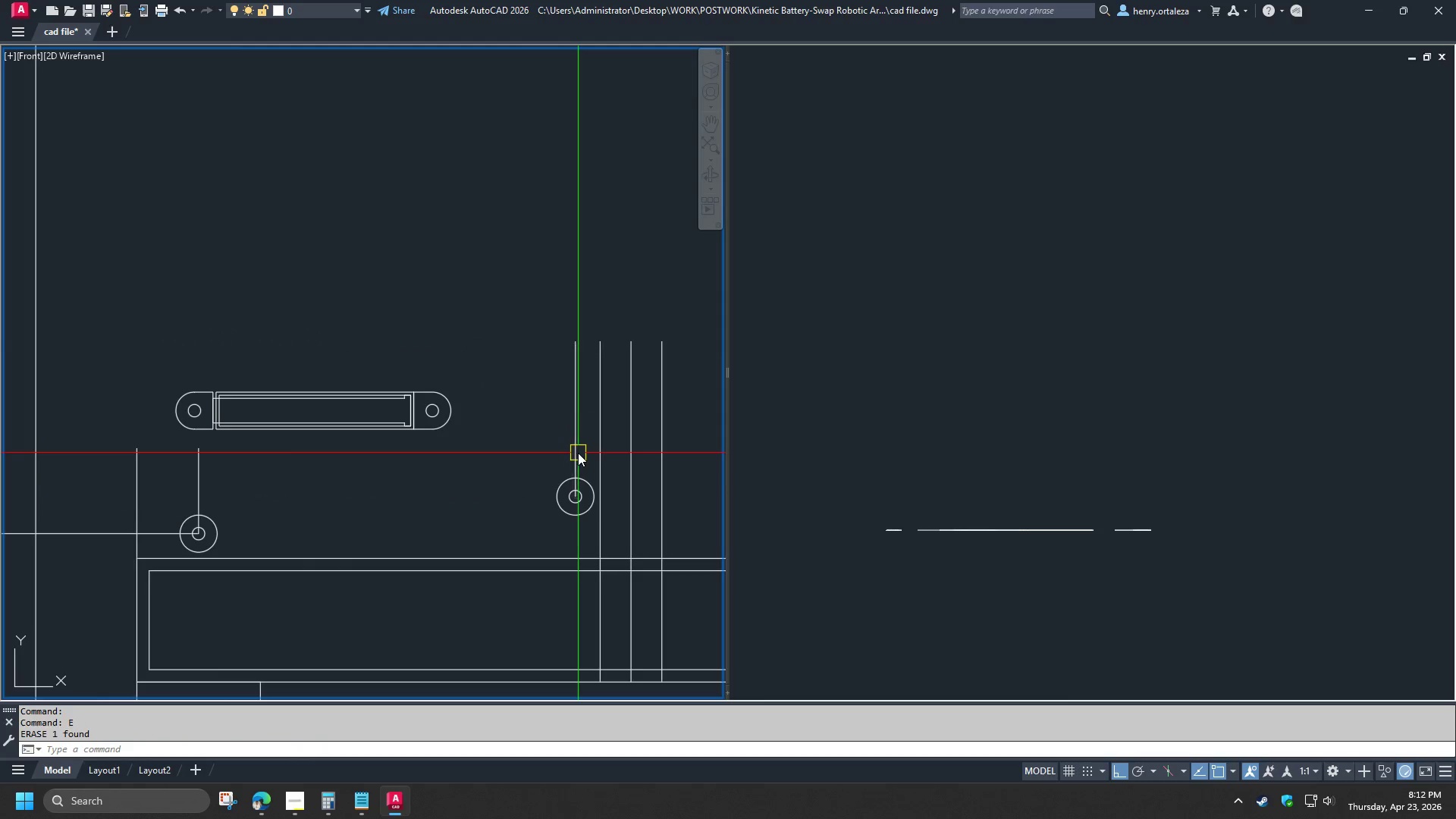 
left_click([578, 453])
 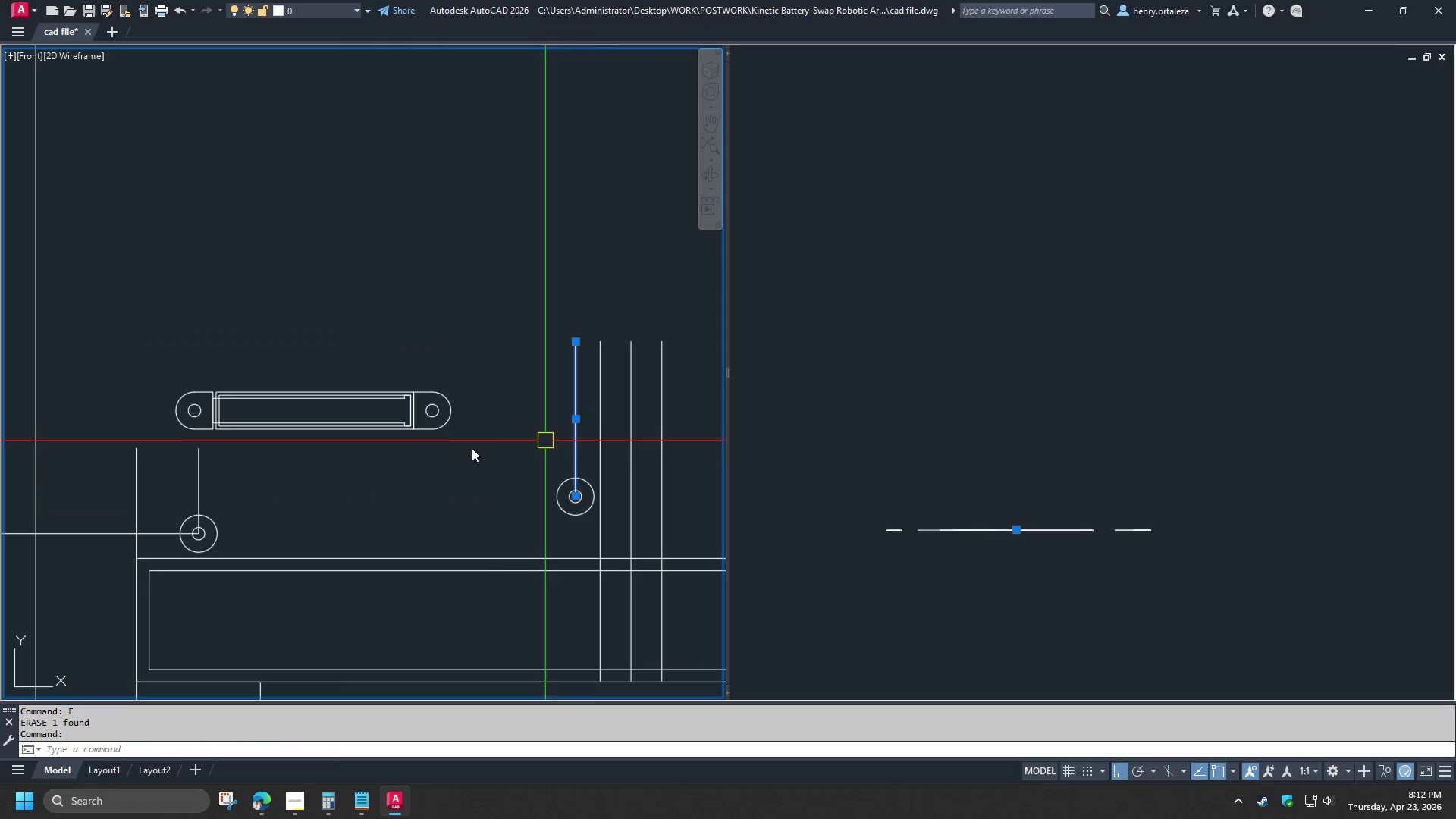 
key(E)
 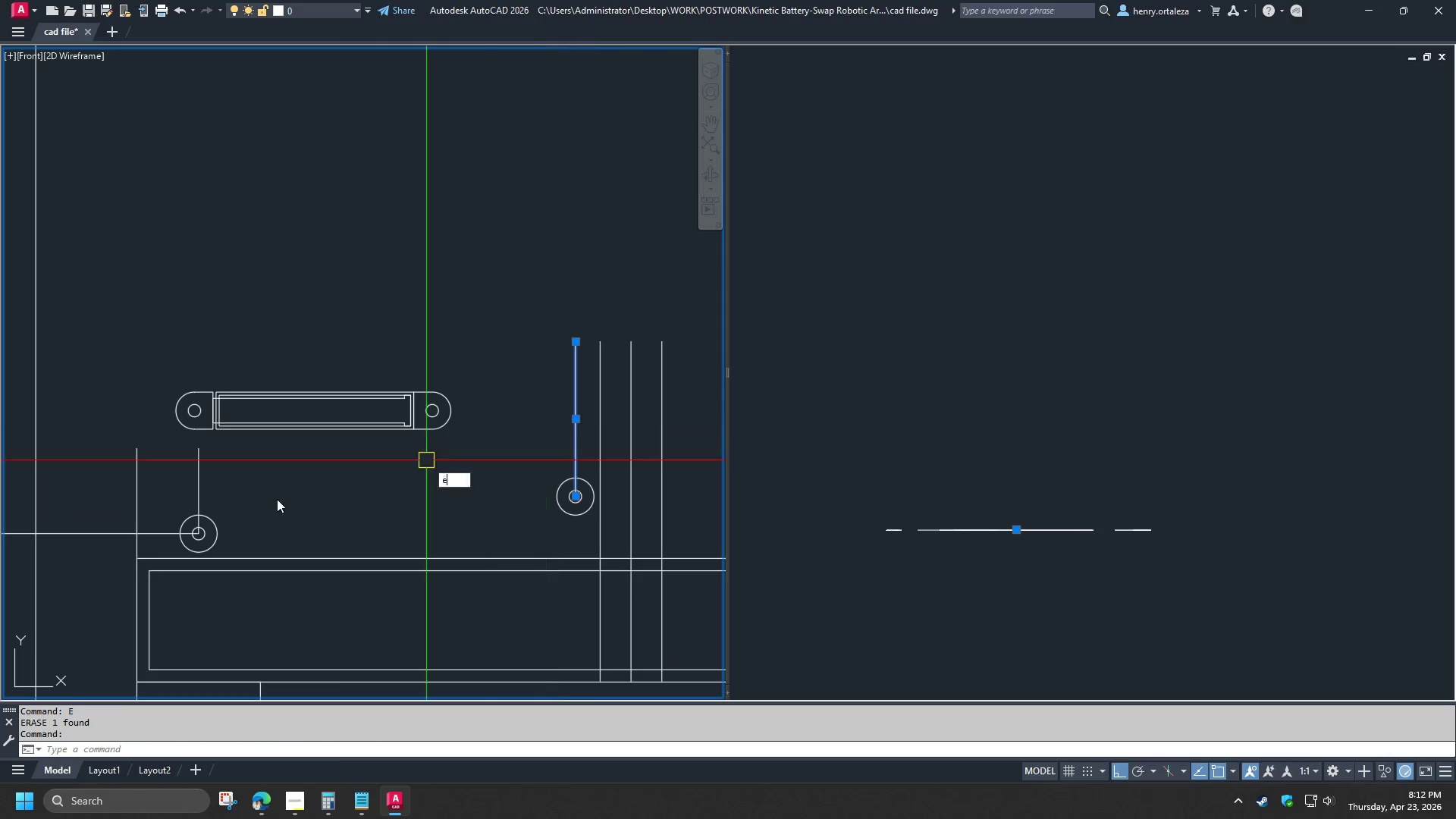 
key(Space)
 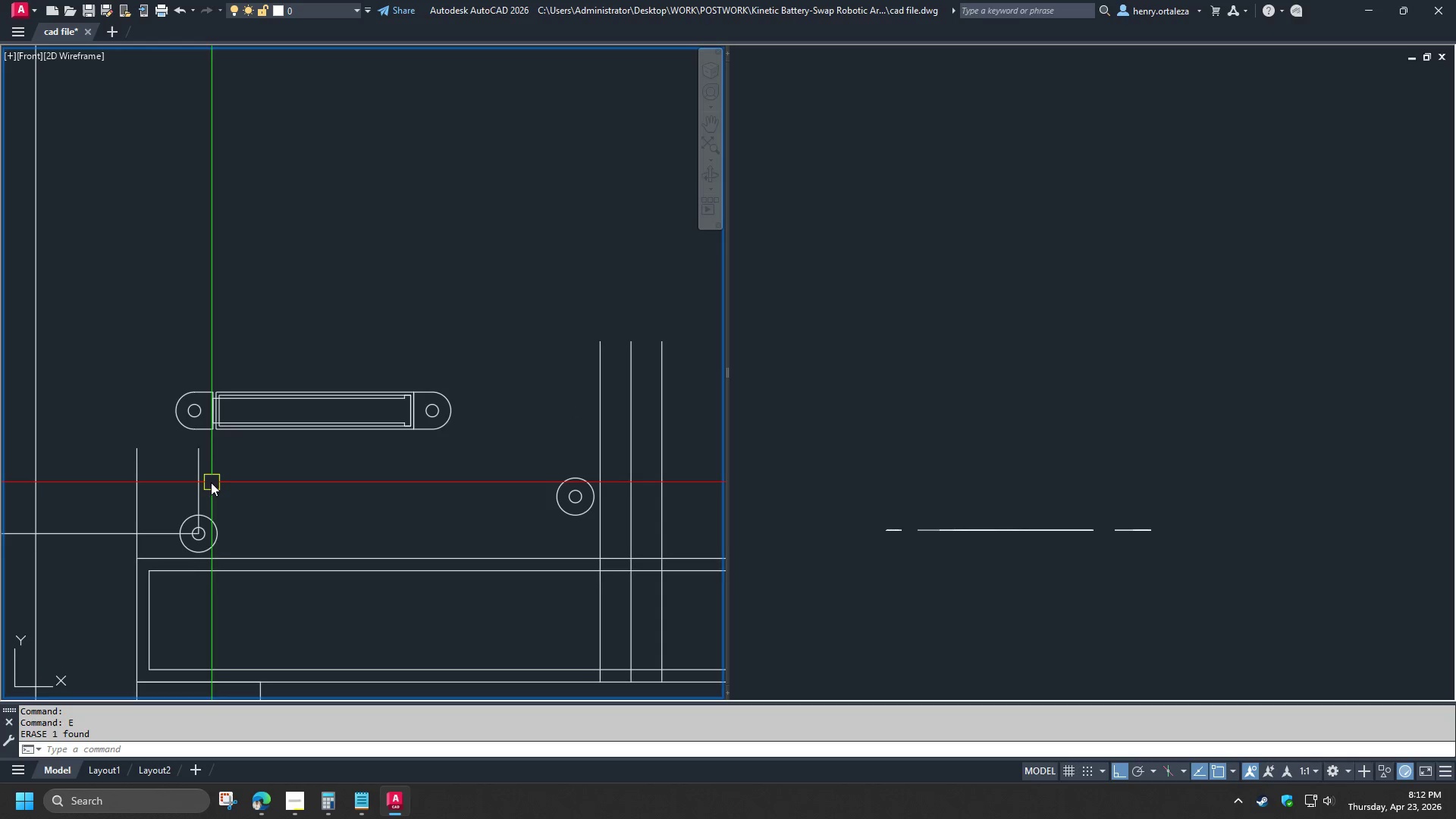 
left_click([200, 479])
 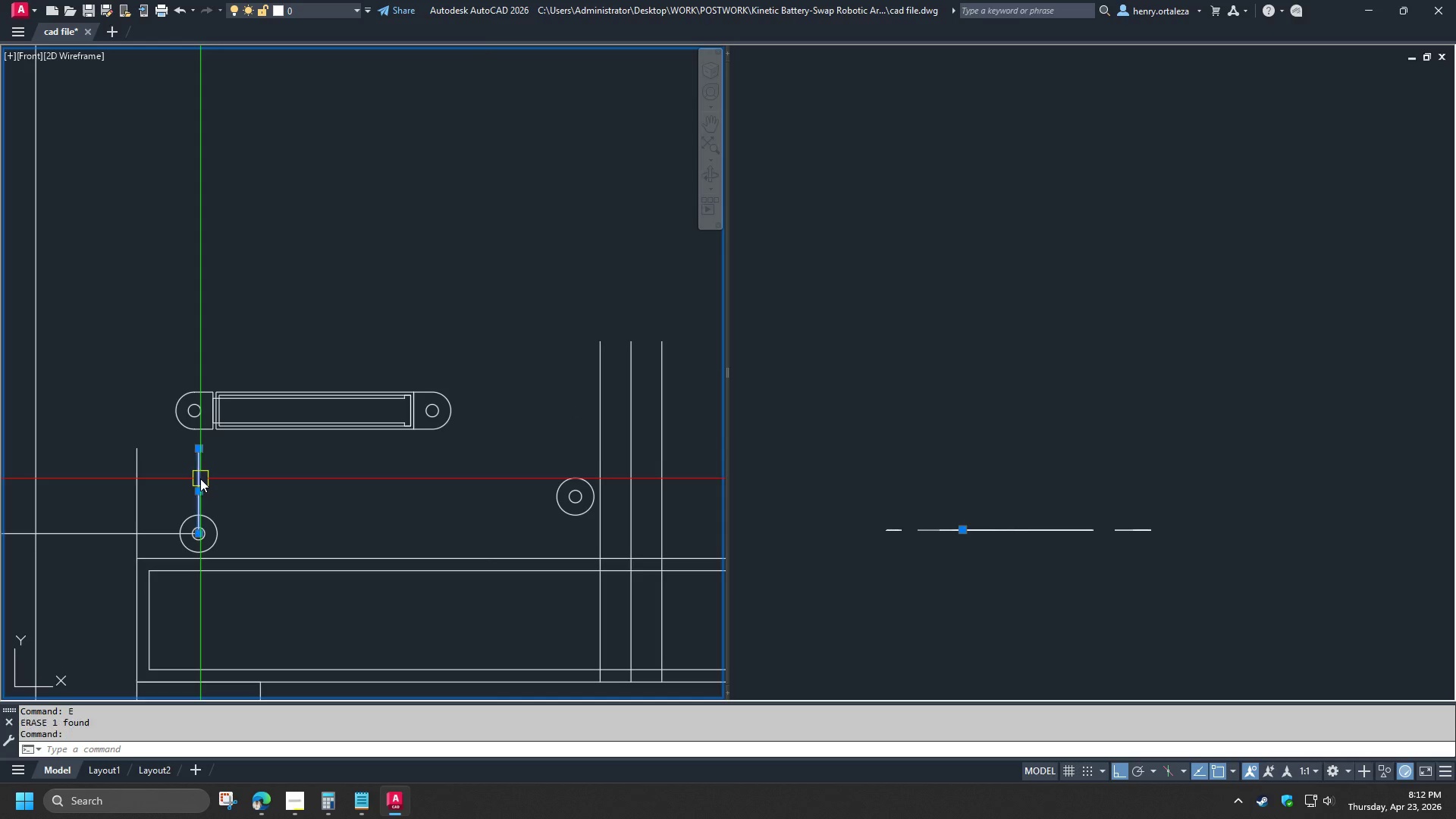 
key(E)
 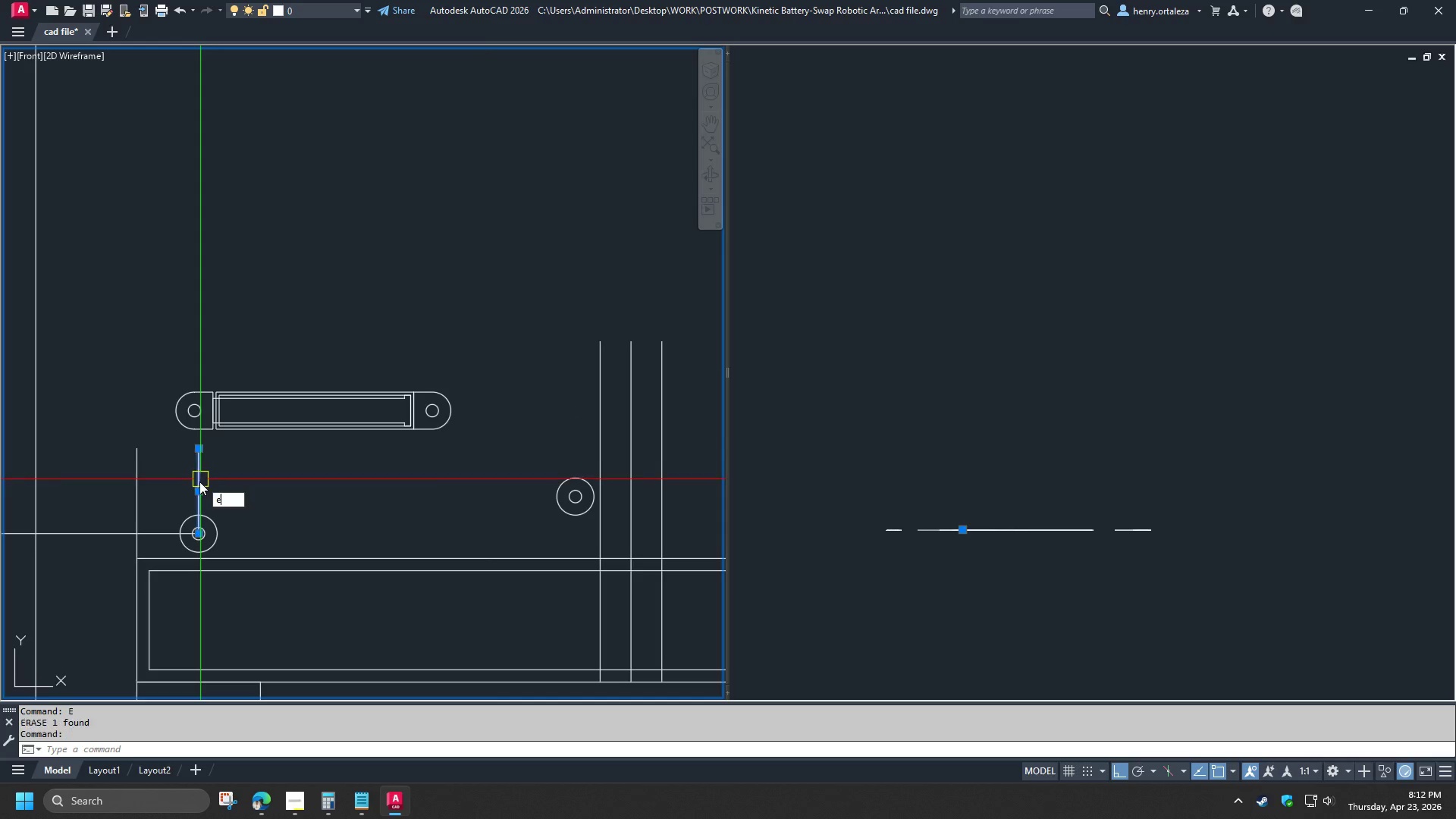 
key(Space)
 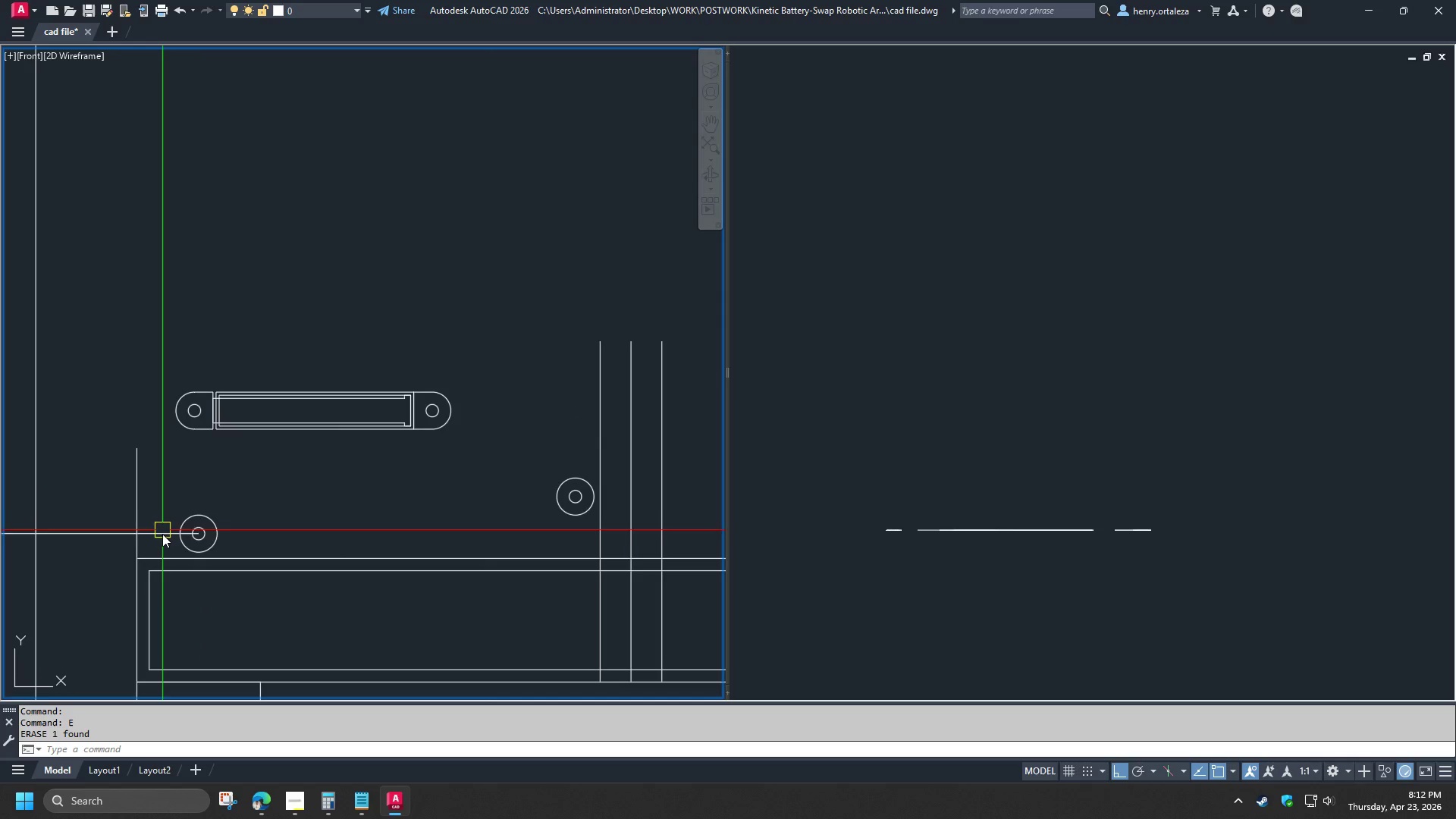 
left_click([162, 535])
 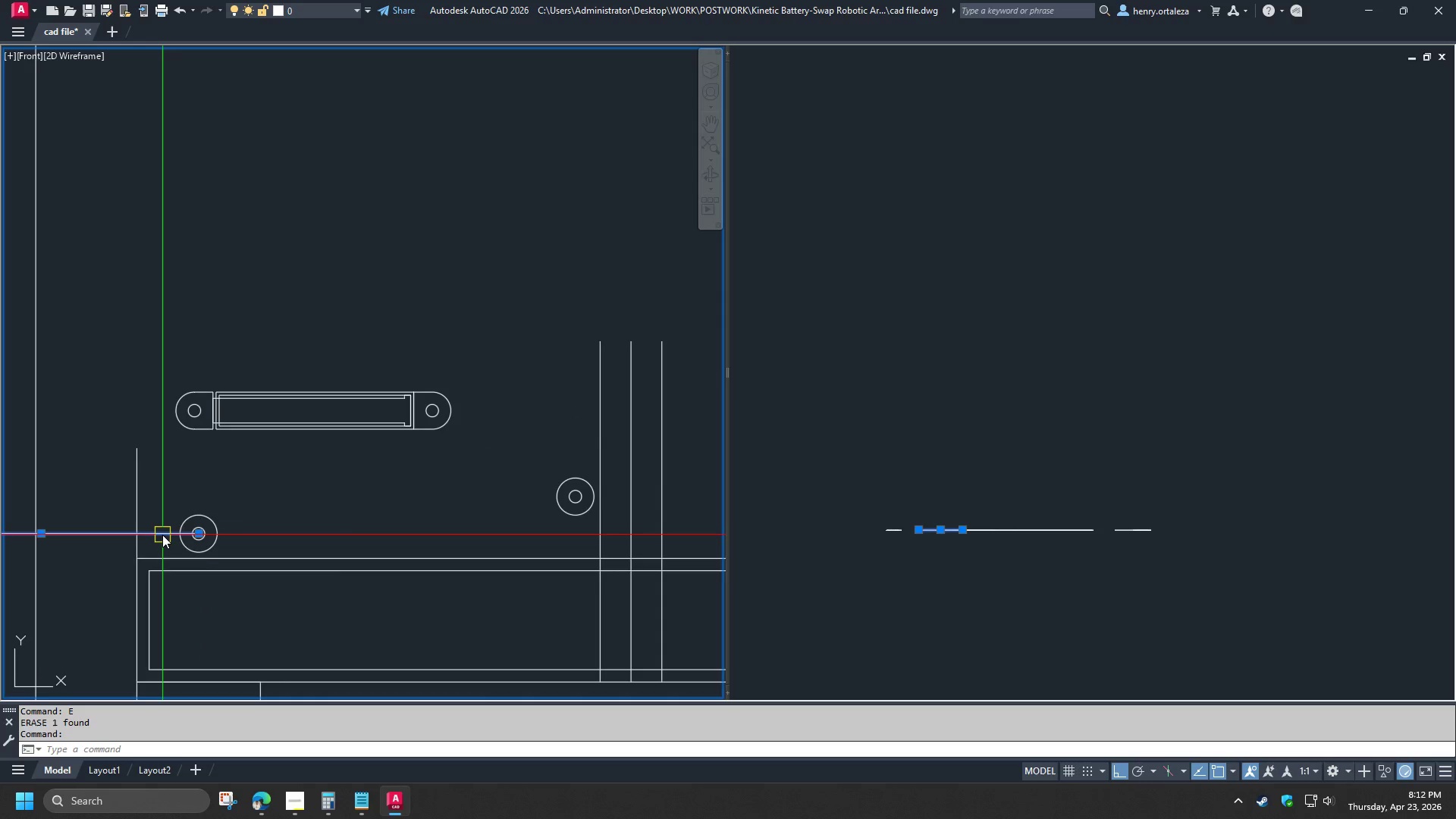 
key(E)
 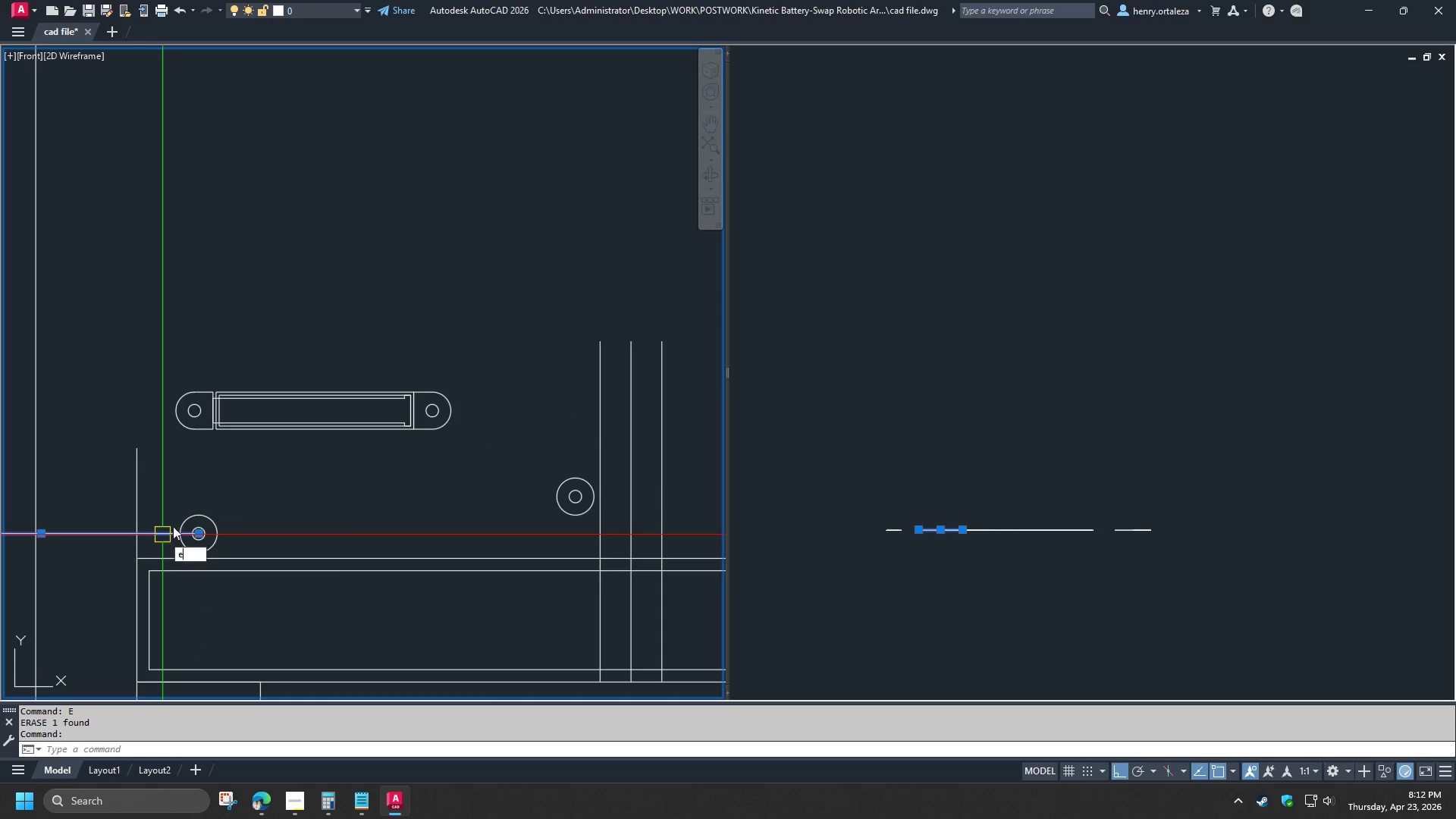 
key(Space)
 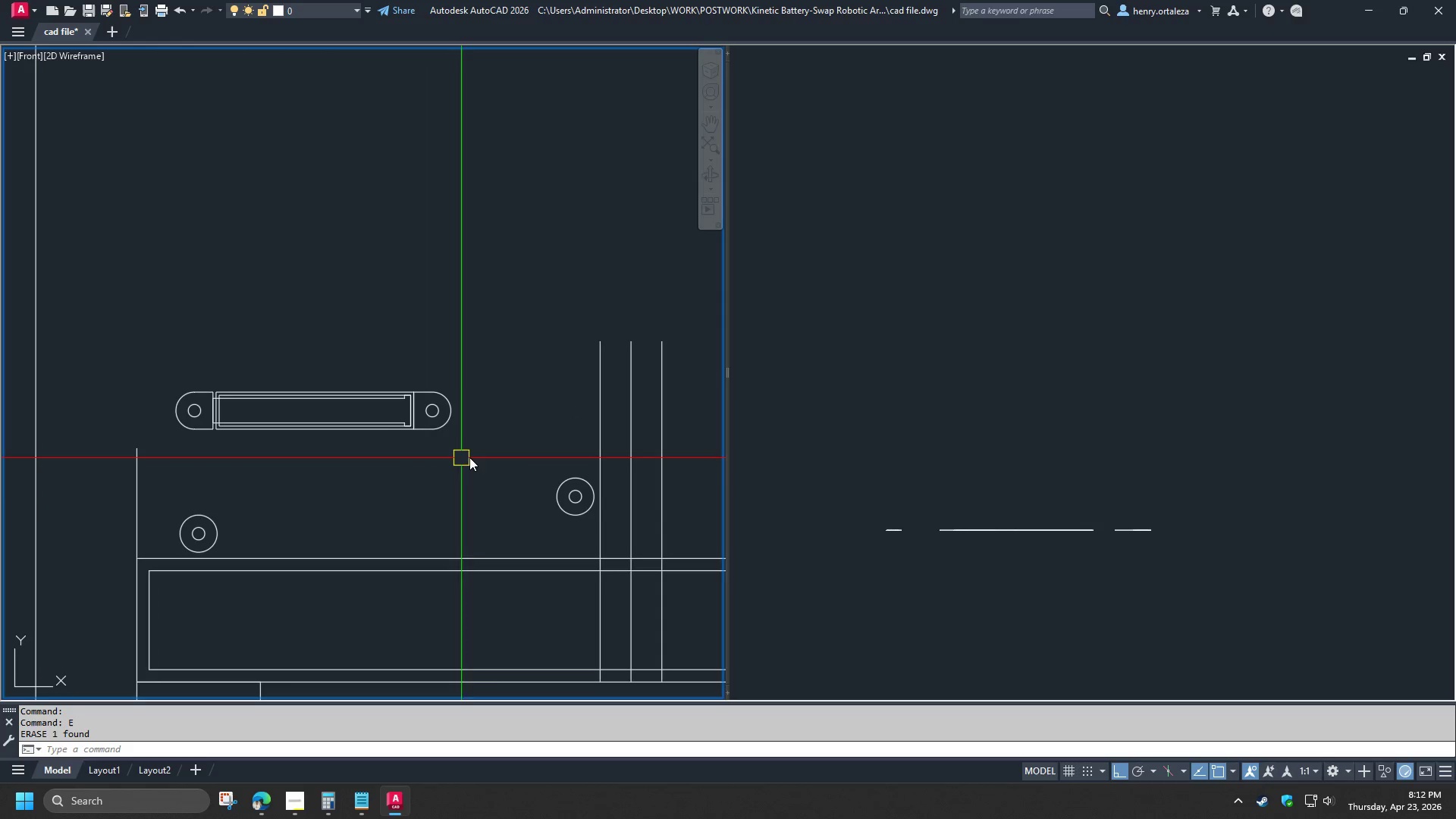 
left_click([472, 457])
 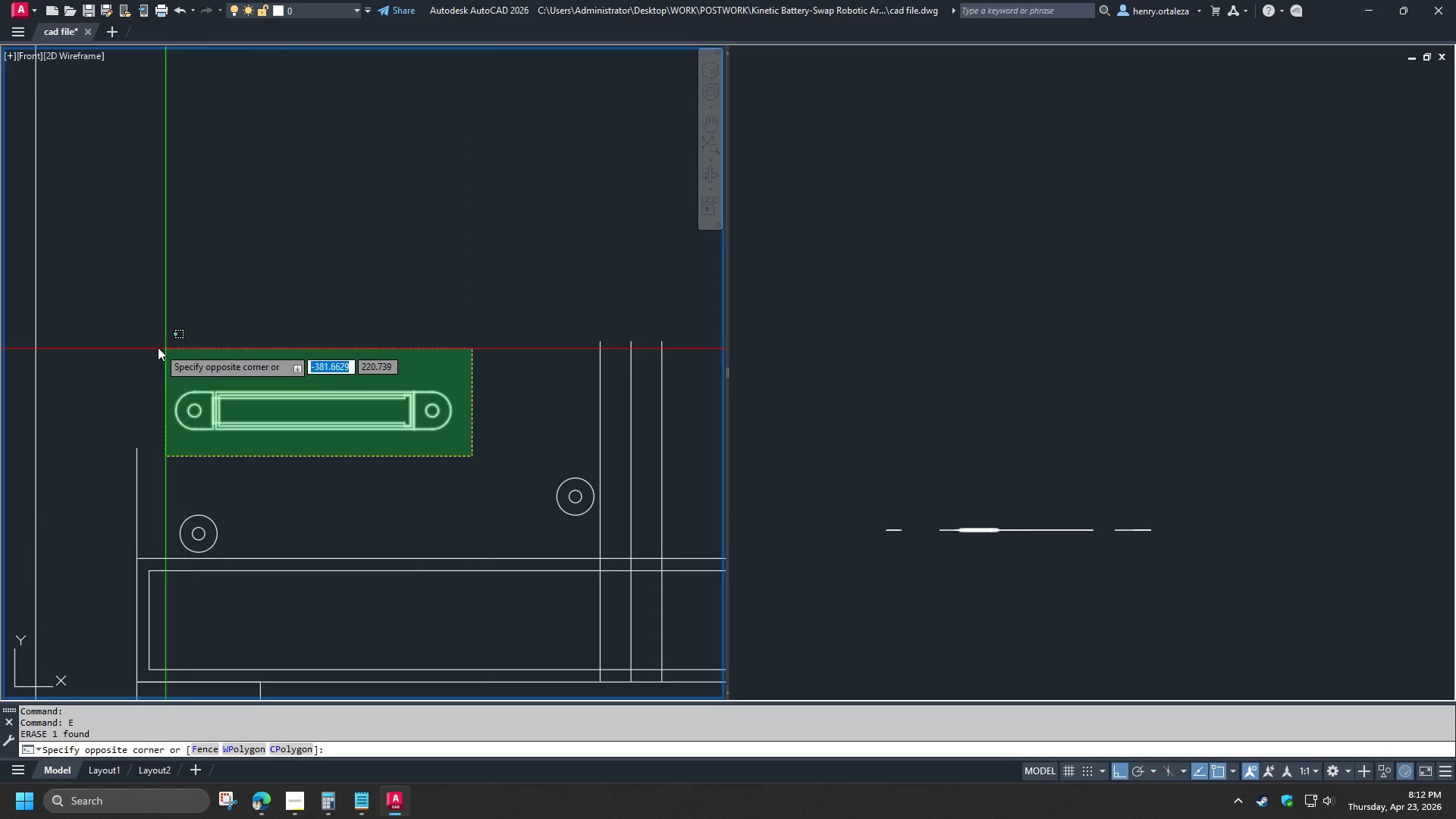 
left_click([158, 347])
 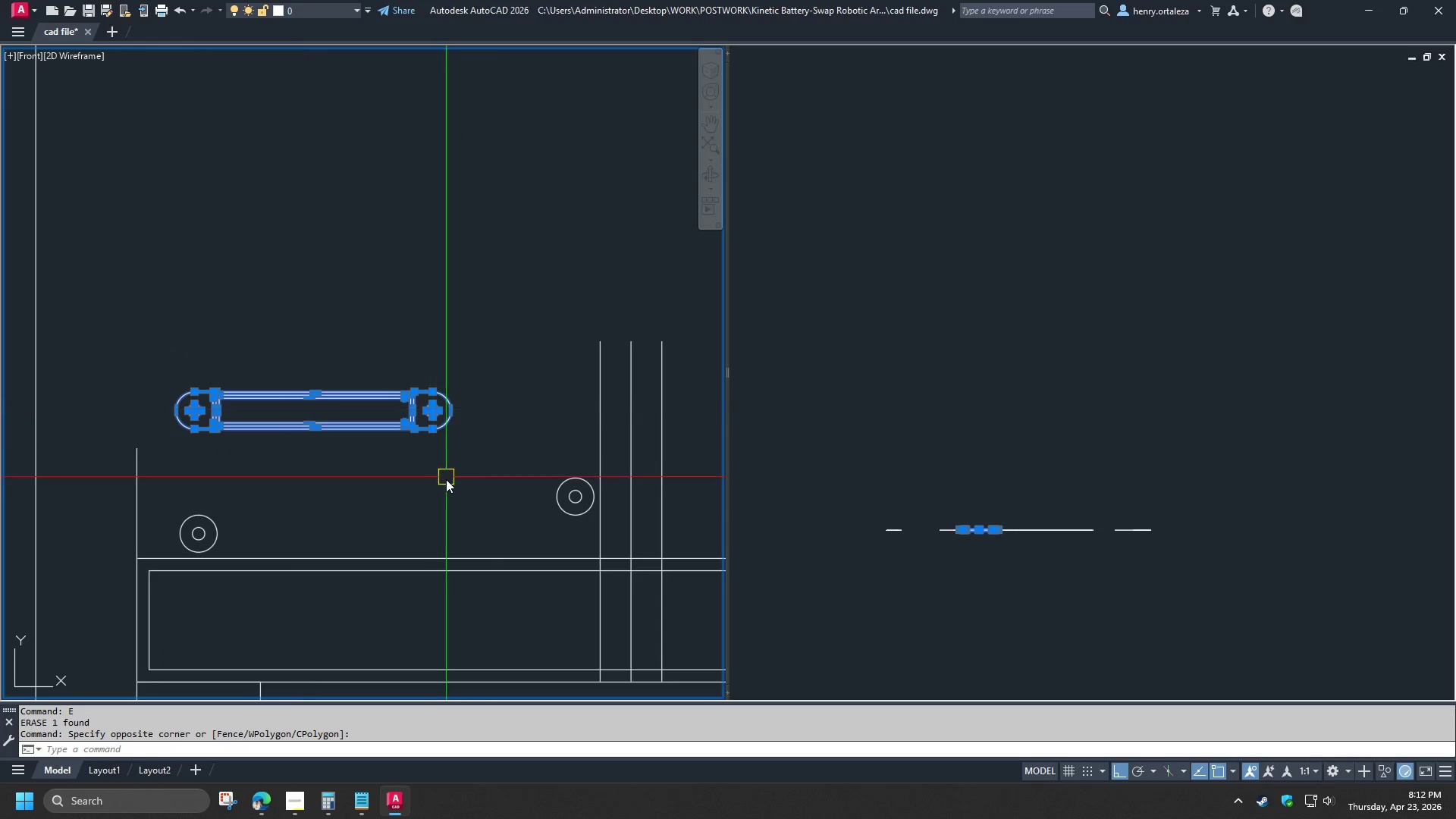 
type(al )
 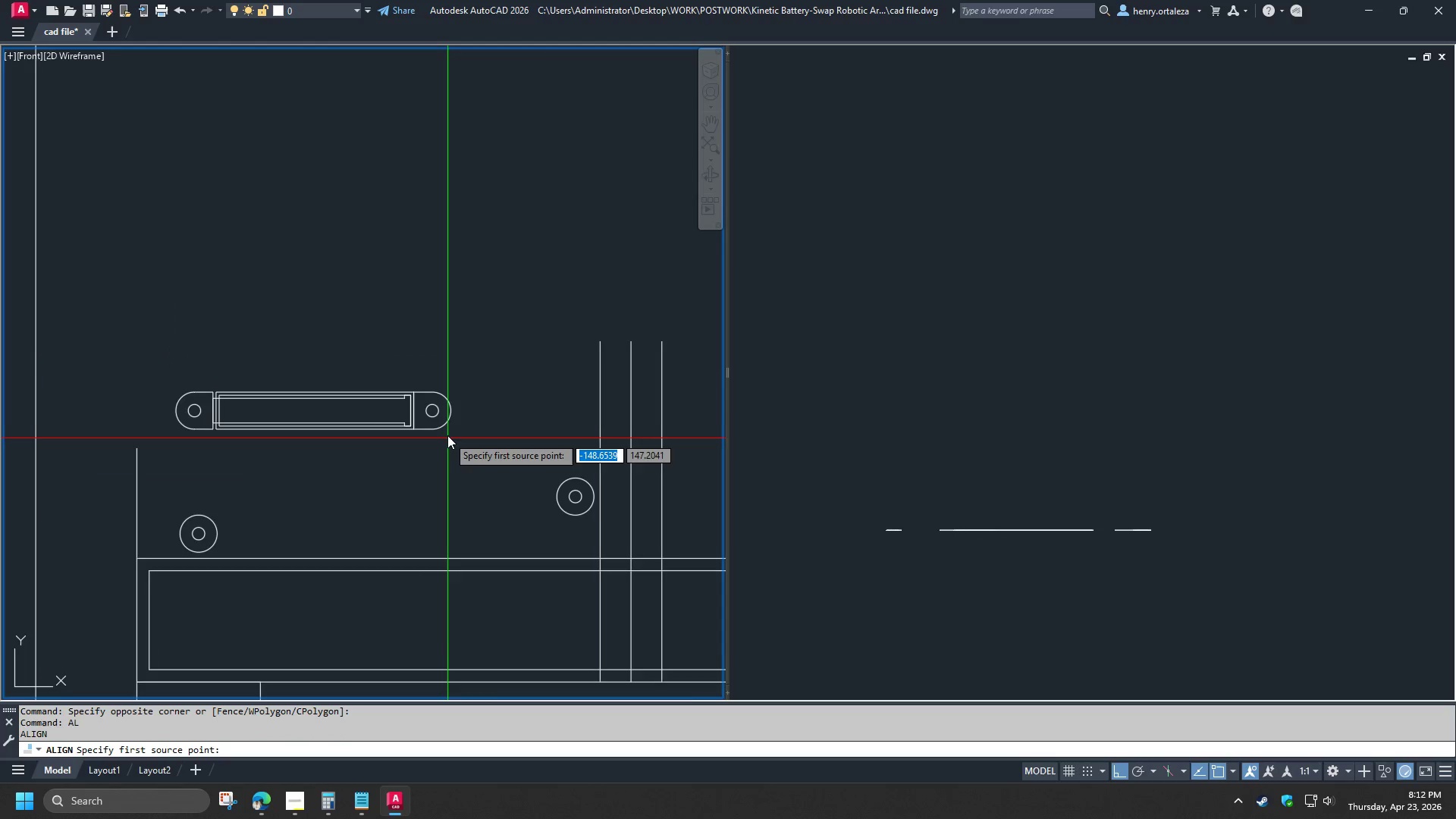 
scroll: coordinate [447, 434], scroll_direction: up, amount: 1.0
 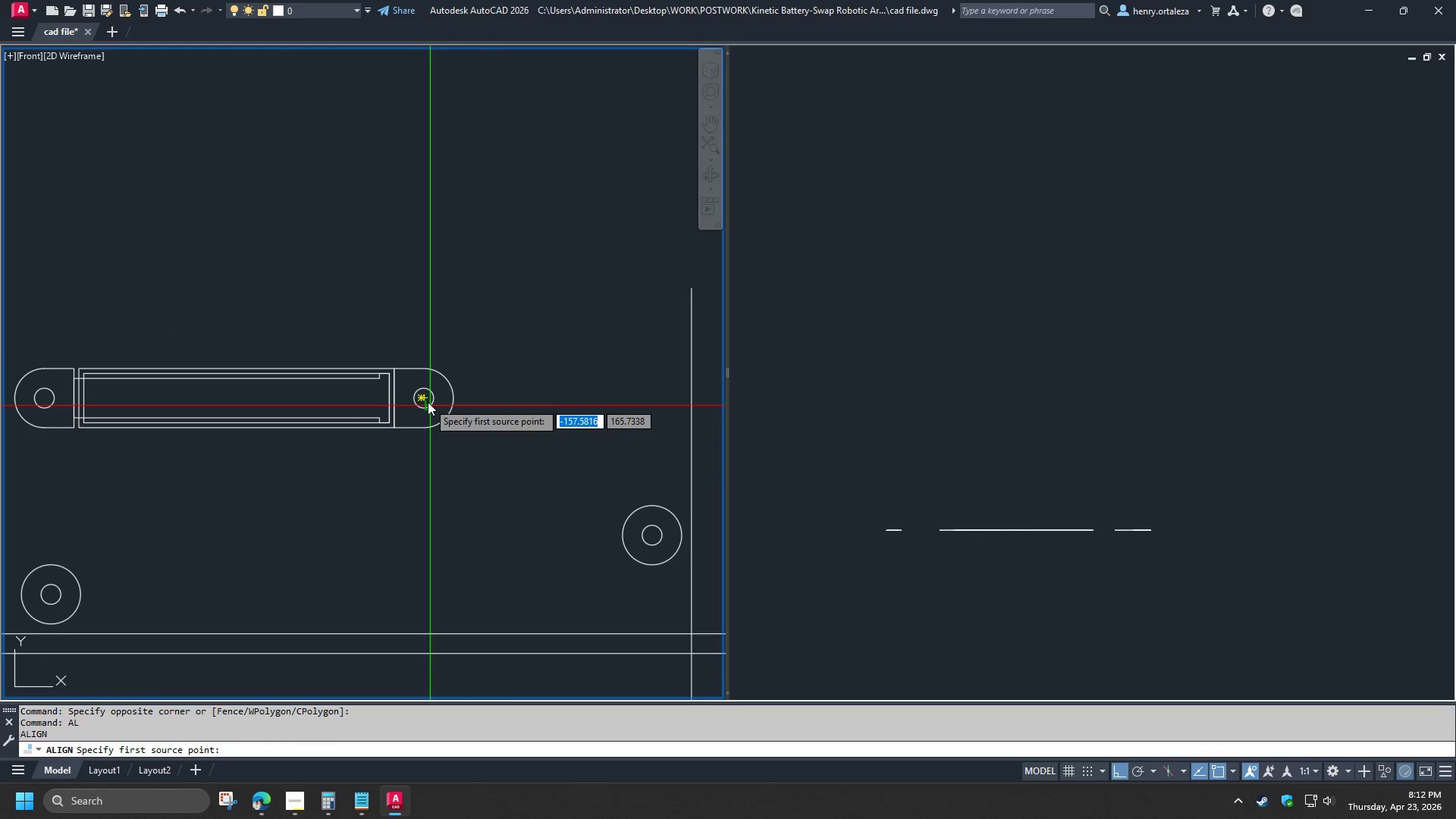 
type(cen )
 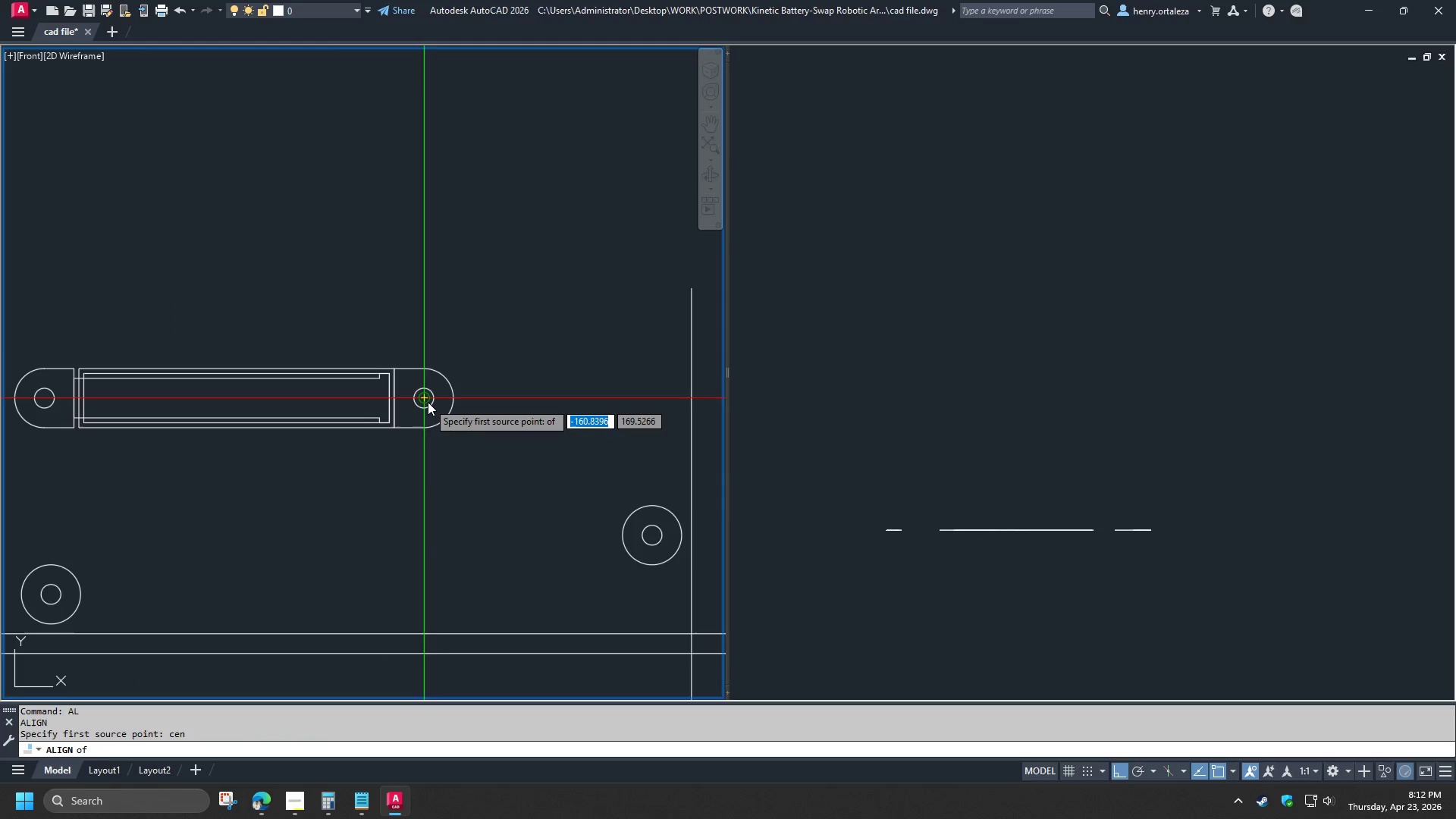 
left_click([428, 402])
 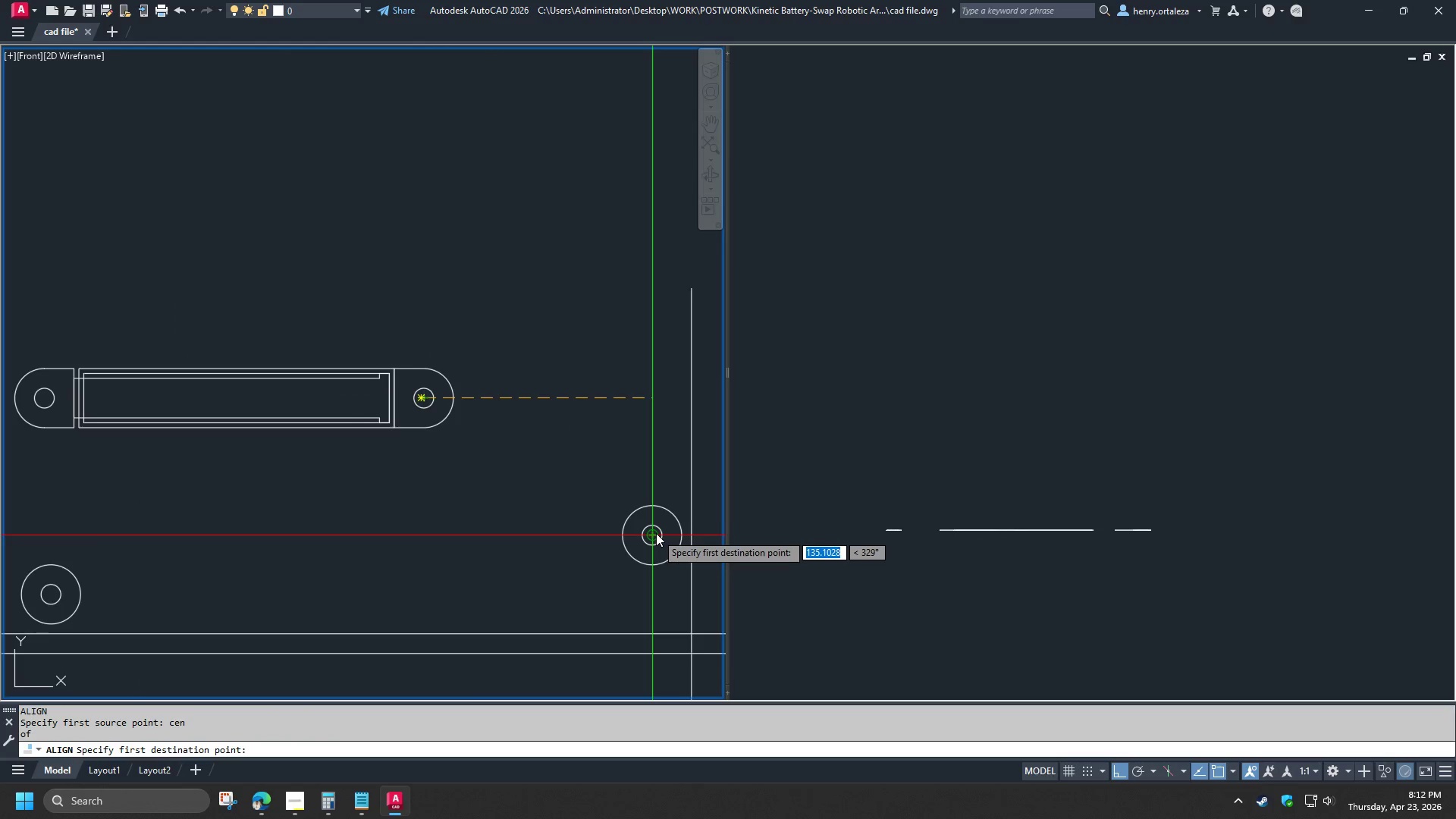 
left_click([656, 533])
 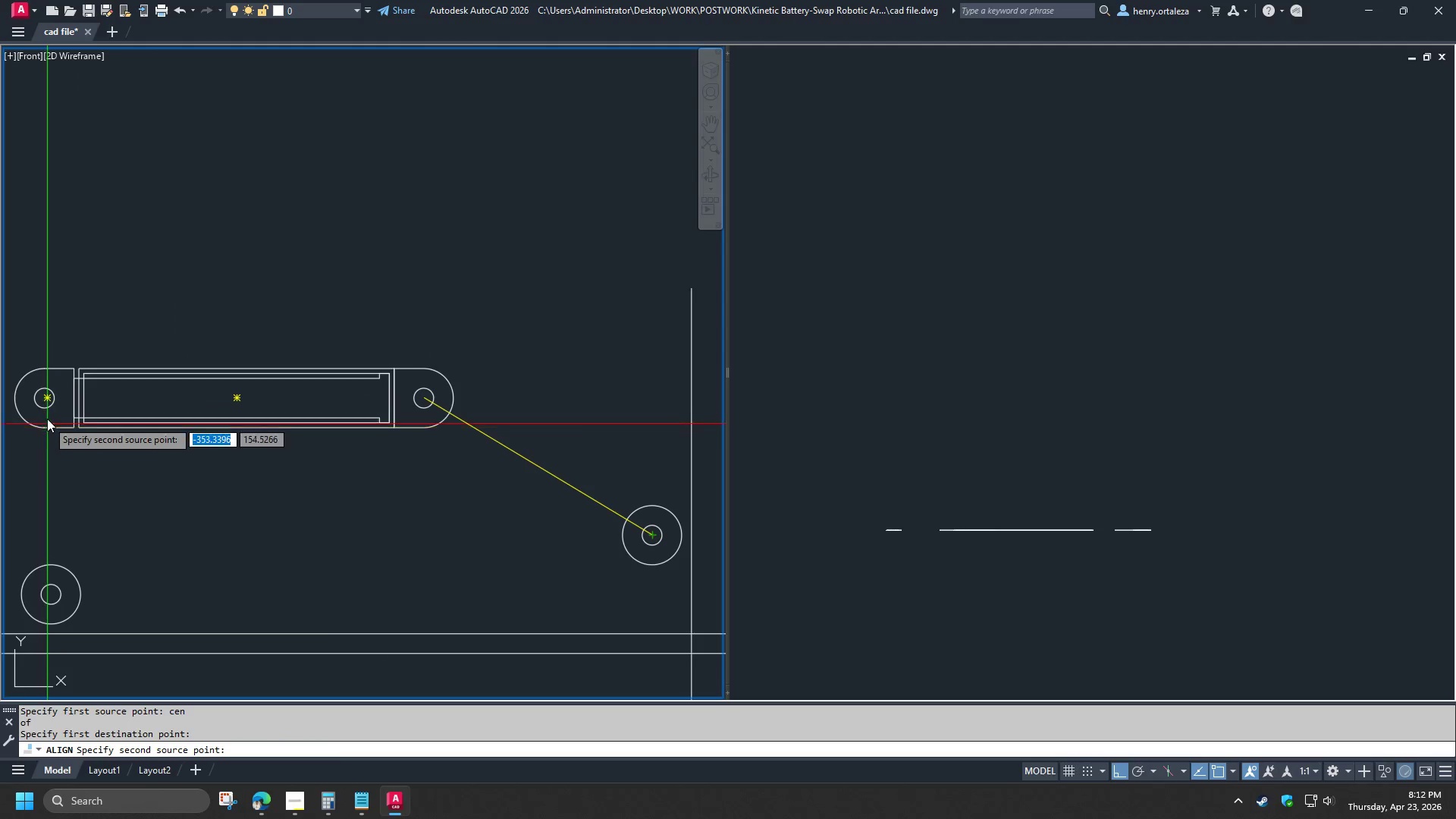 
type(cen )
 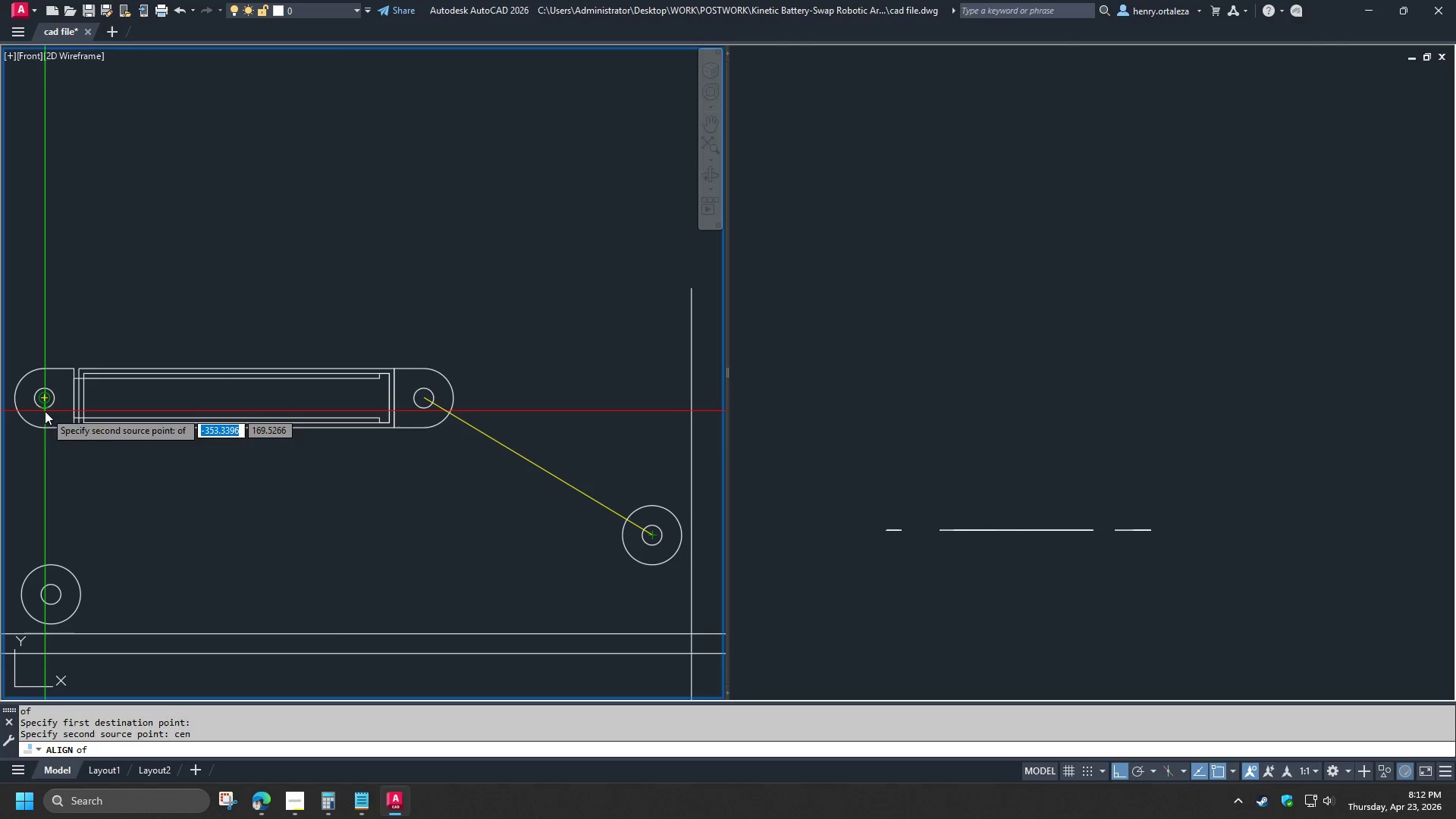 
left_click([45, 411])
 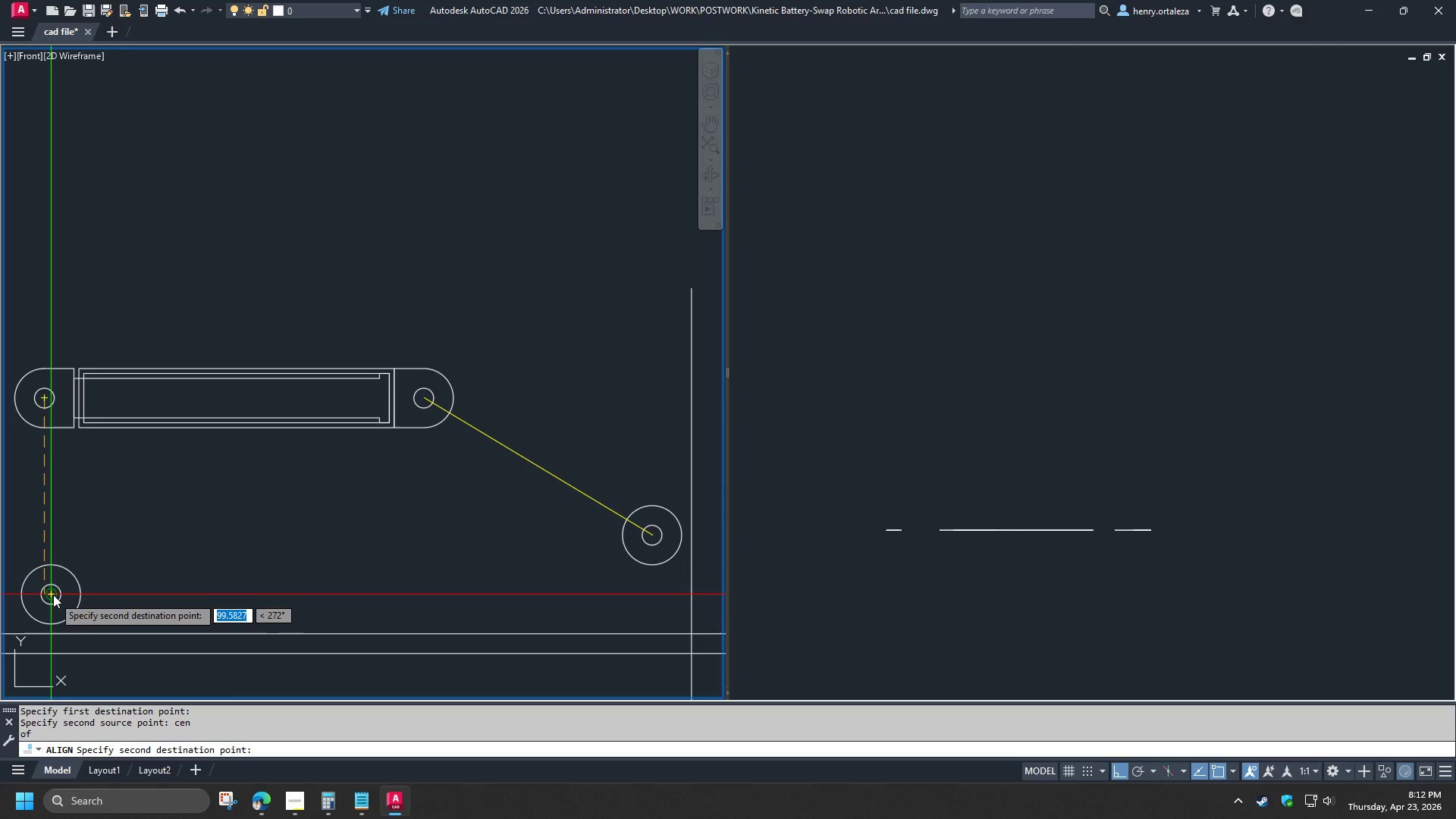 
left_click([53, 593])
 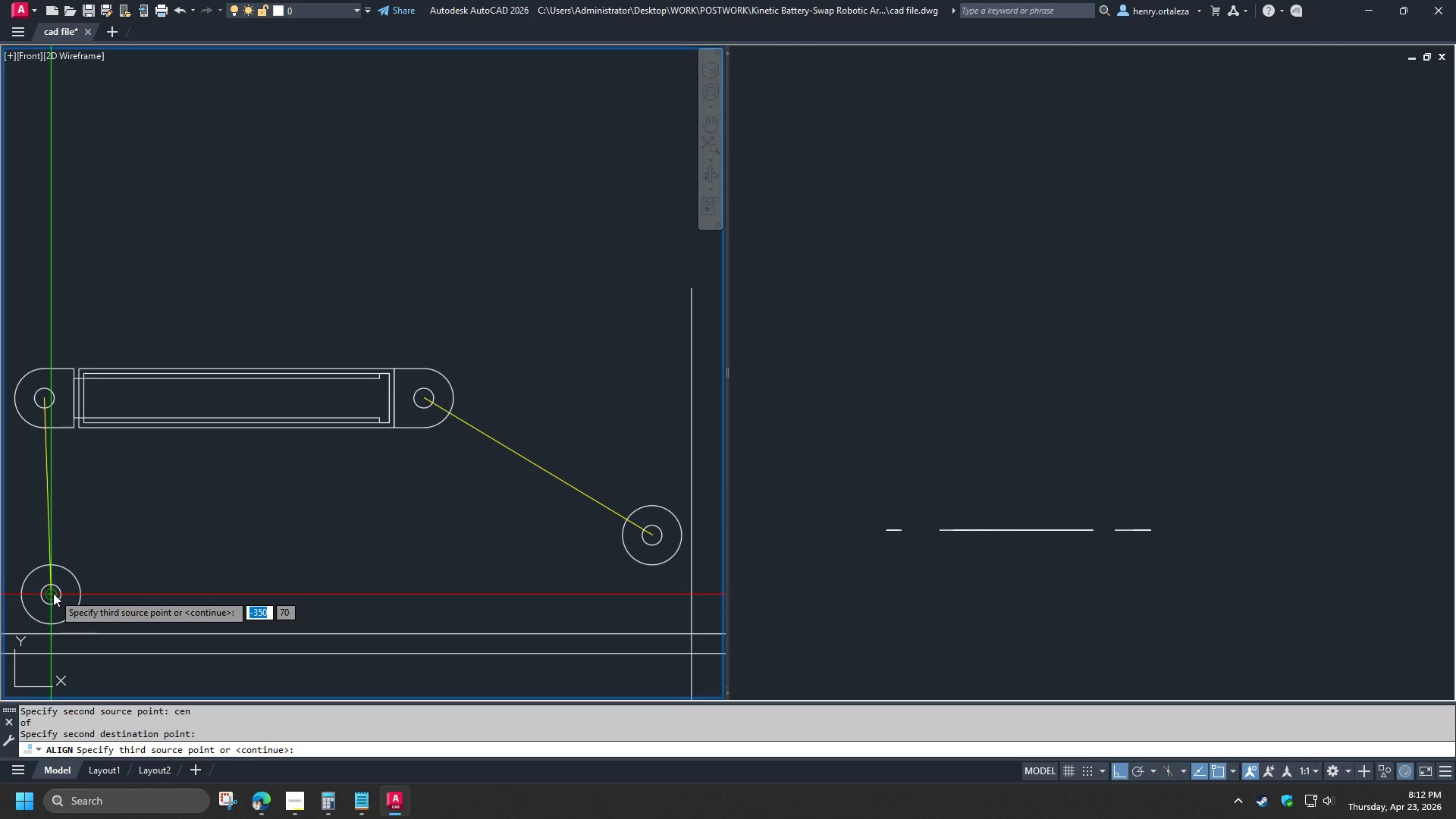 
key(Space)
 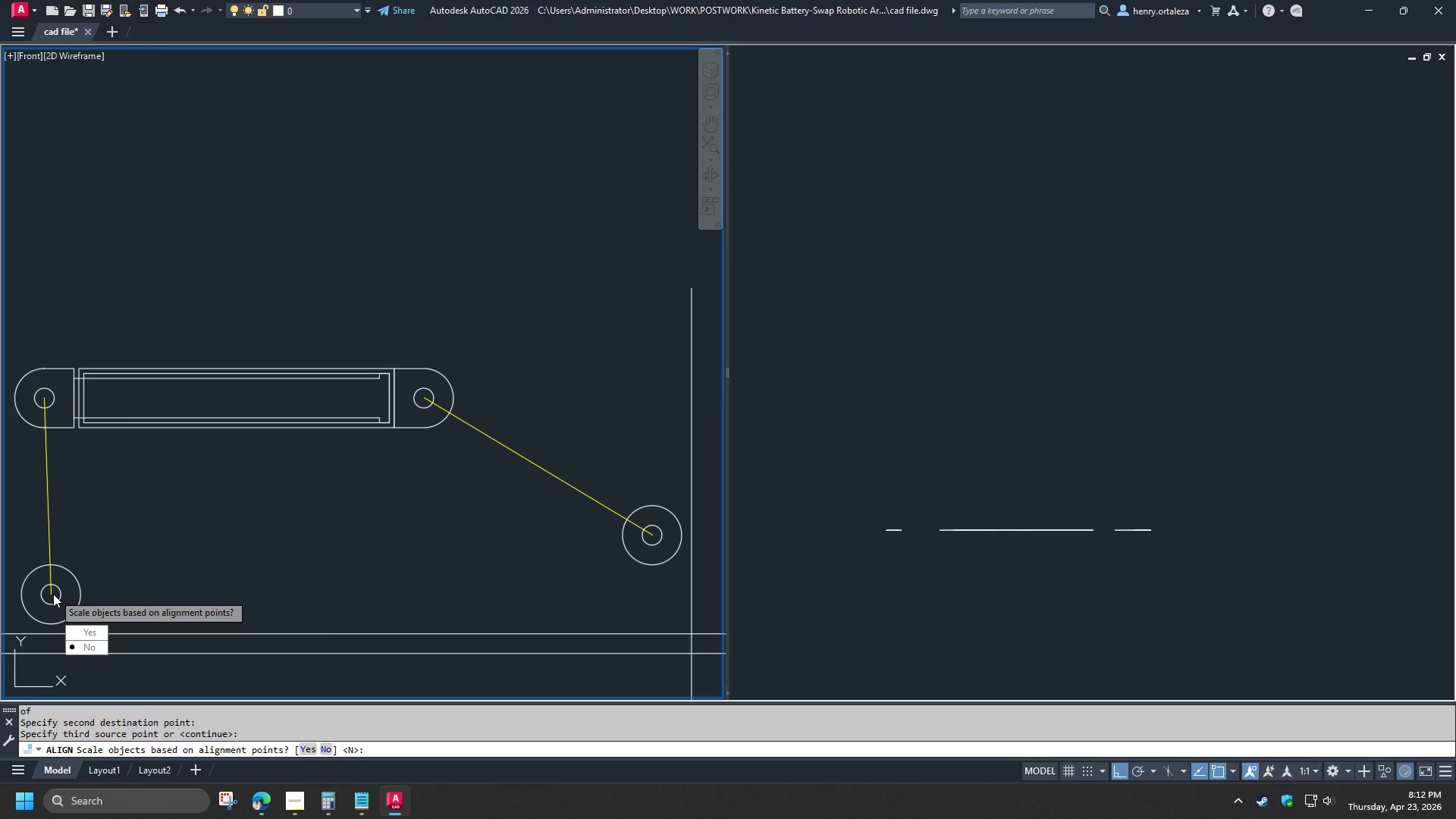 
key(Space)
 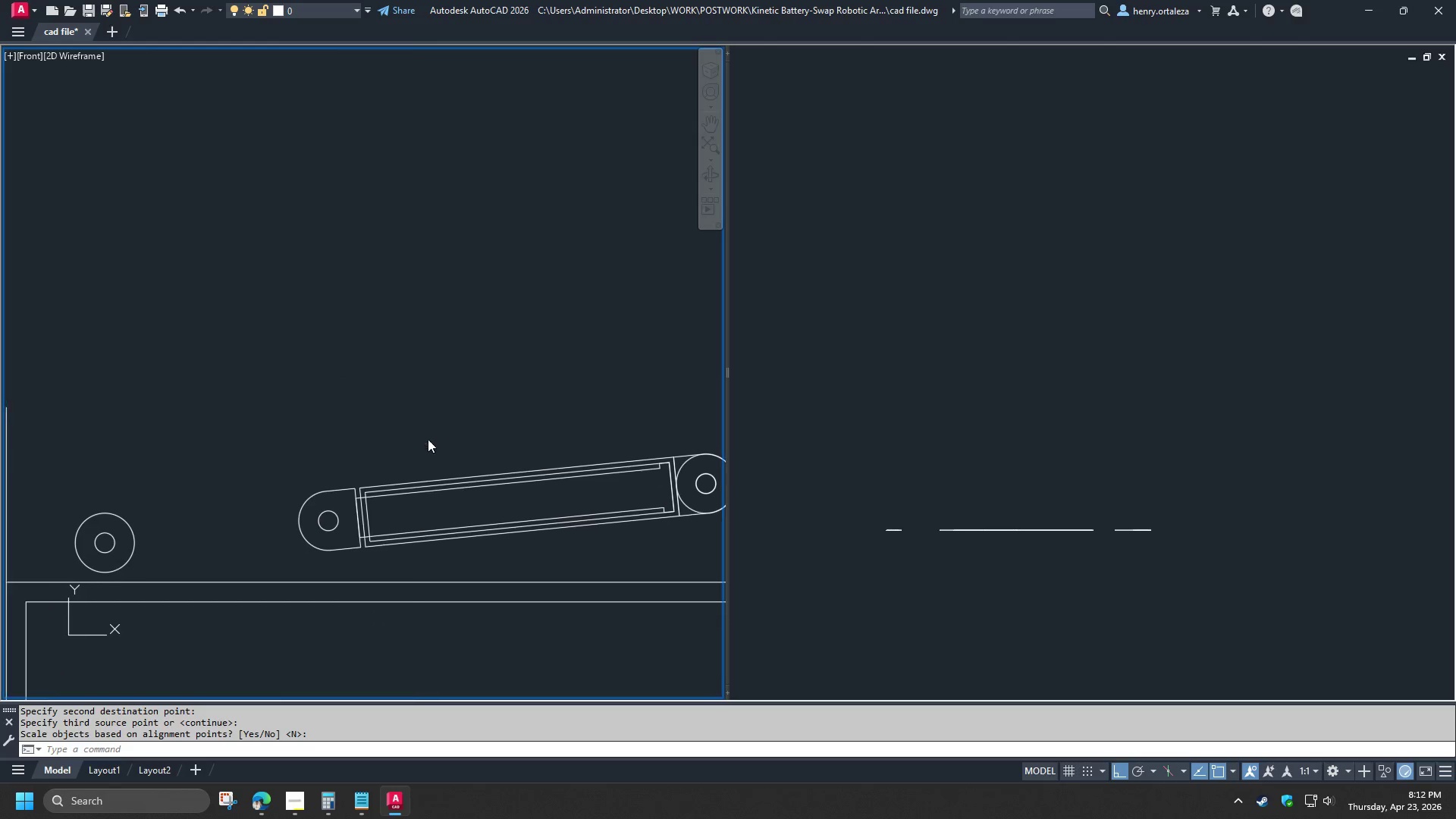 
scroll: coordinate [360, 548], scroll_direction: up, amount: 3.0
 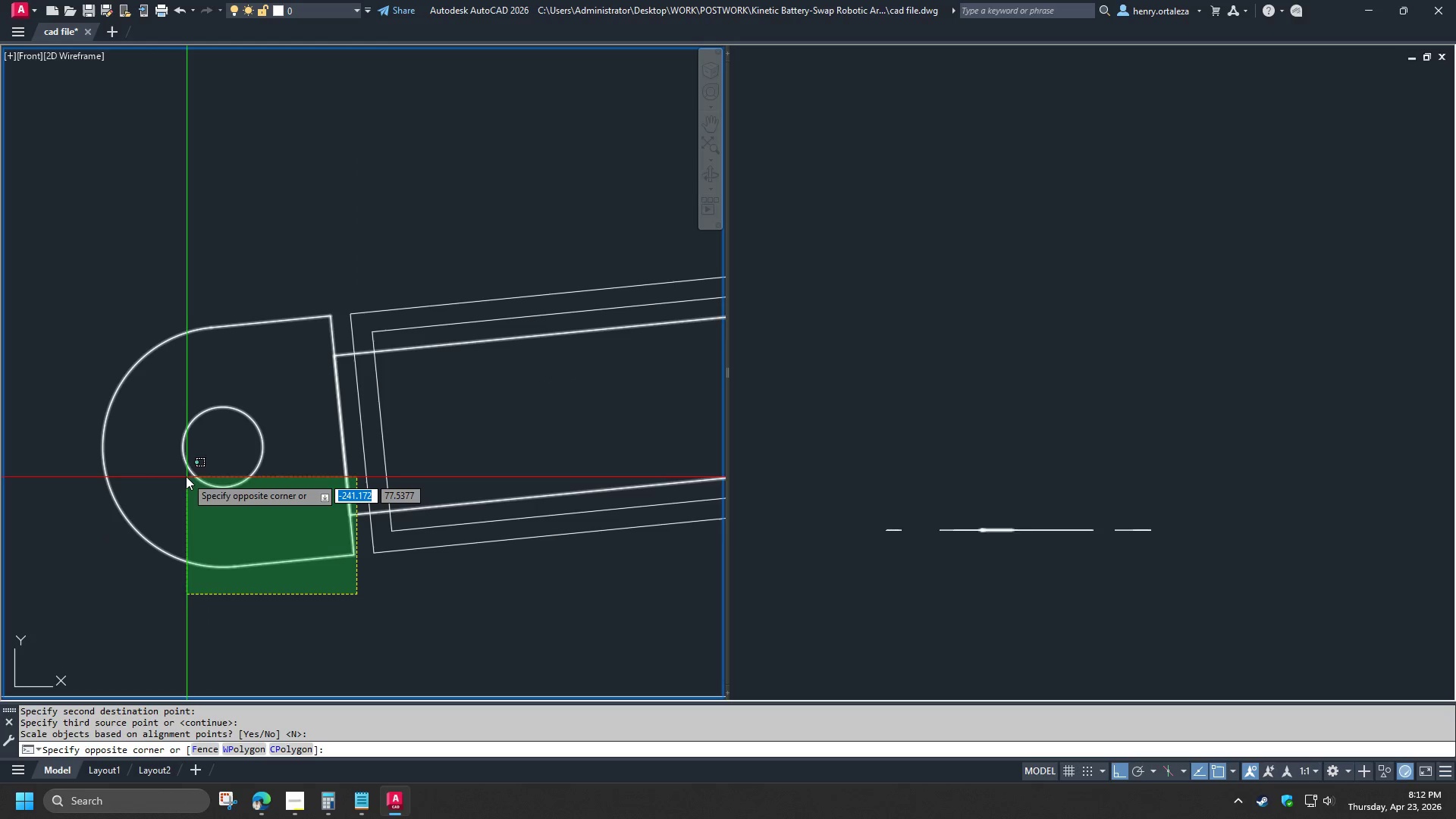 
left_click([186, 476])
 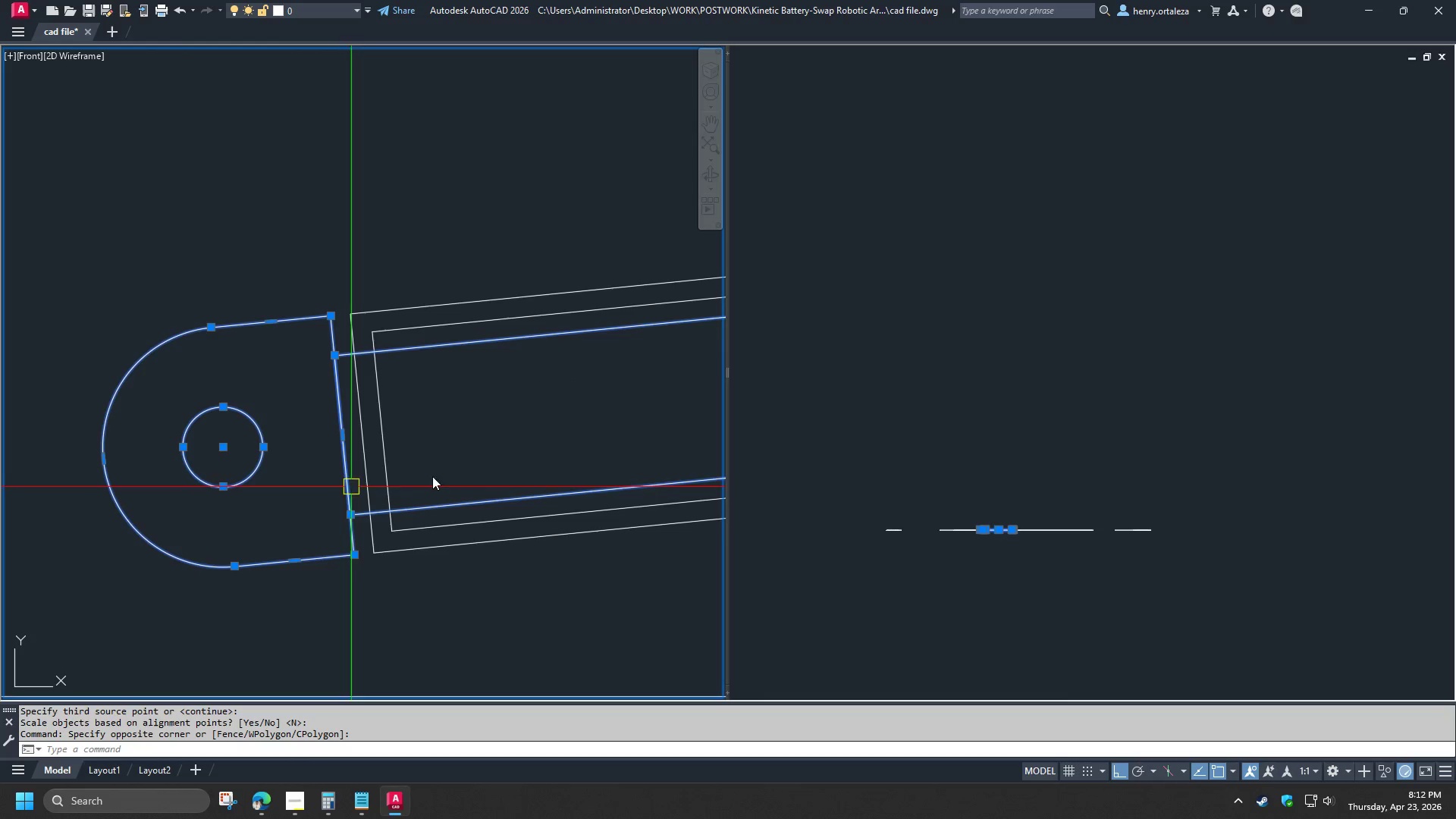 
scroll: coordinate [517, 464], scroll_direction: down, amount: 2.0
 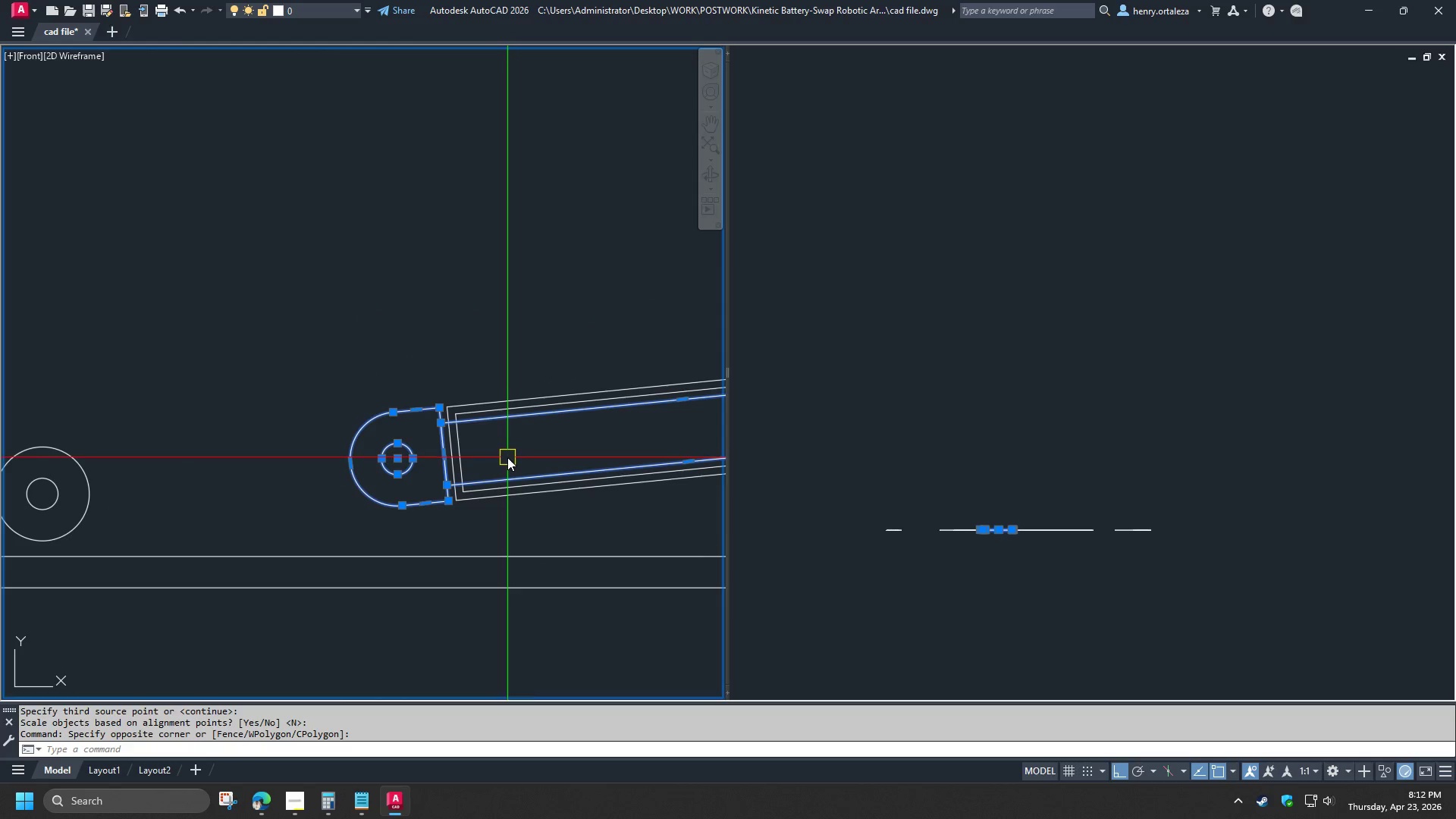 
key(M)
 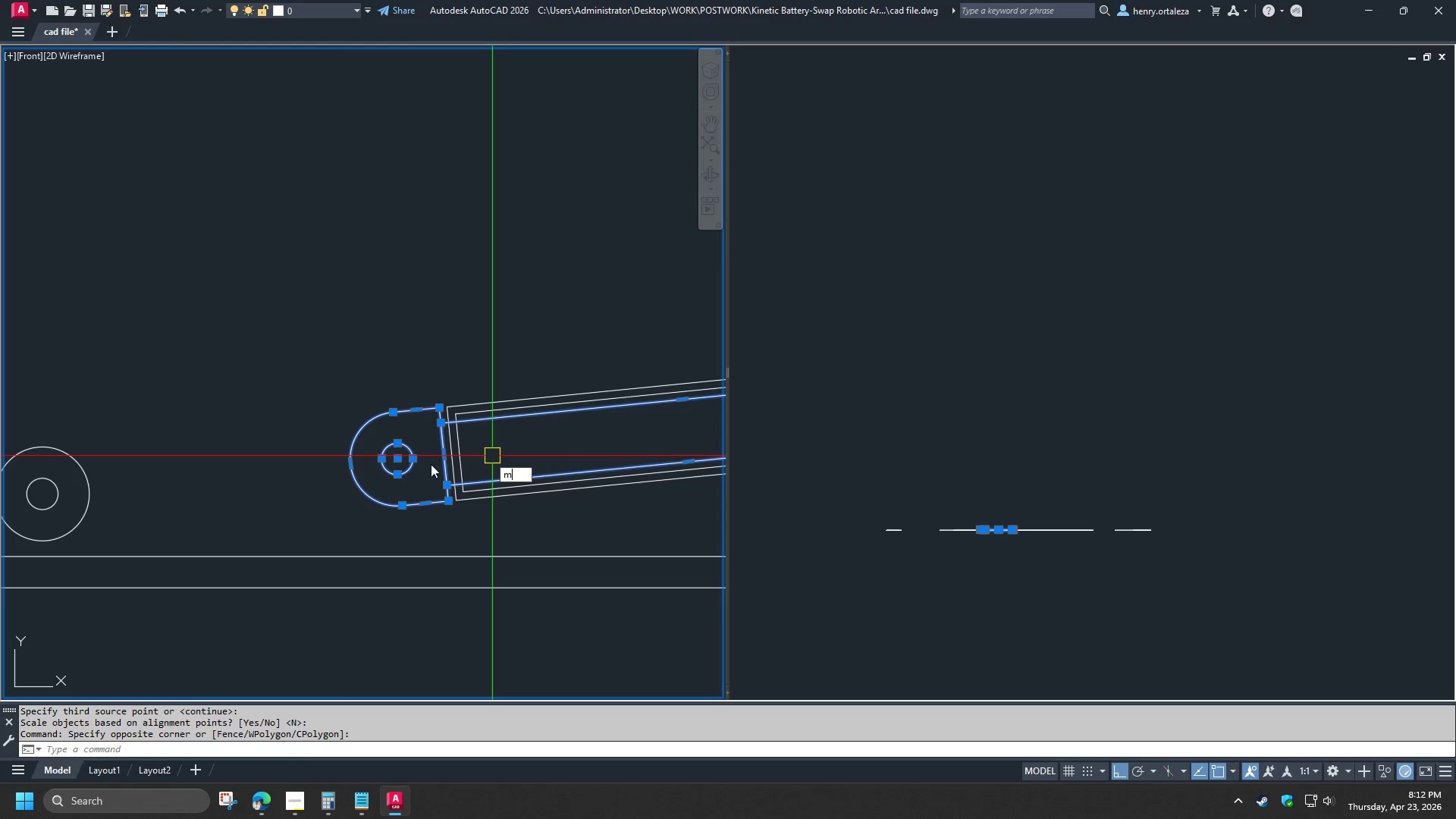 
key(Space)
 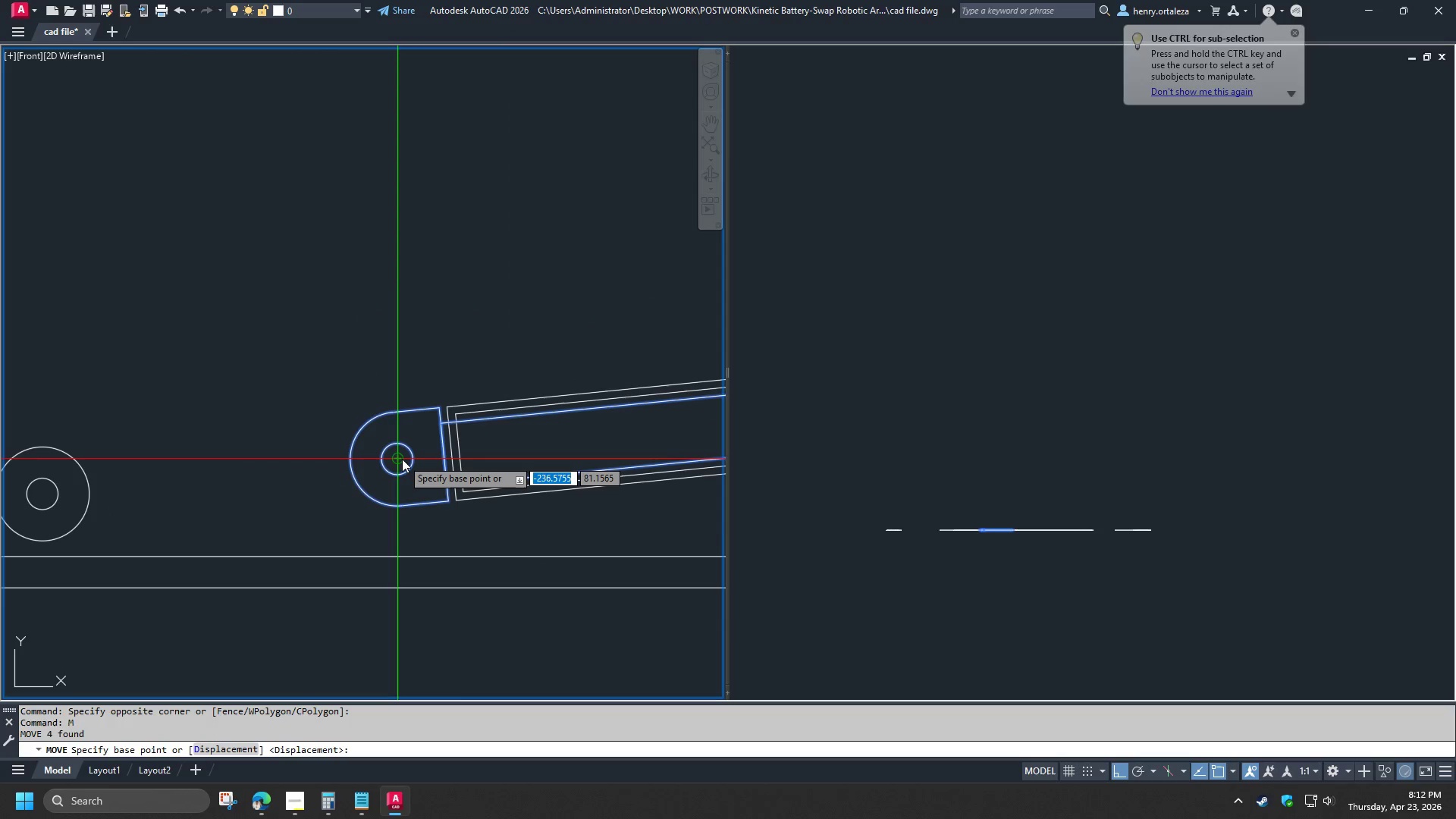 
left_click([402, 459])
 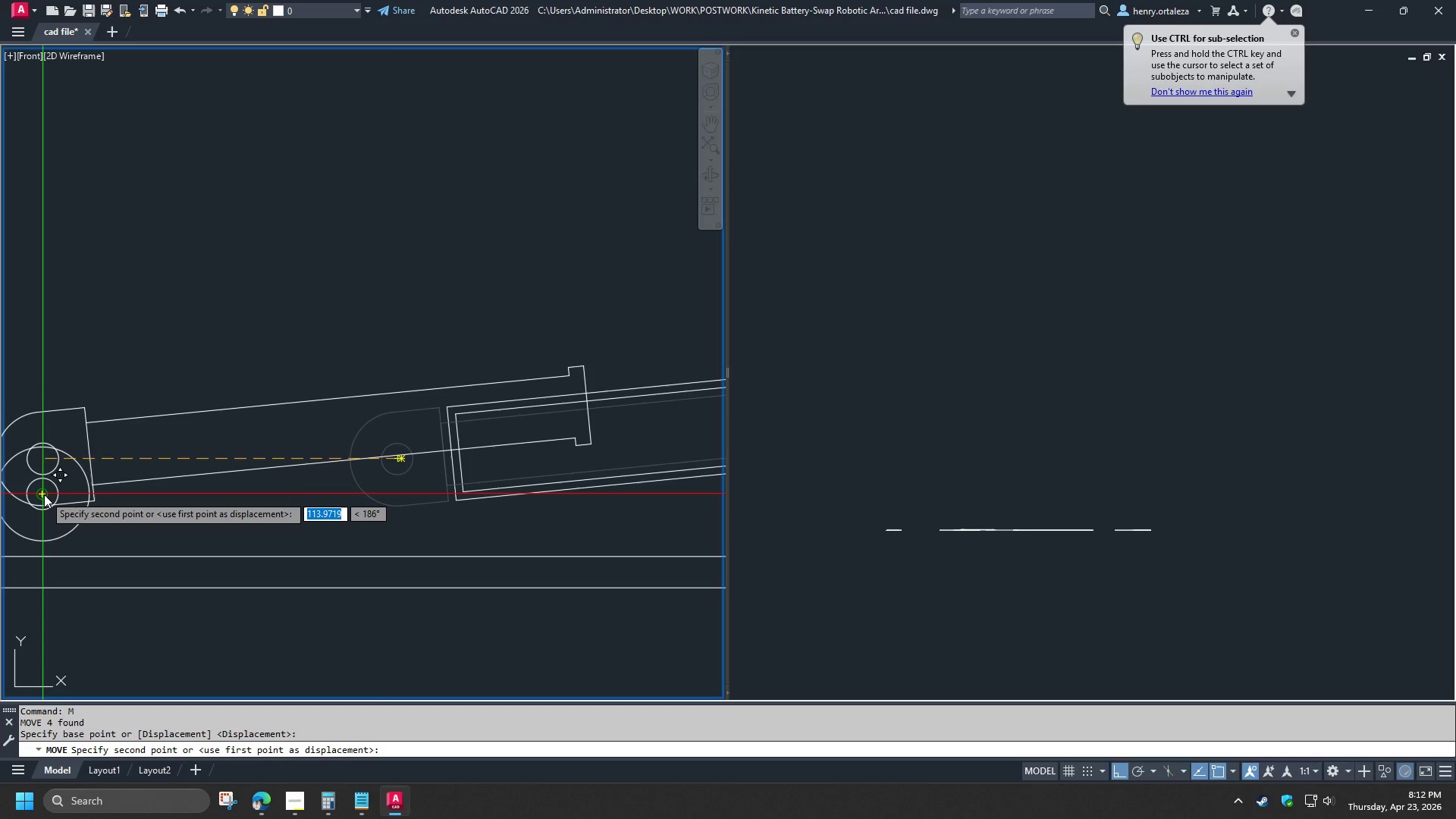 
left_click([41, 494])
 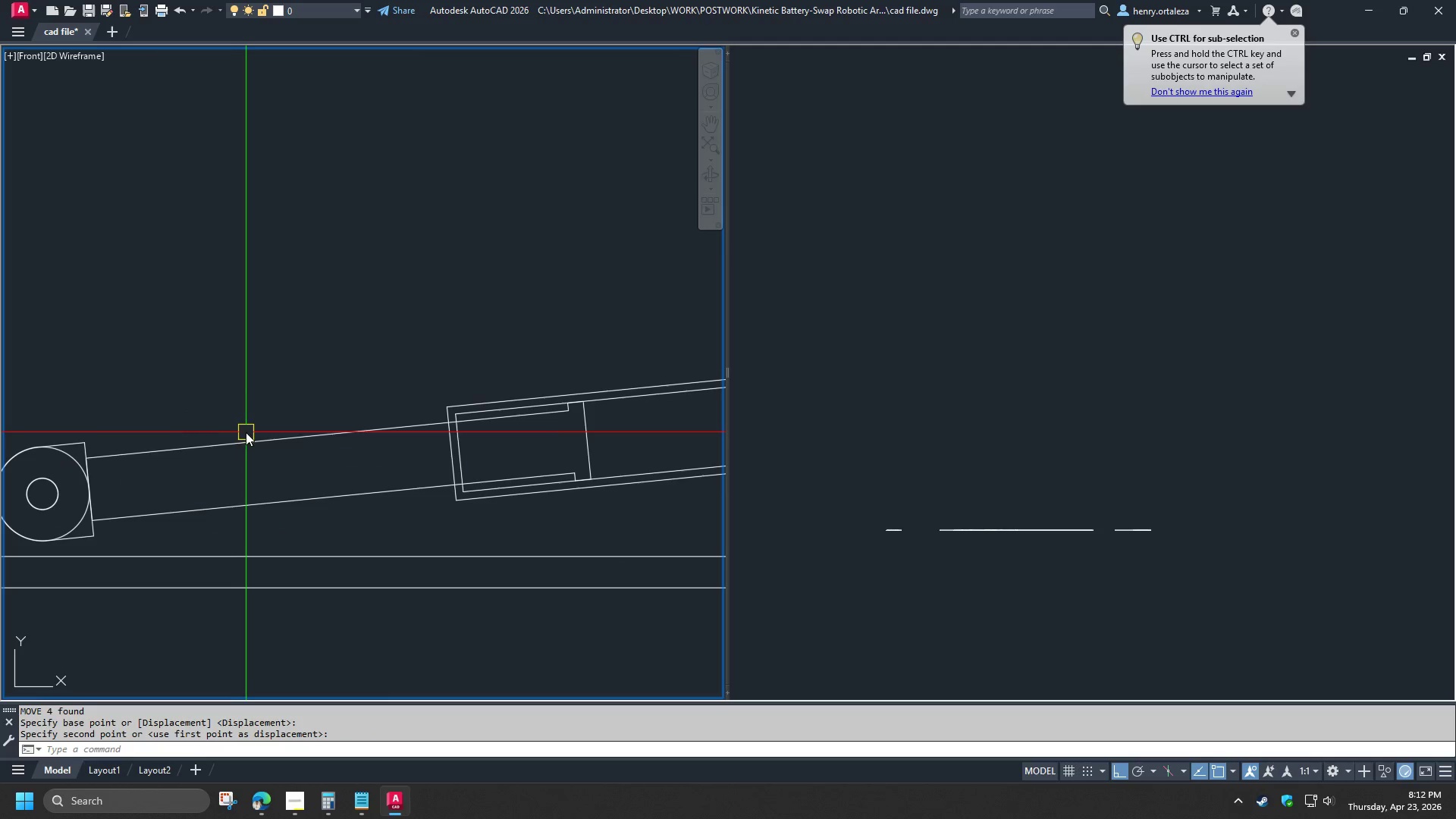 
scroll: coordinate [409, 376], scroll_direction: down, amount: 2.0
 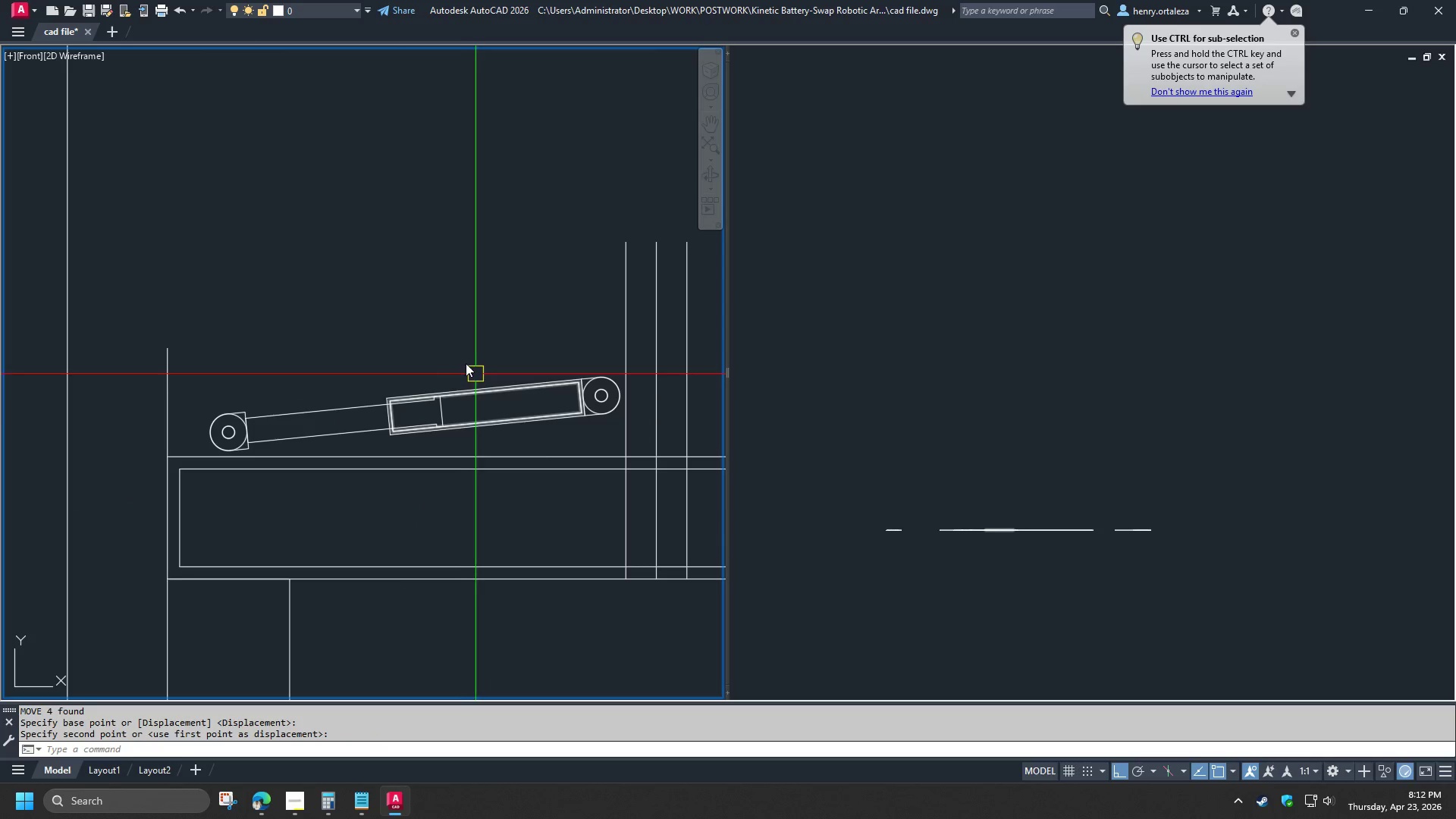 
scroll: coordinate [455, 355], scroll_direction: up, amount: 1.0
 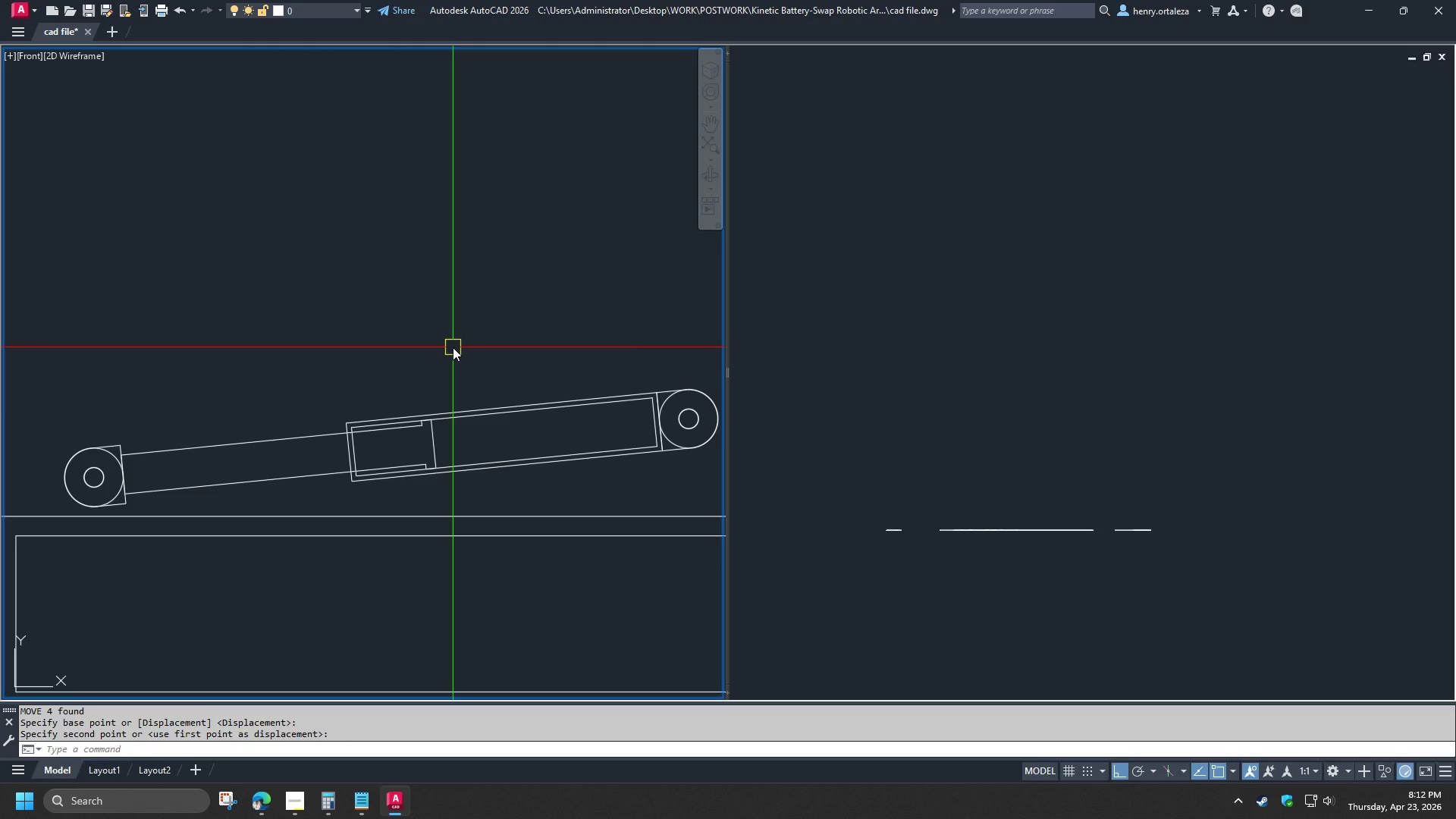 
scroll: coordinate [452, 331], scroll_direction: down, amount: 2.0
 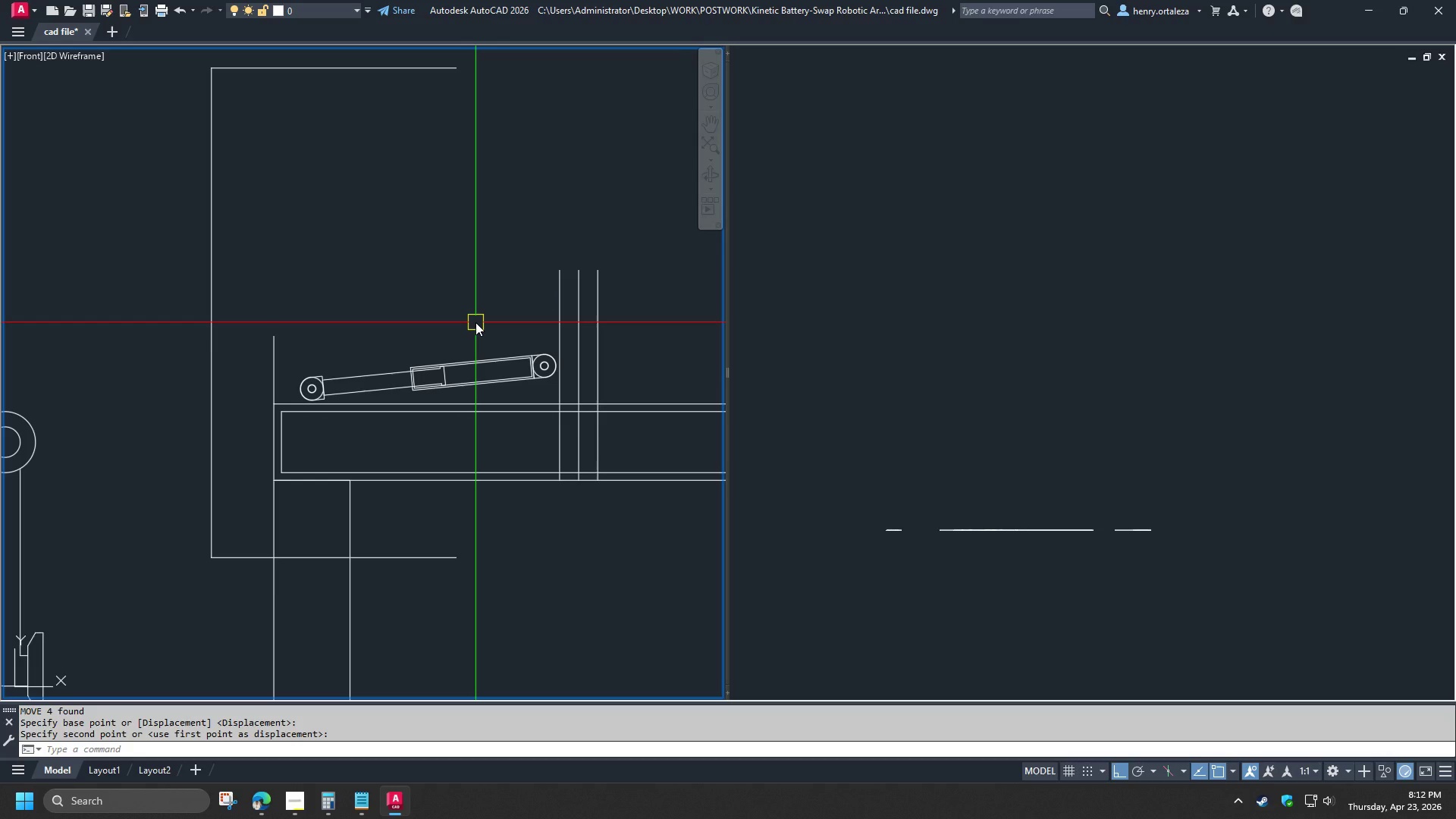 
wait(5.88)
 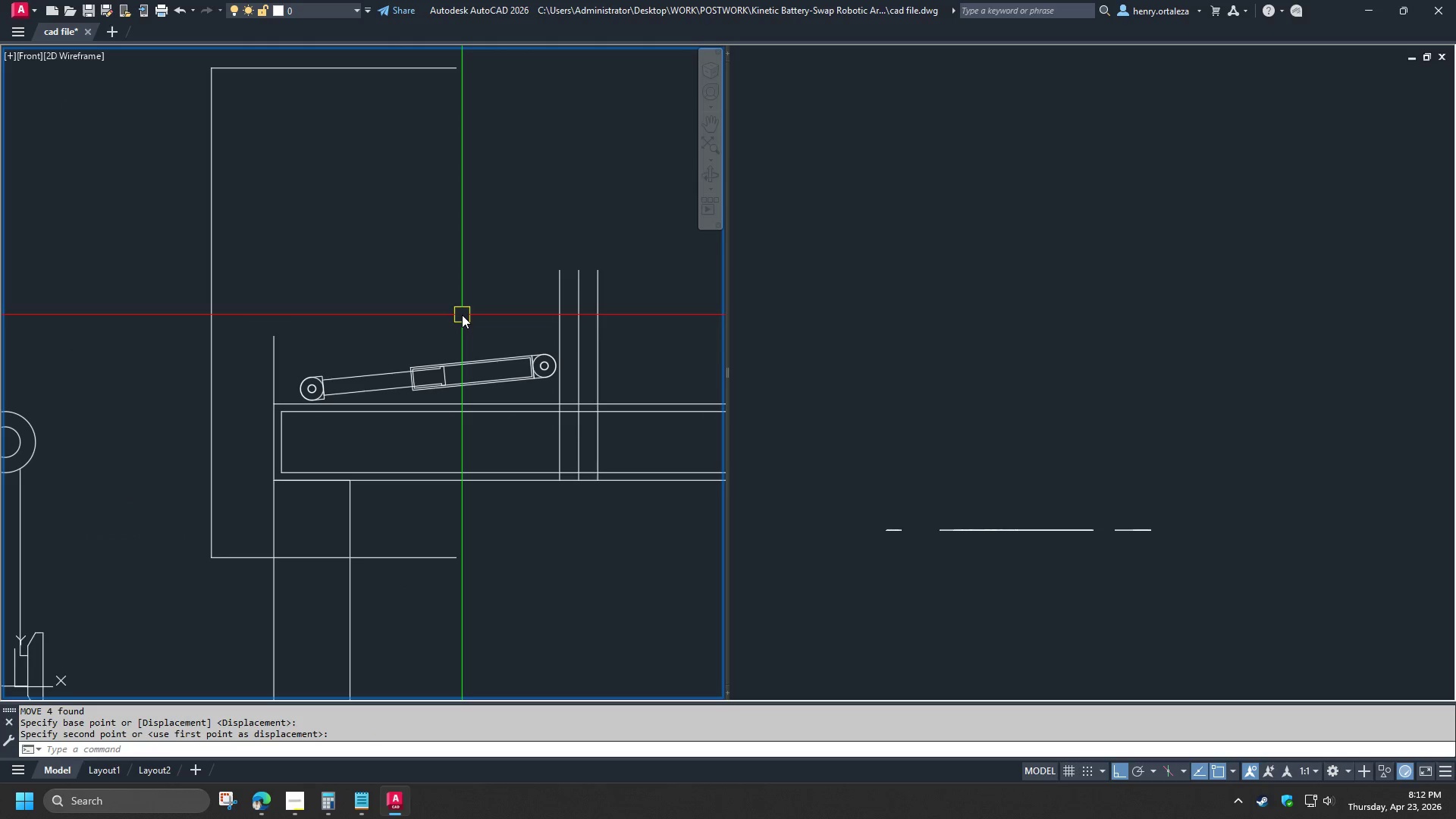 
scroll: coordinate [415, 349], scroll_direction: up, amount: 1.0
 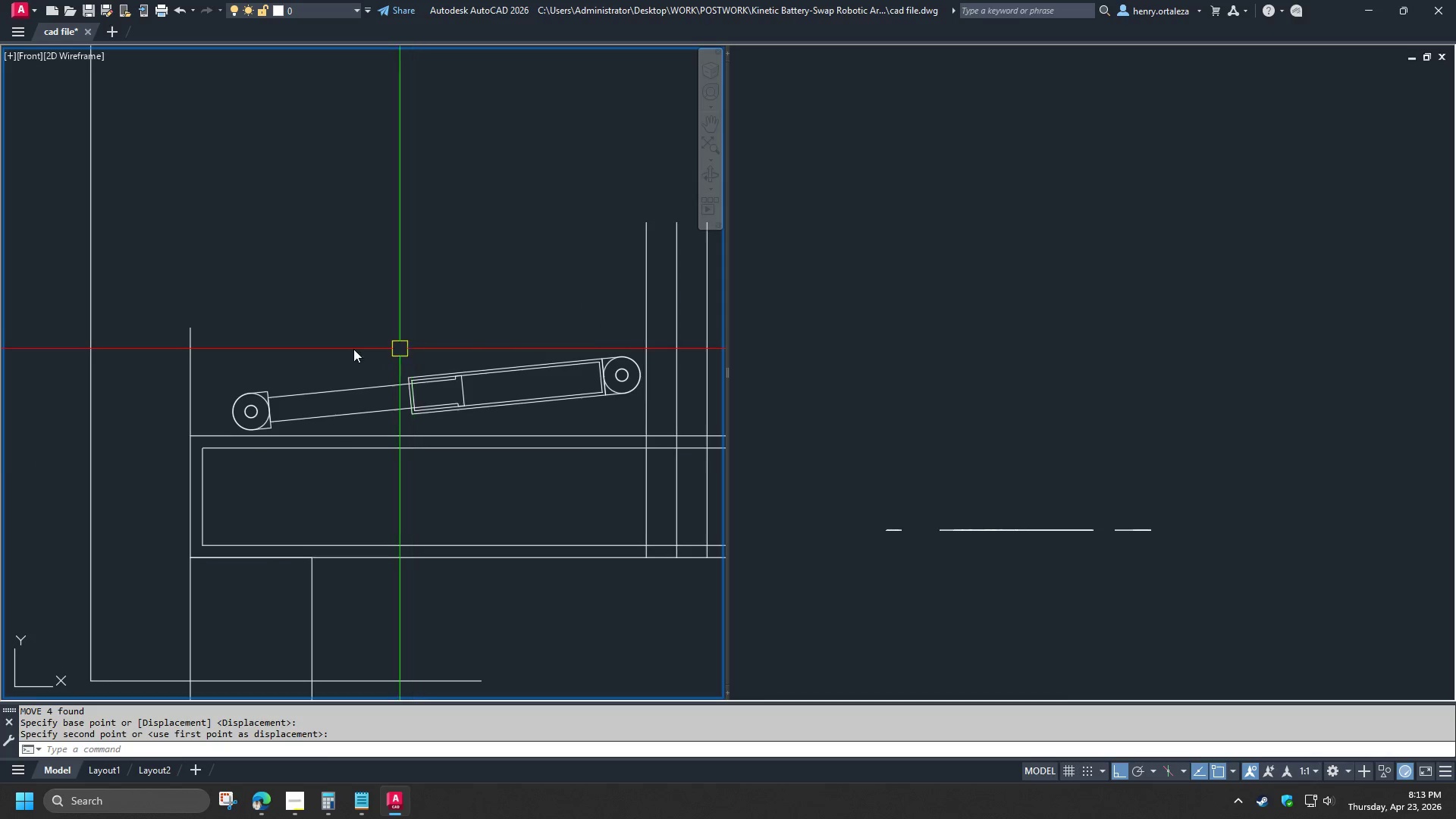 
type(re )
 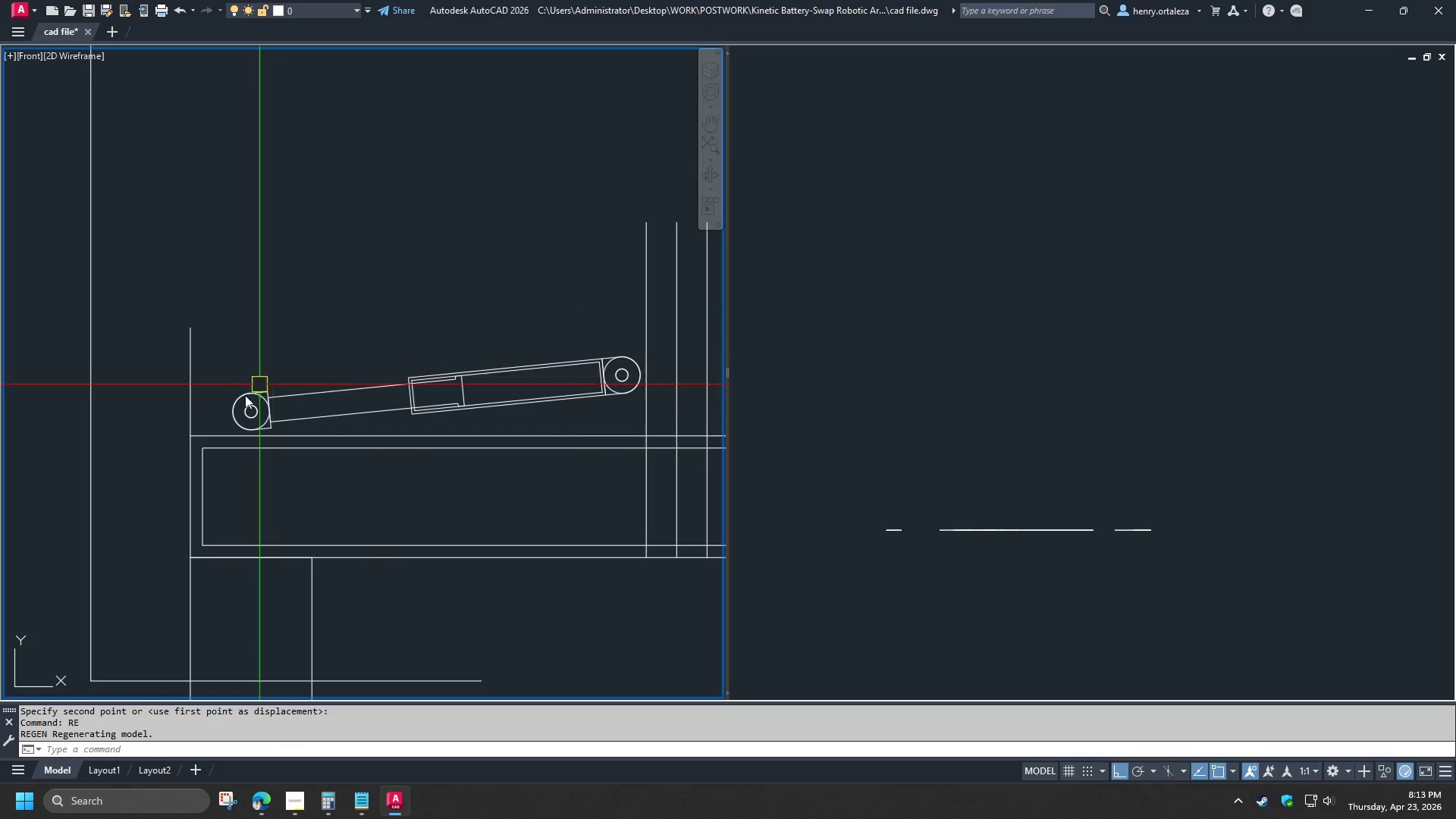 
scroll: coordinate [237, 401], scroll_direction: up, amount: 3.0
 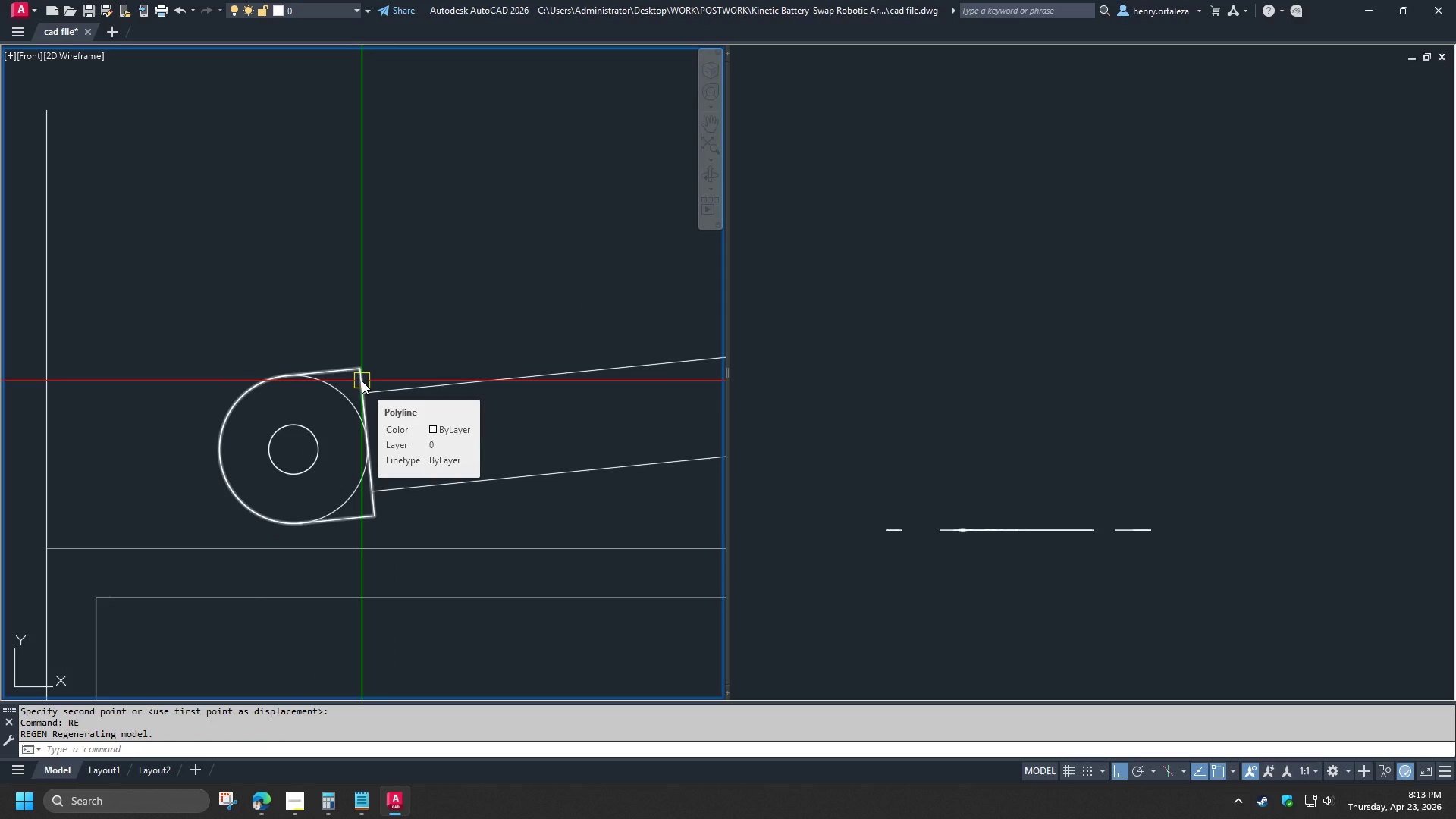 
left_click([362, 381])
 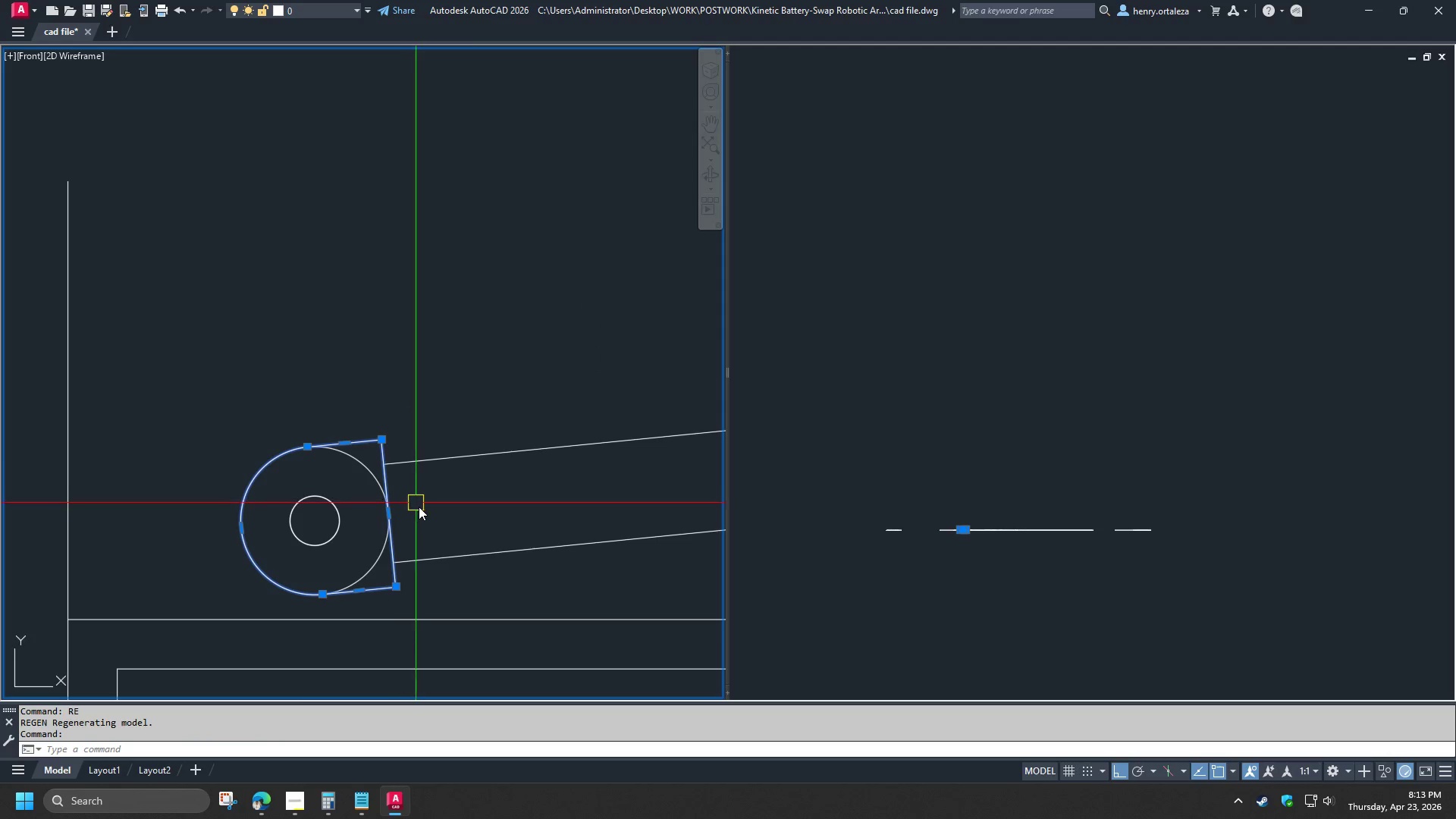 
type(co )
 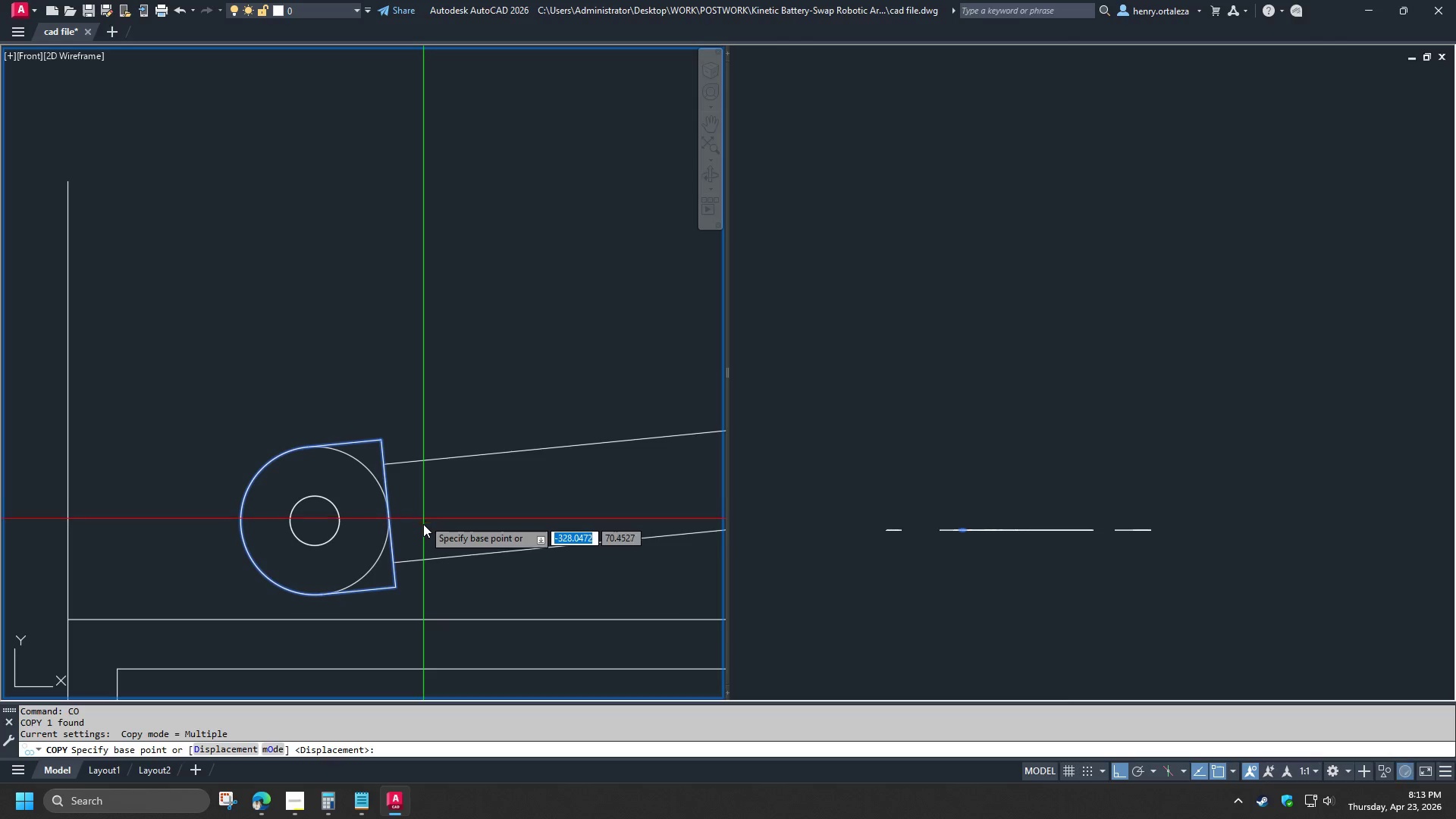 
left_click_drag(start_coordinate=[423, 525], to_coordinate=[425, 518])
 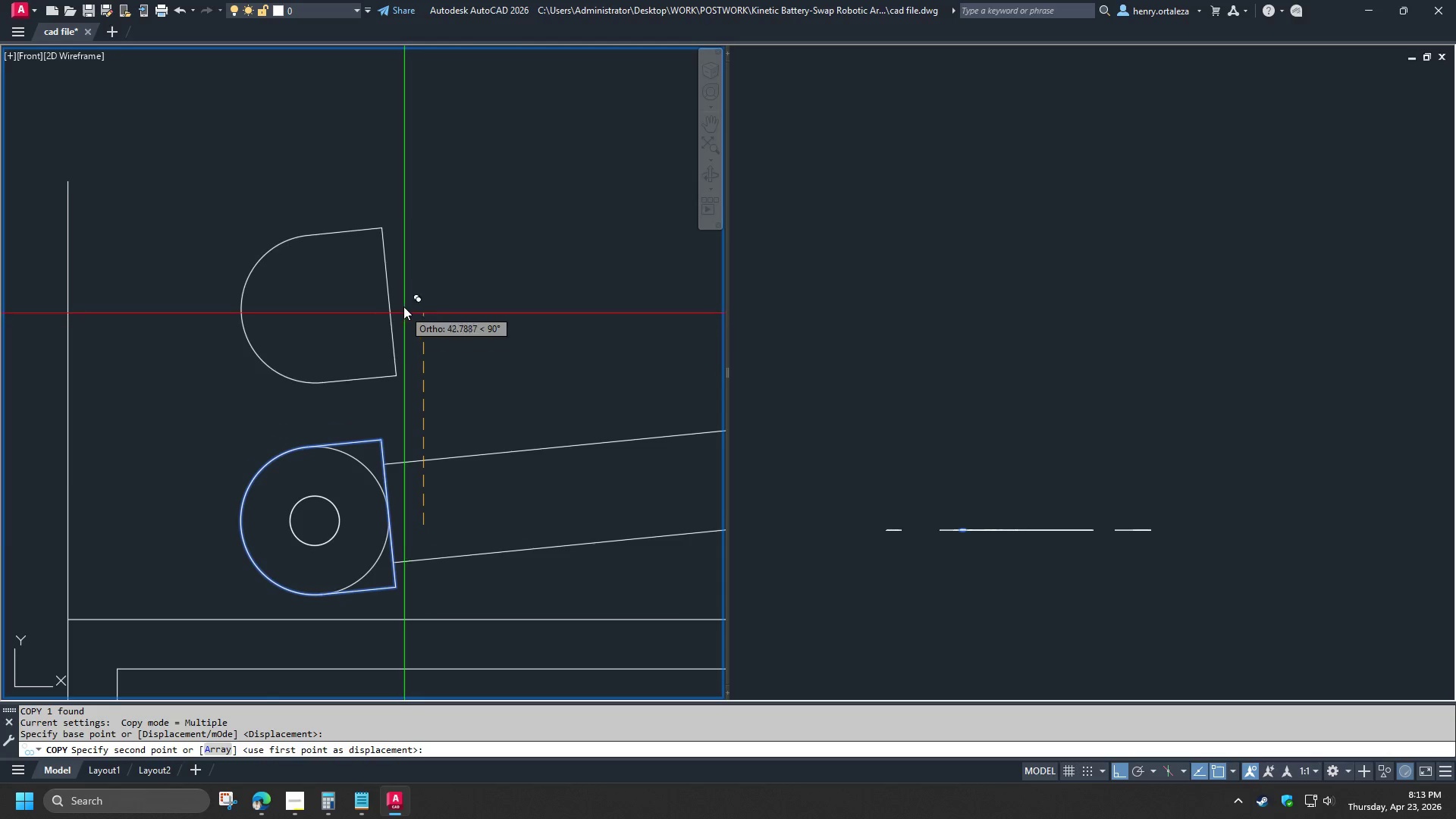 
left_click([403, 306])
 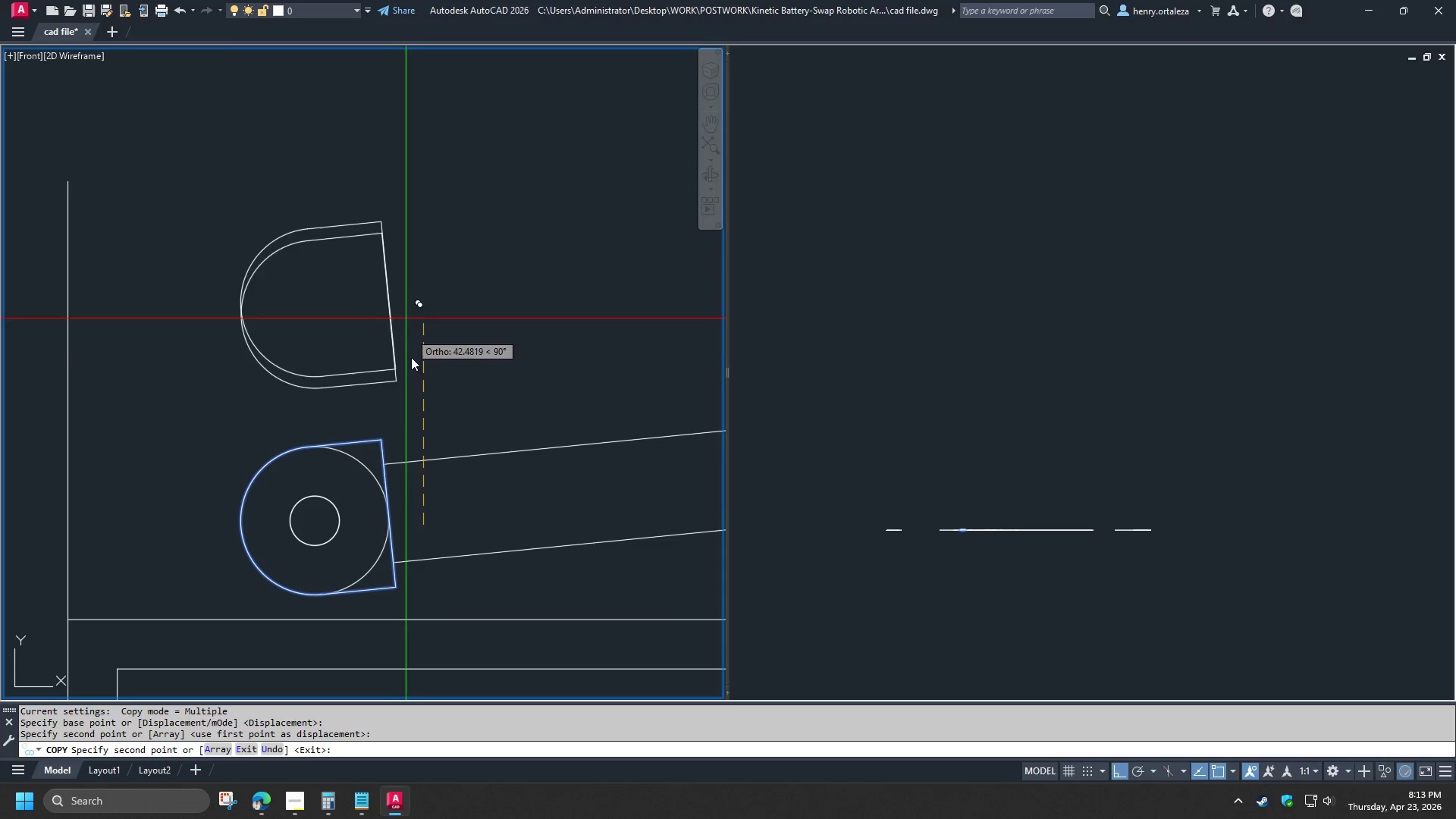 
key(Space)
 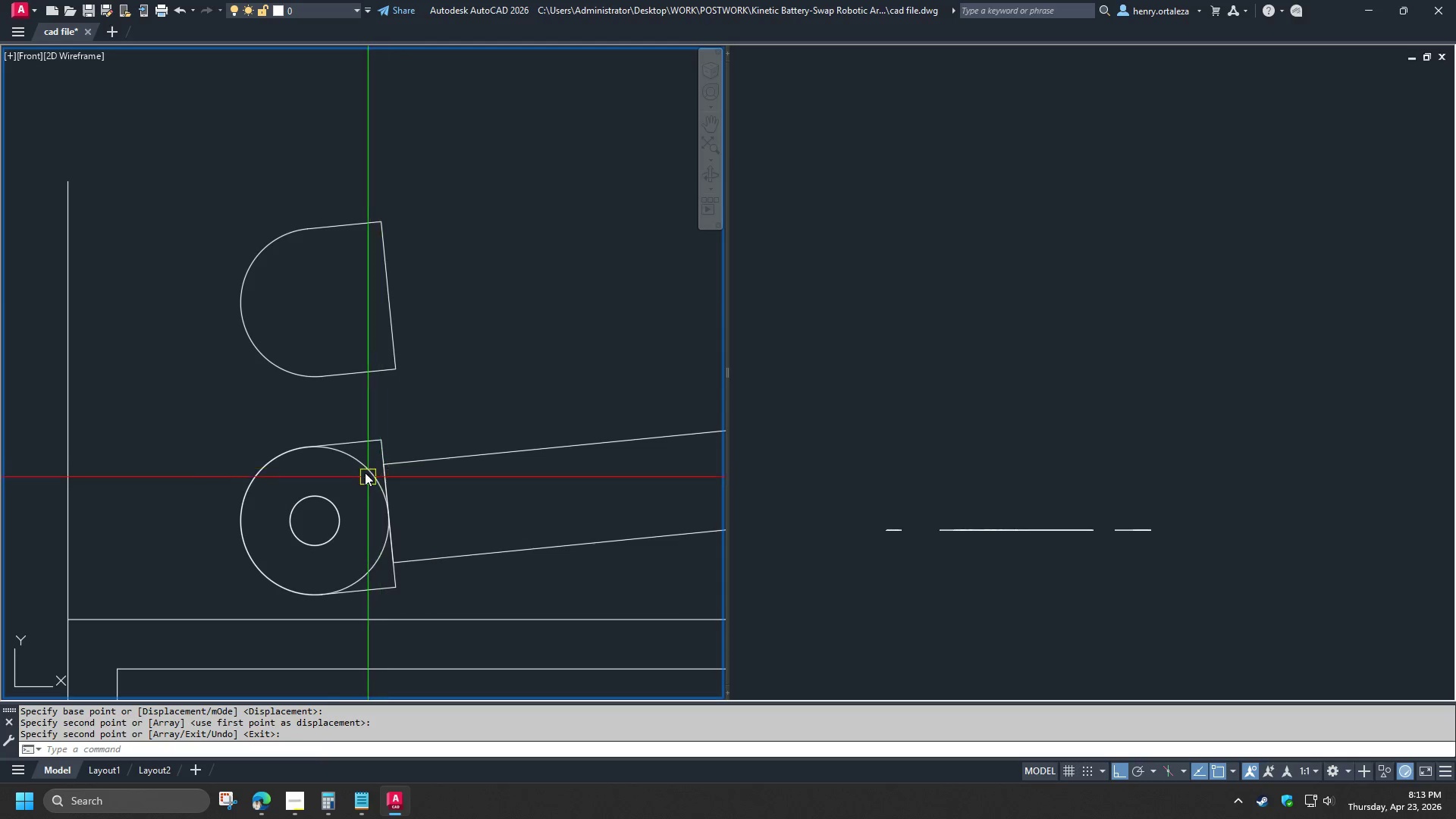 
left_click([358, 466])
 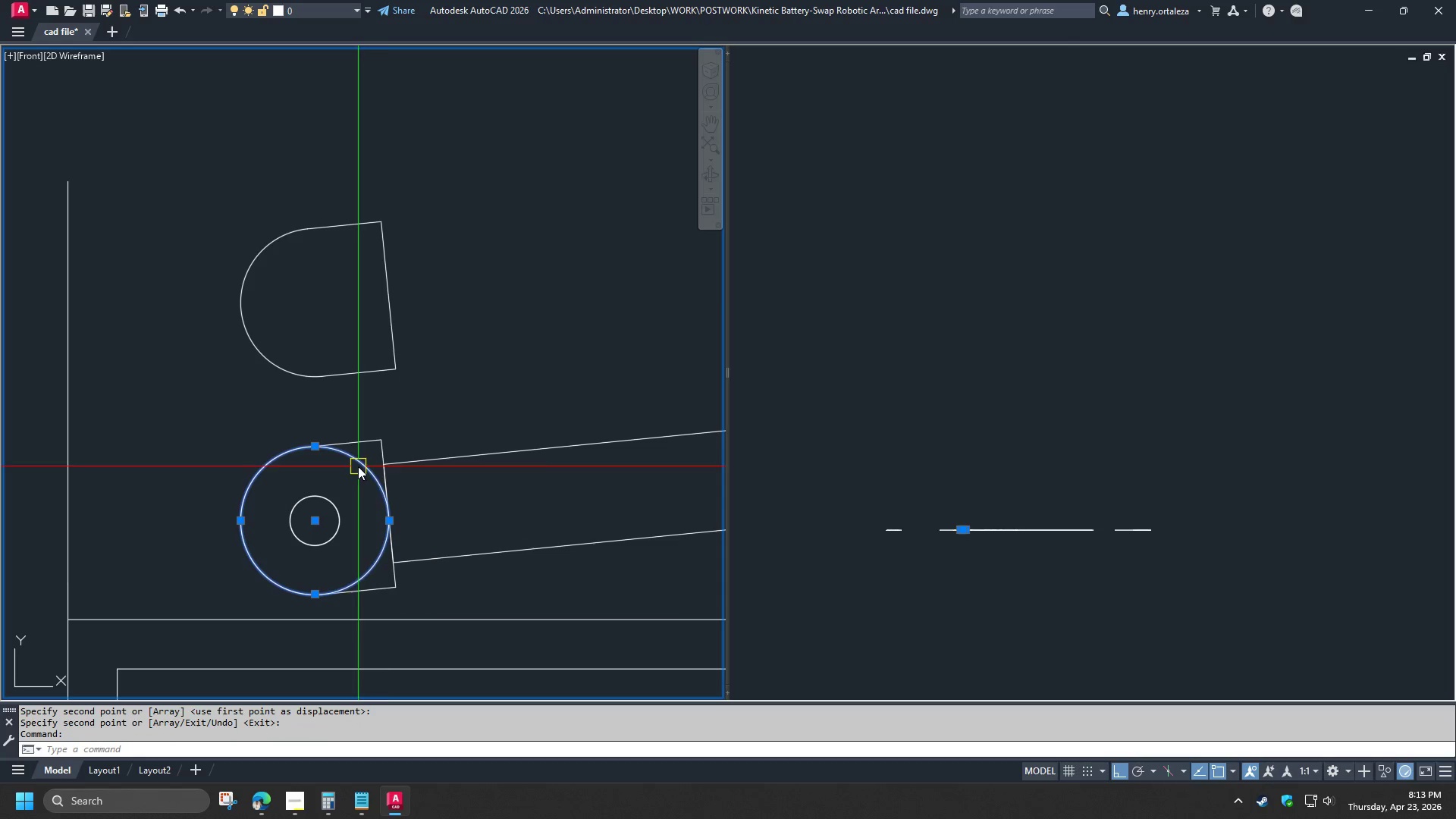 
key(E)
 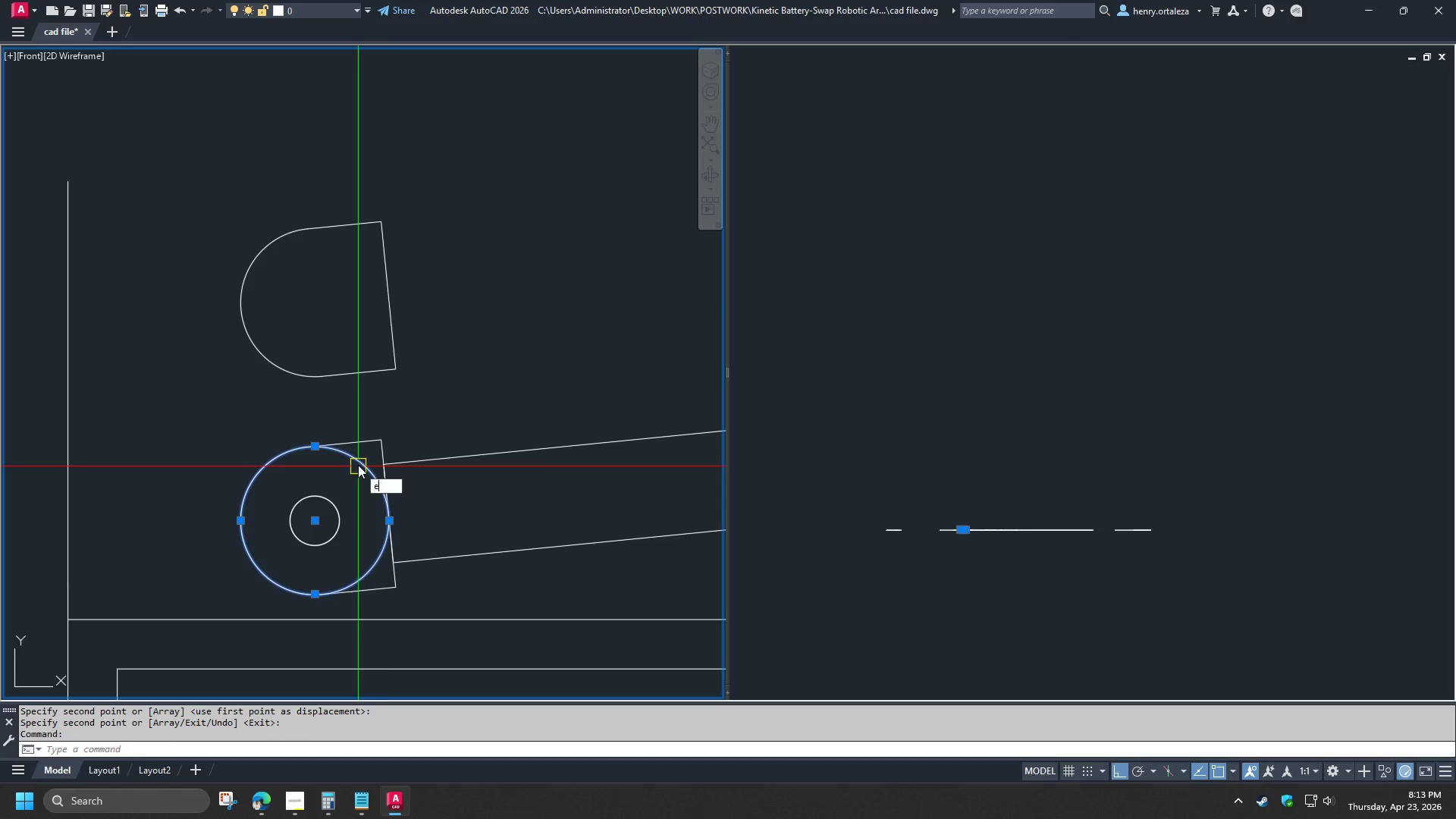 
key(Space)
 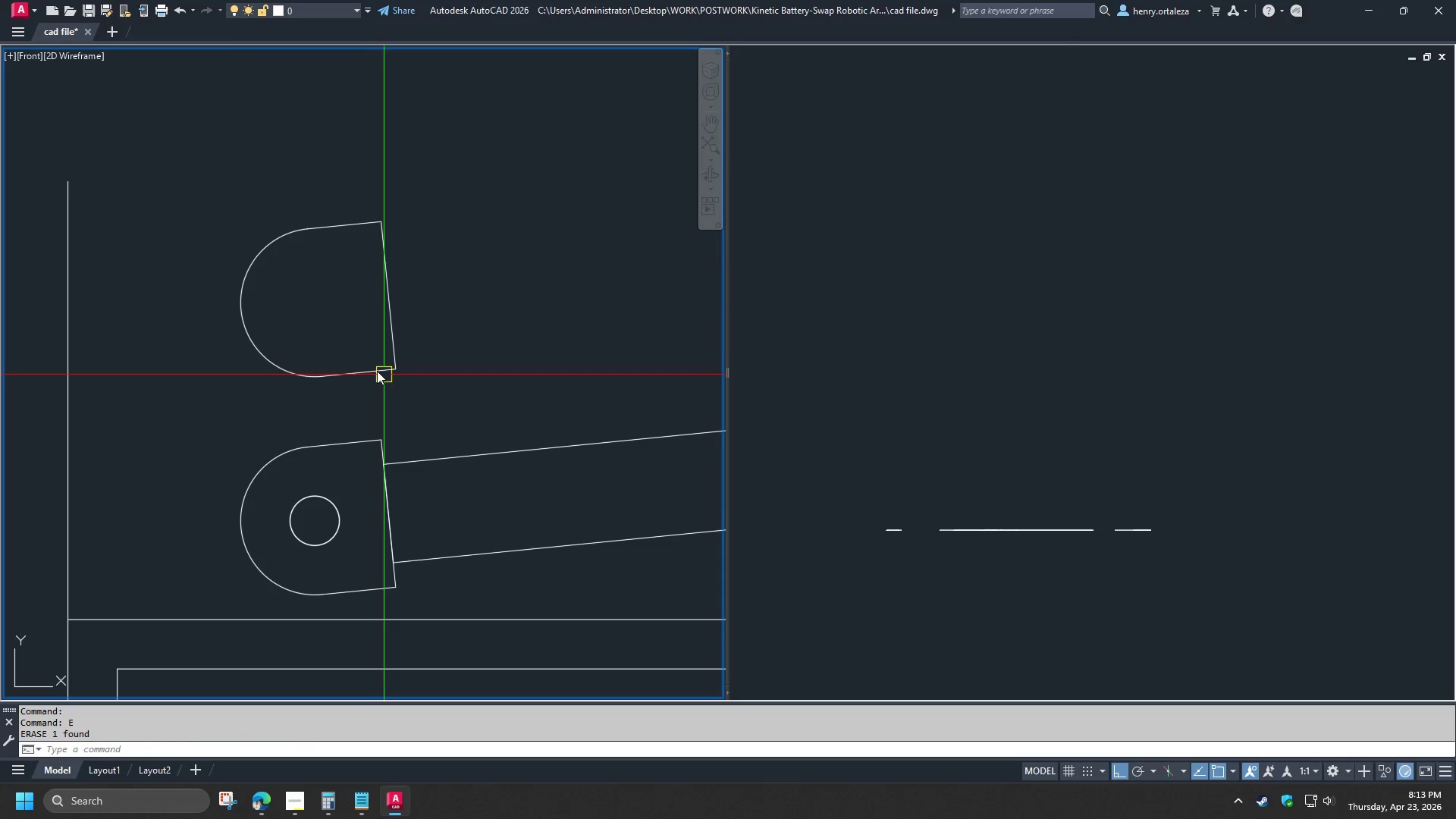 
left_click([372, 374])
 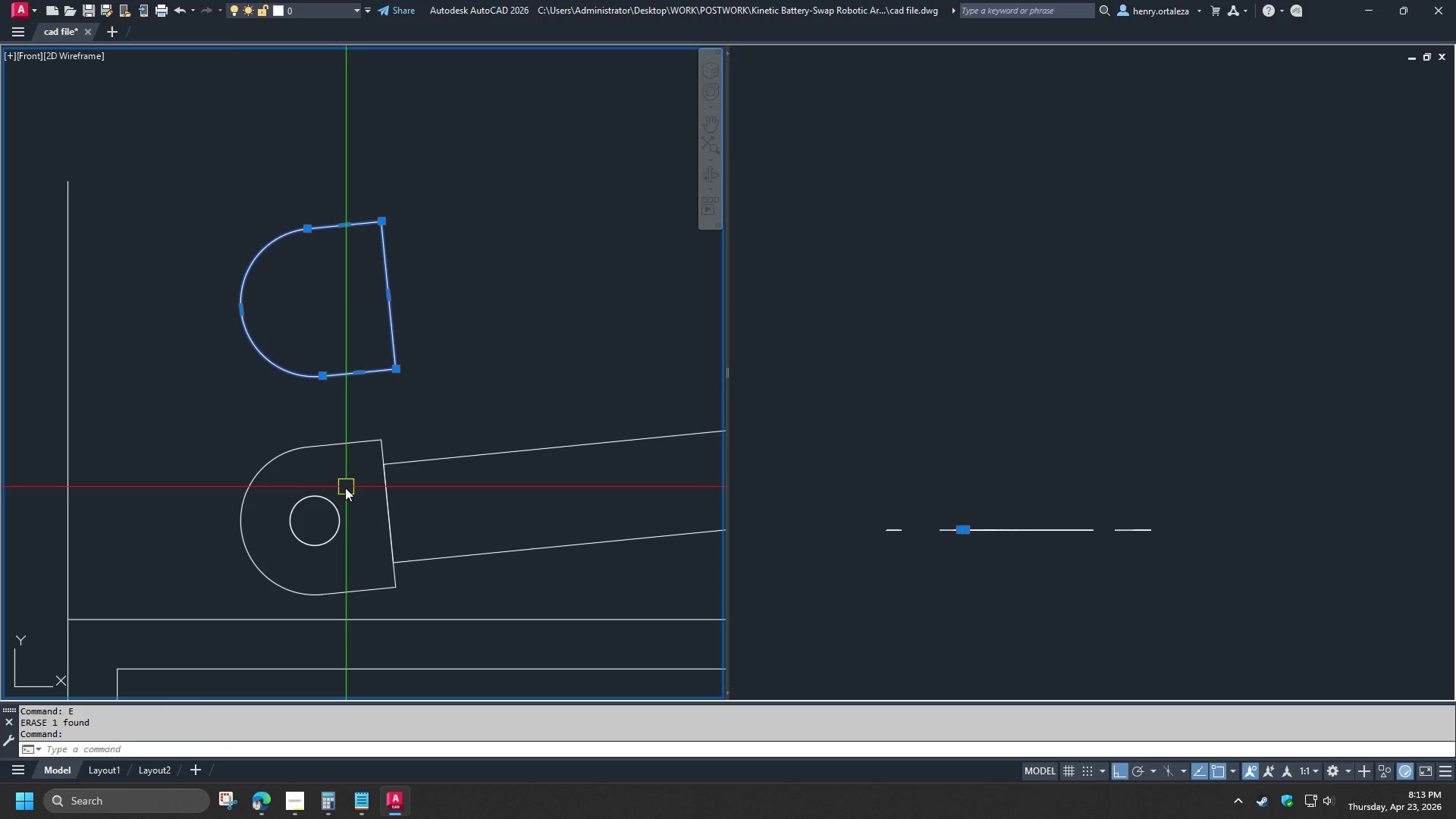 
key(Escape)
 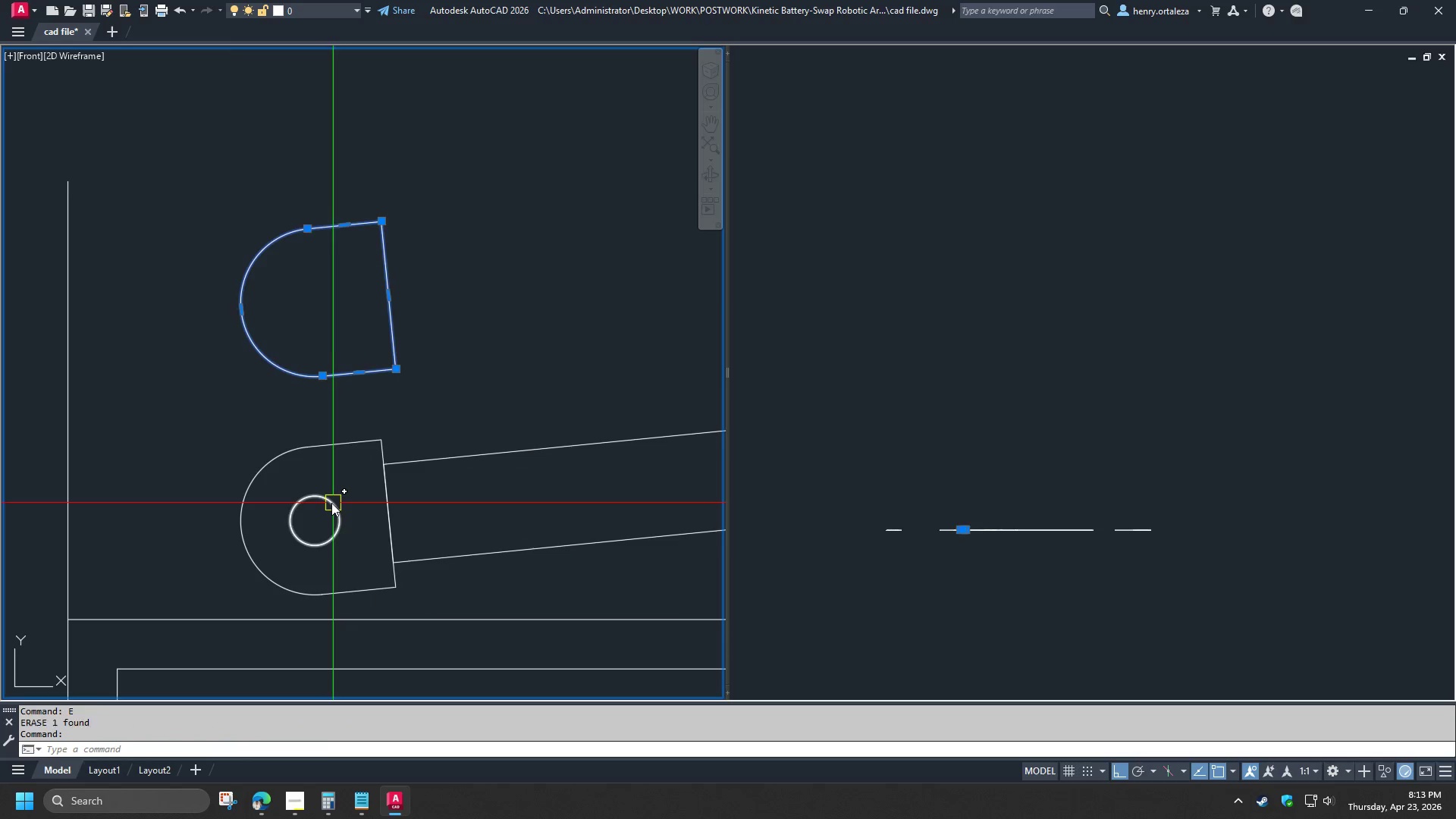 
left_click([331, 503])
 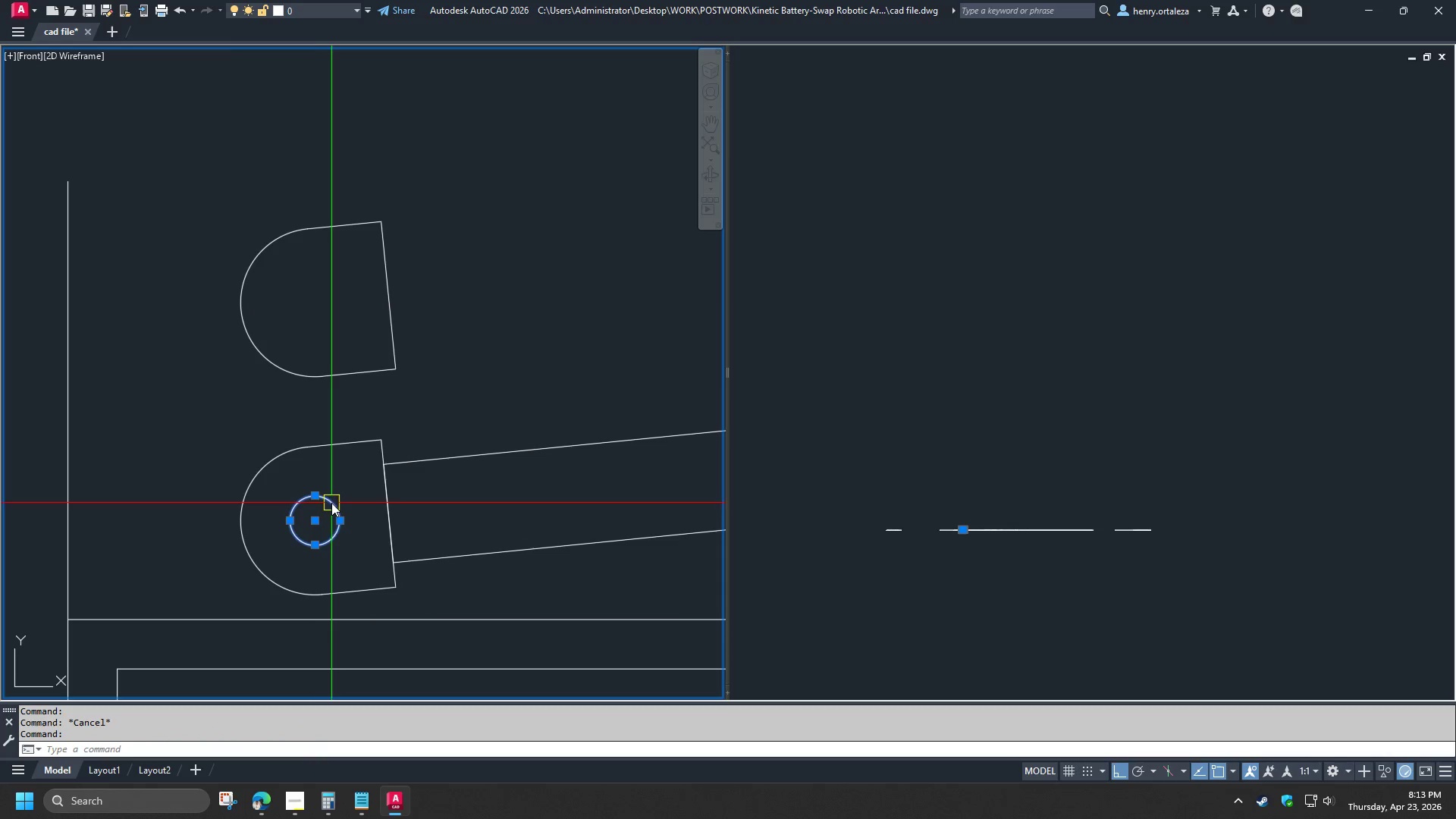 
key(E)
 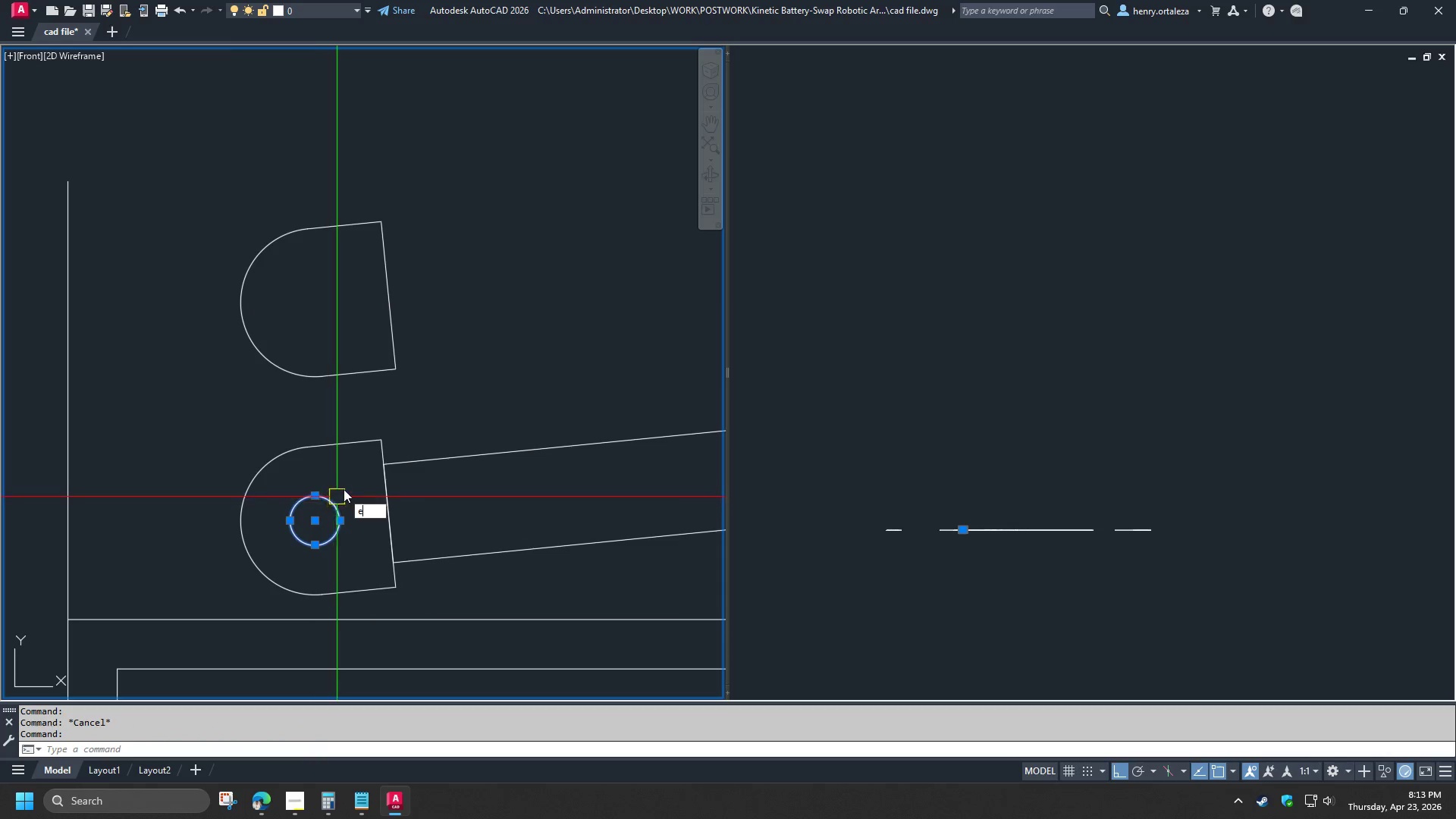 
key(Space)
 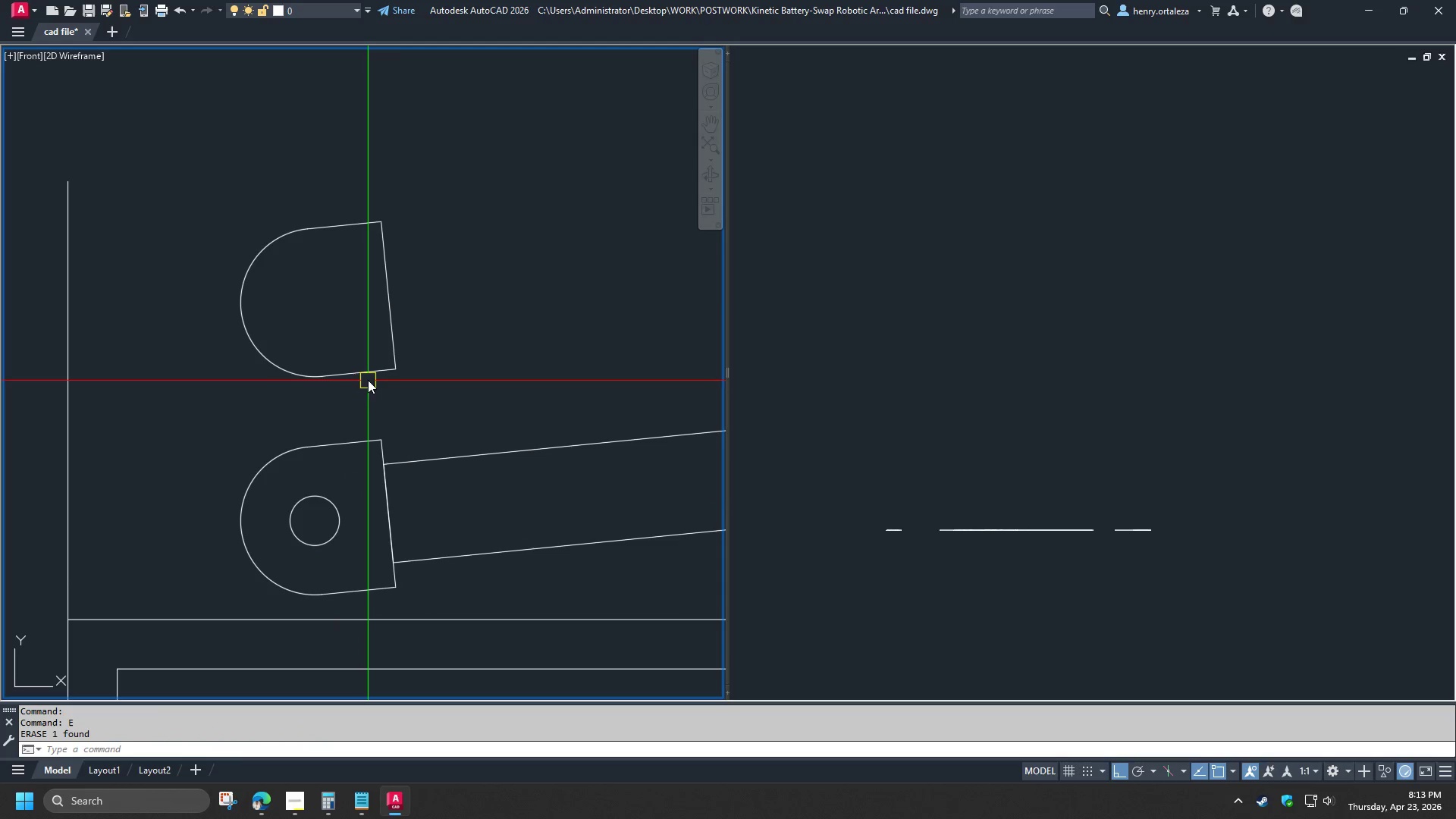 
left_click([361, 366])
 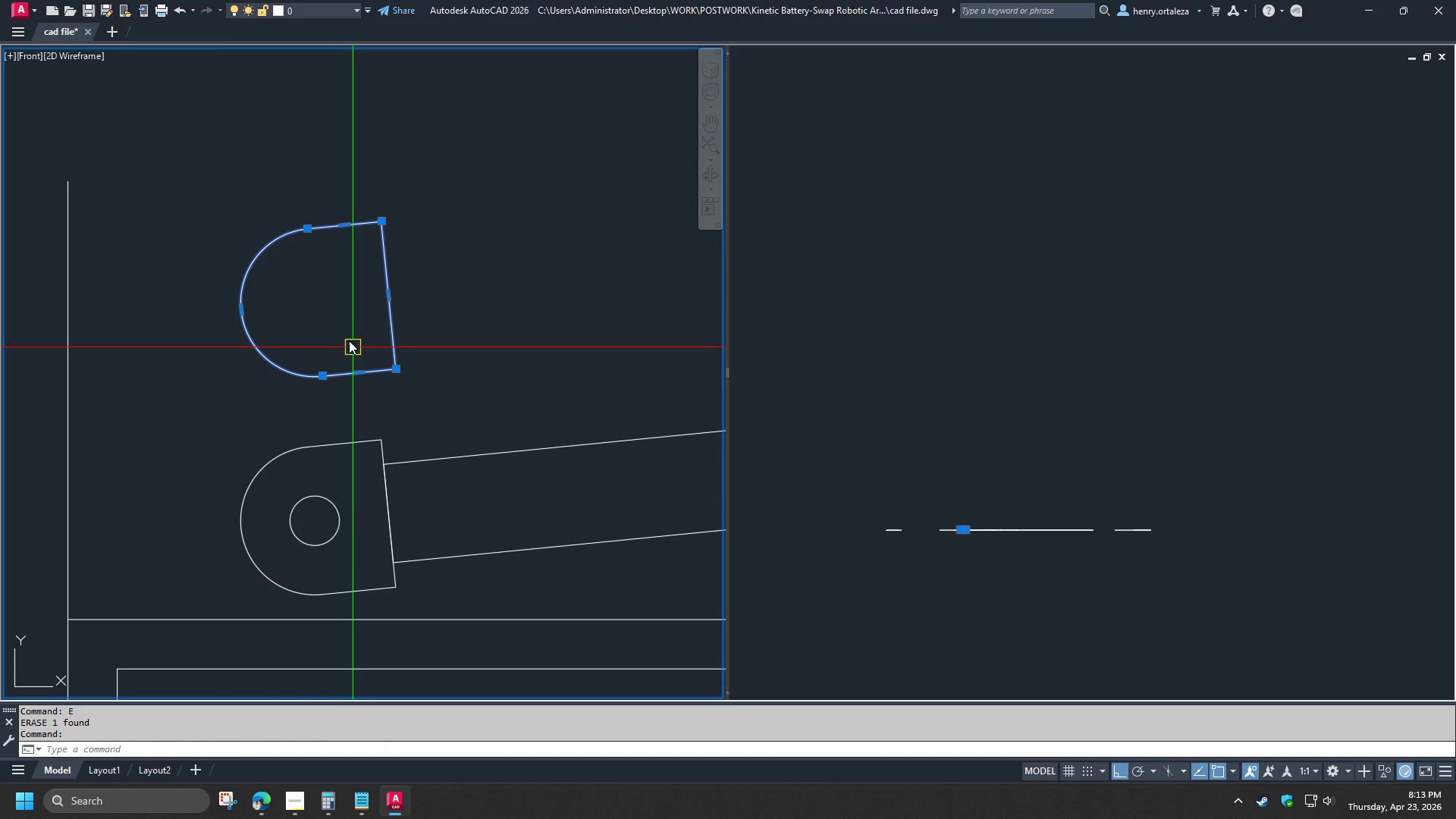 
type(ro cen )
 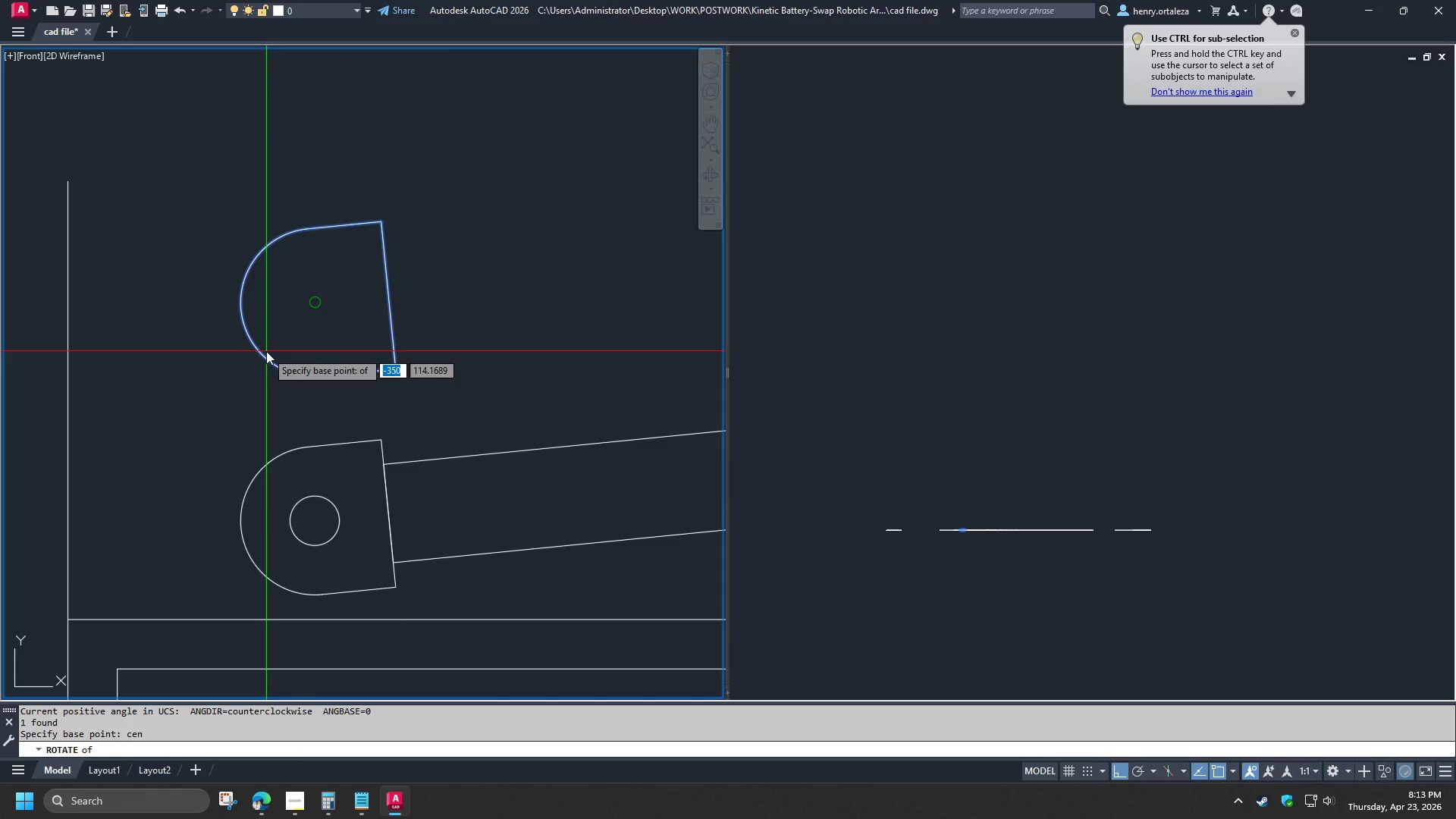 
left_click([266, 351])
 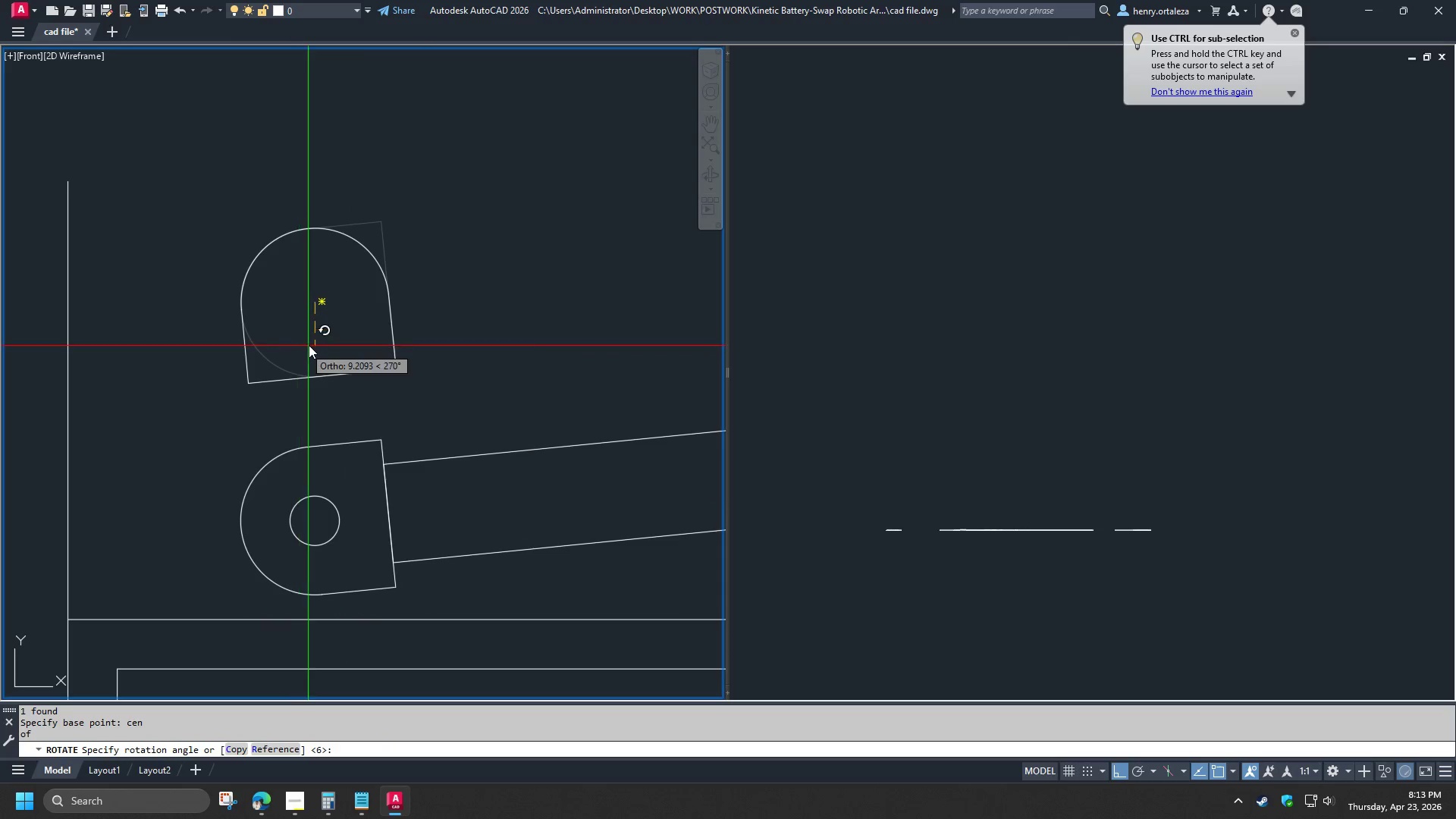 
type(r cen )
 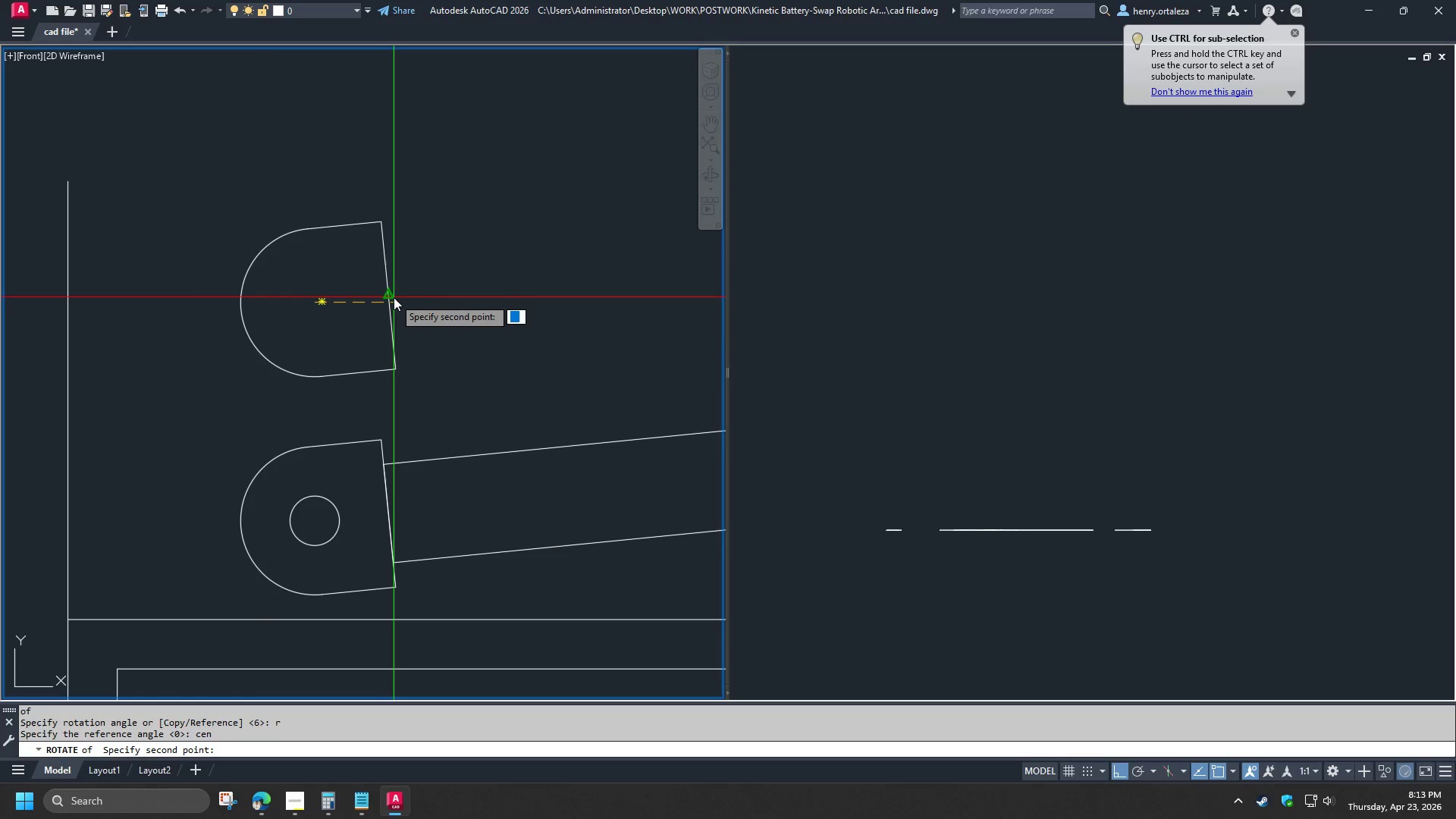 
left_click([394, 297])
 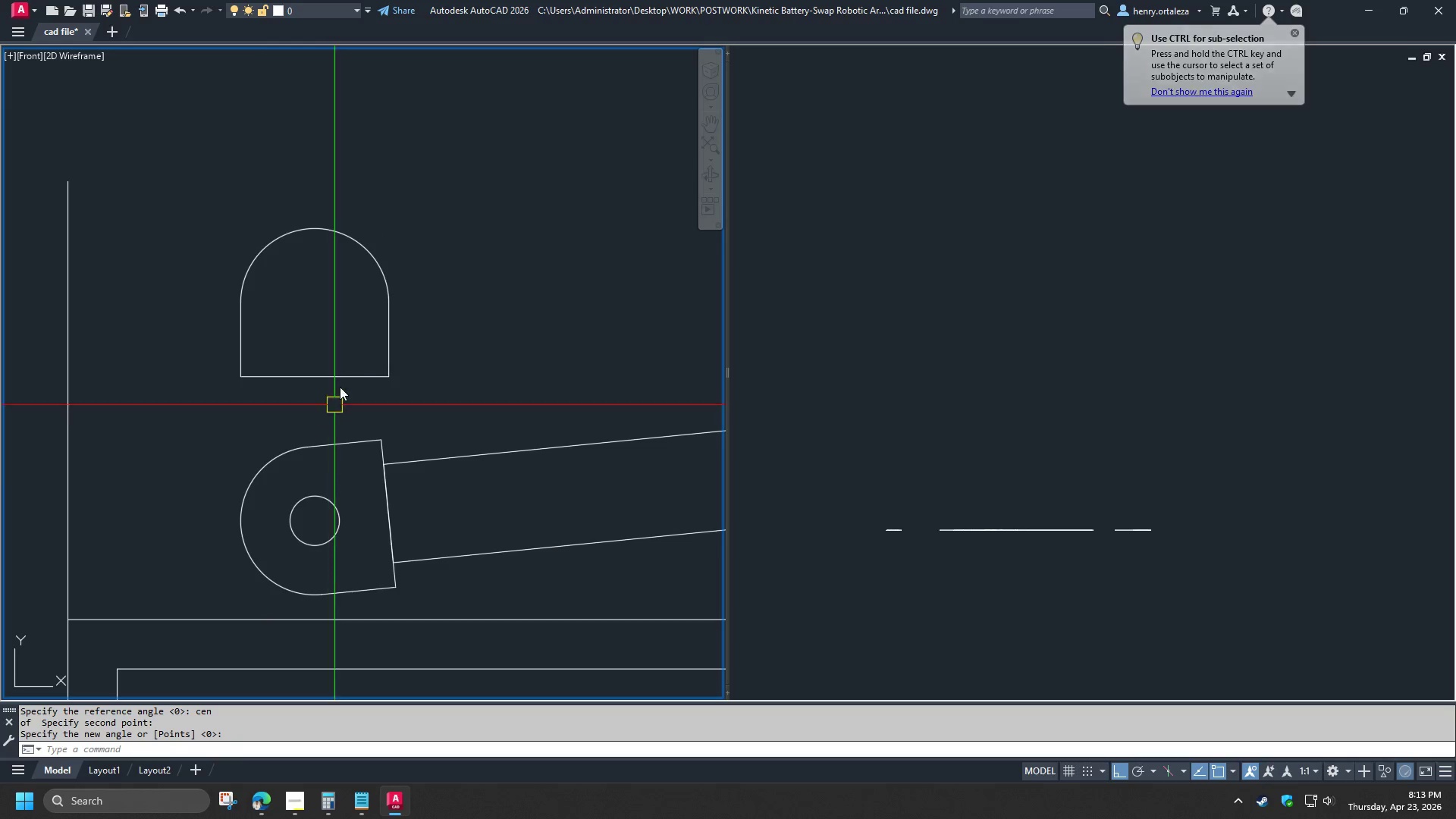 
left_click([341, 378])
 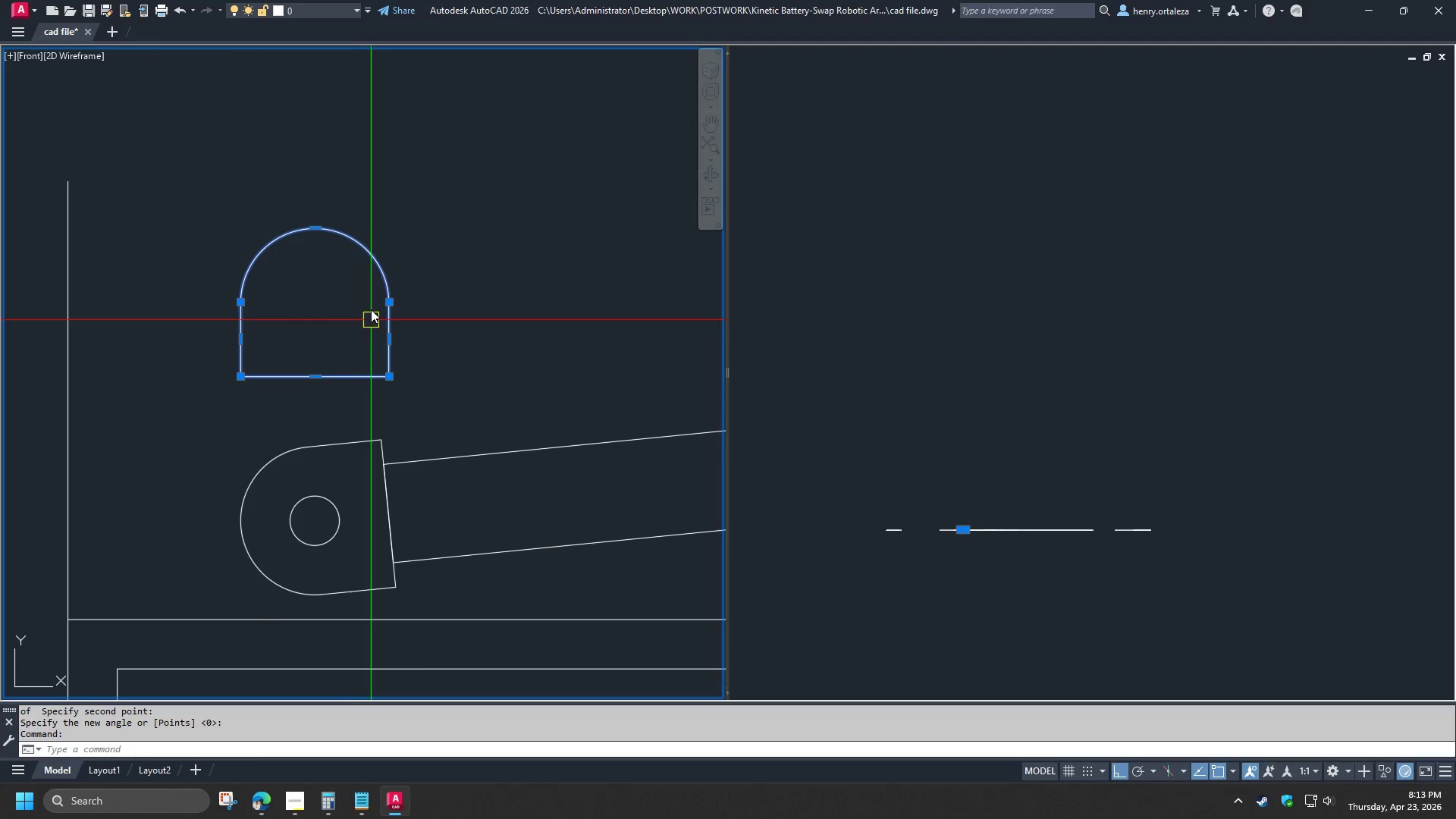 
key(M)
 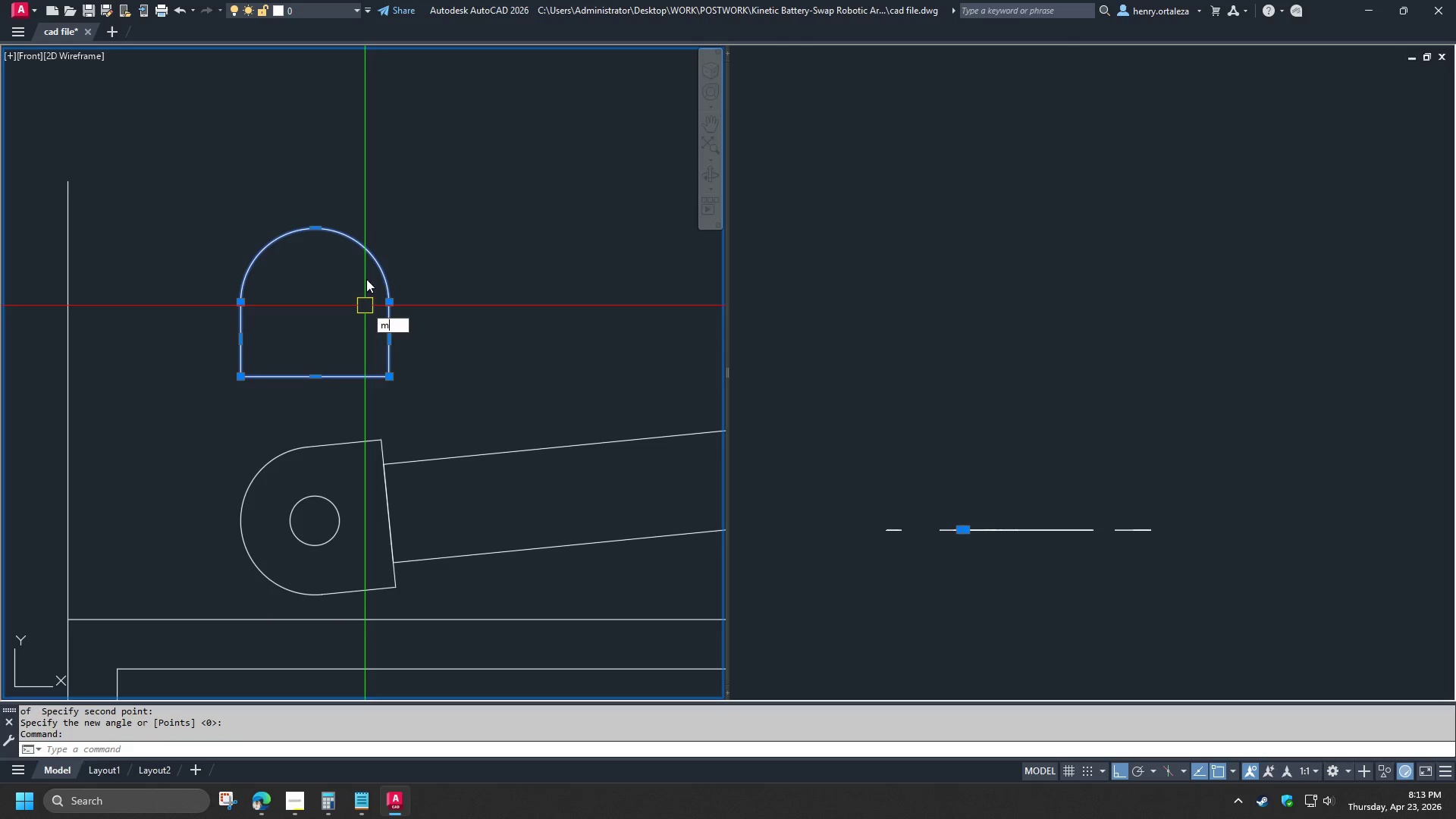 
key(Space)
 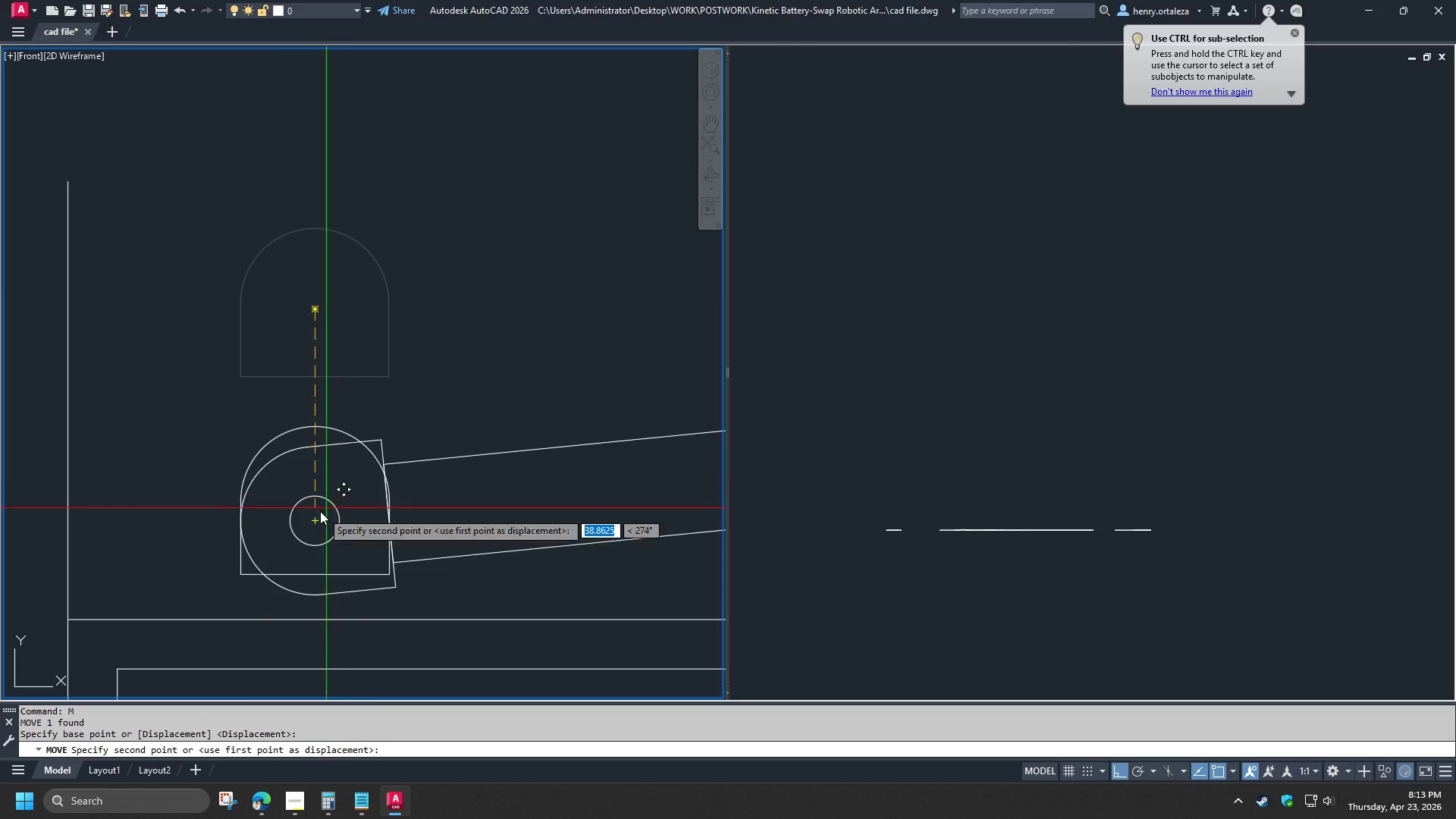 
left_click([314, 522])
 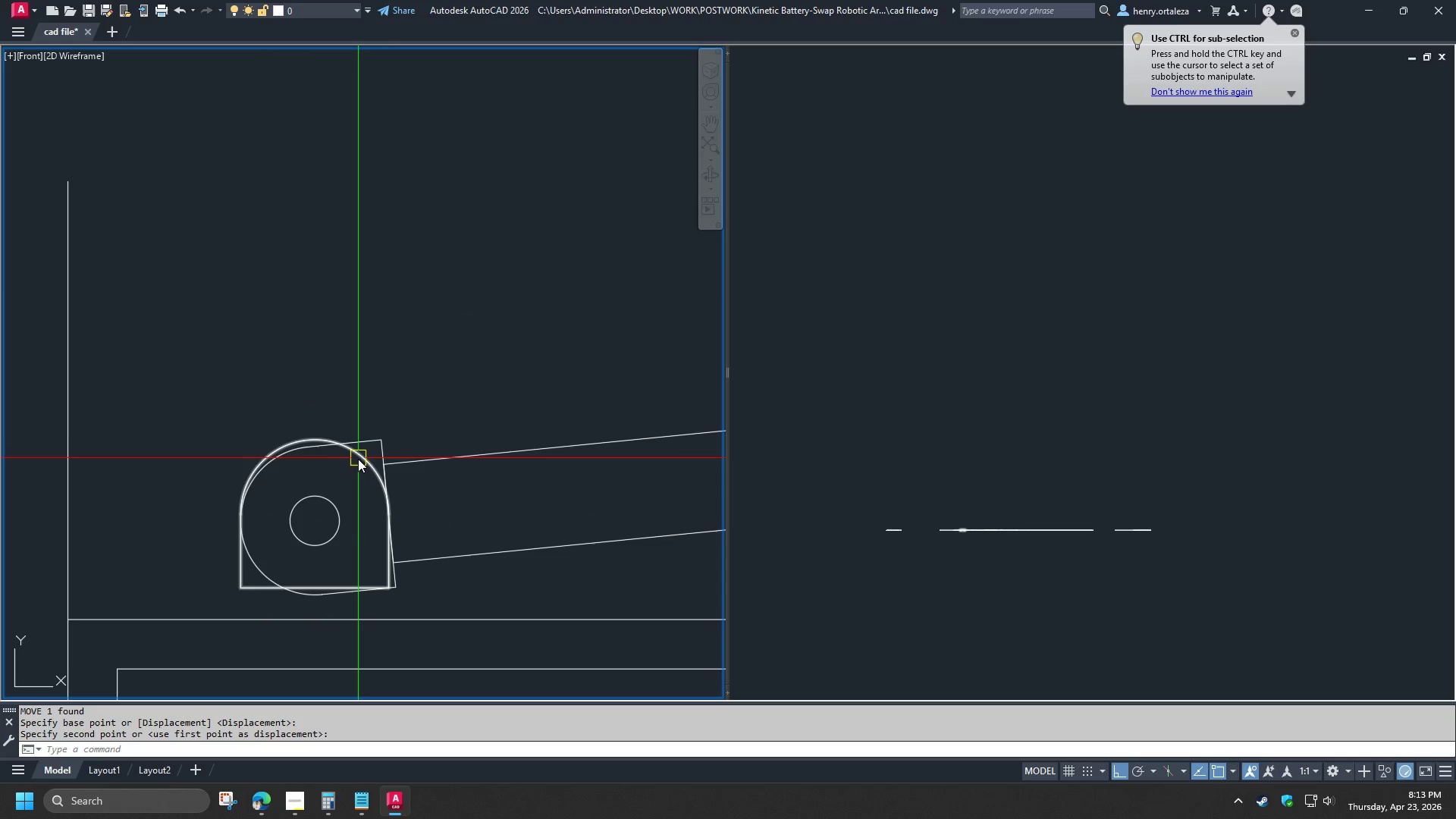 
left_click([358, 459])
 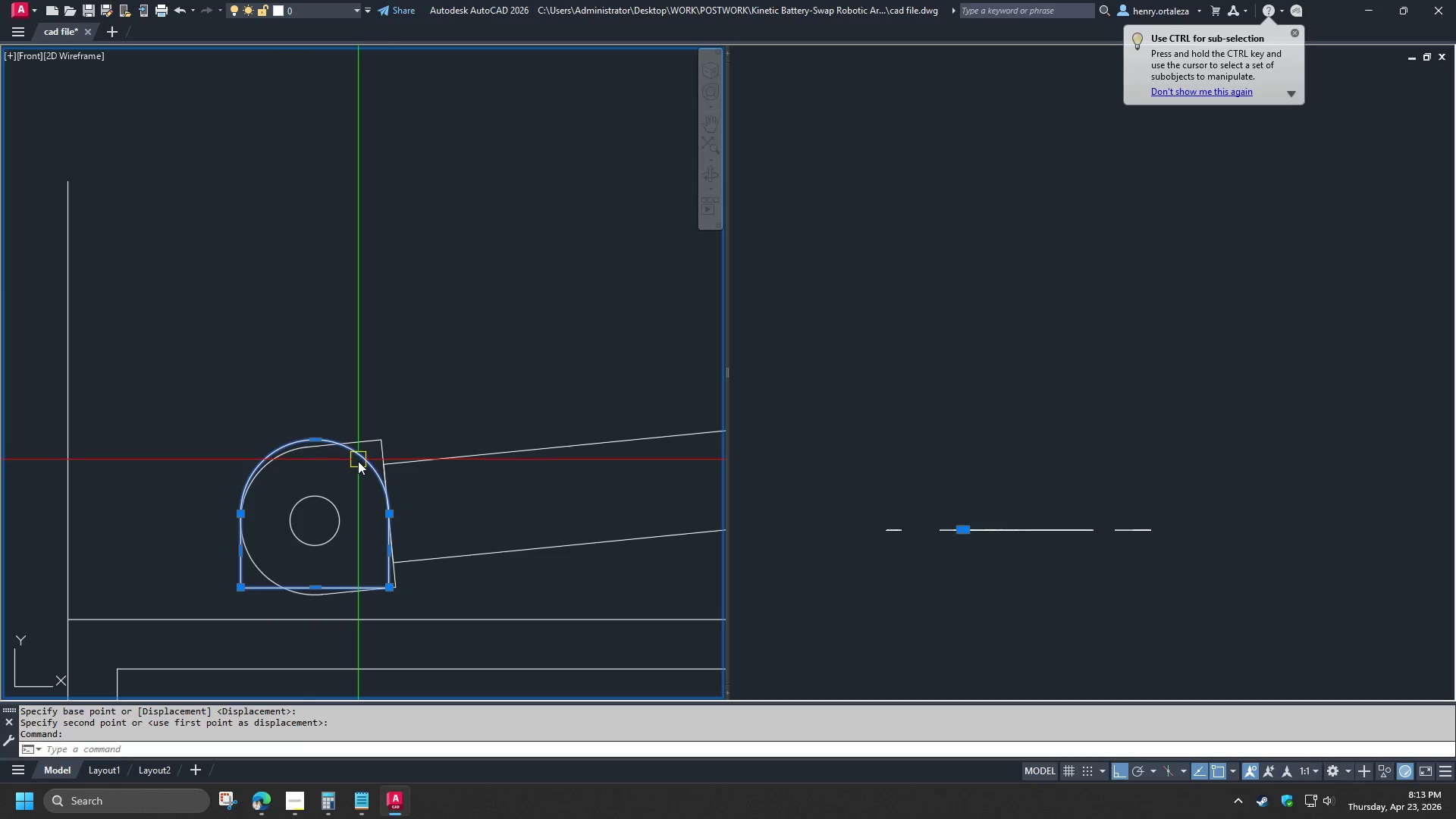 
mouse_move([365, 452])
 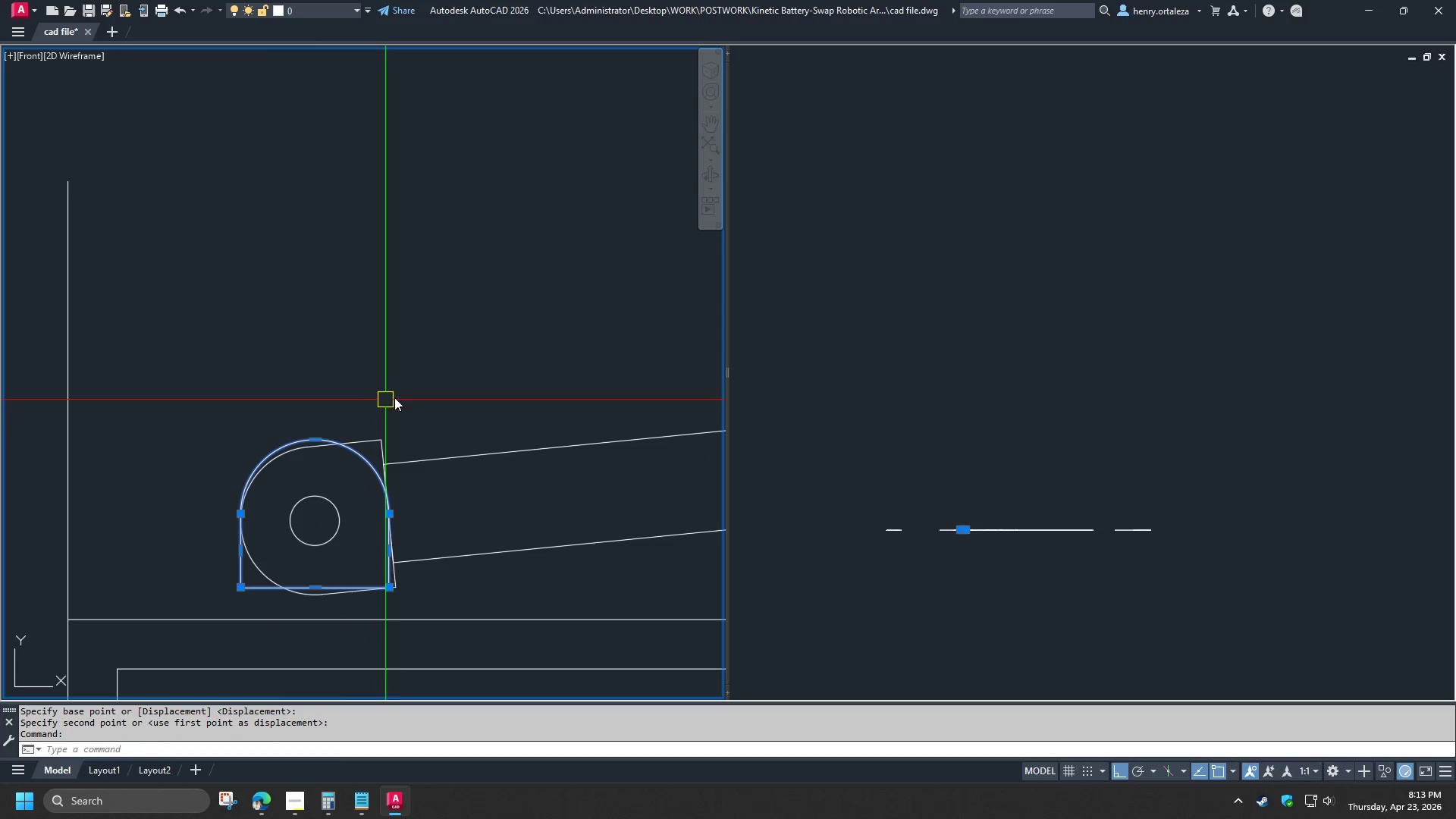 
key(M)
 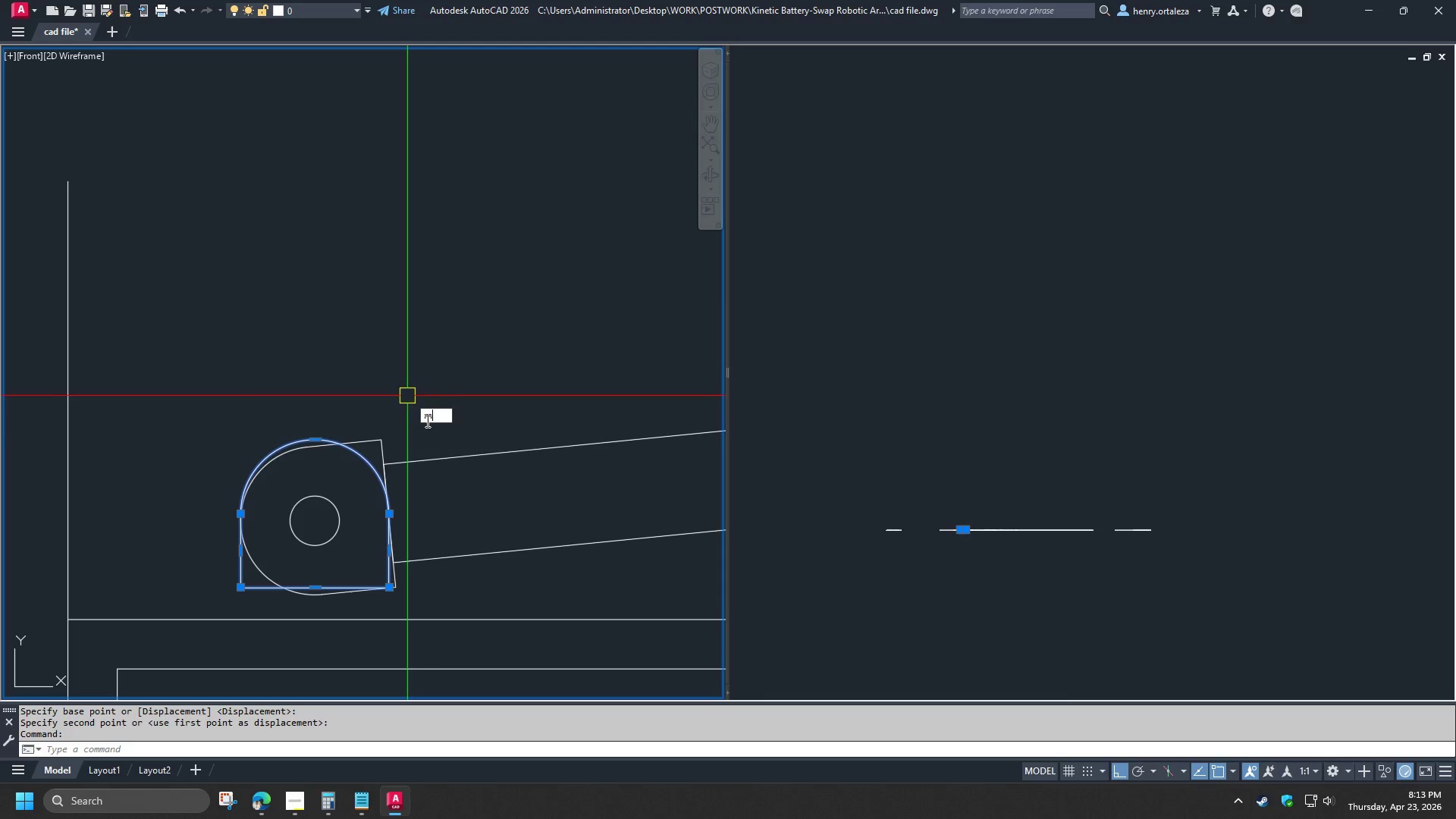 
key(Space)
 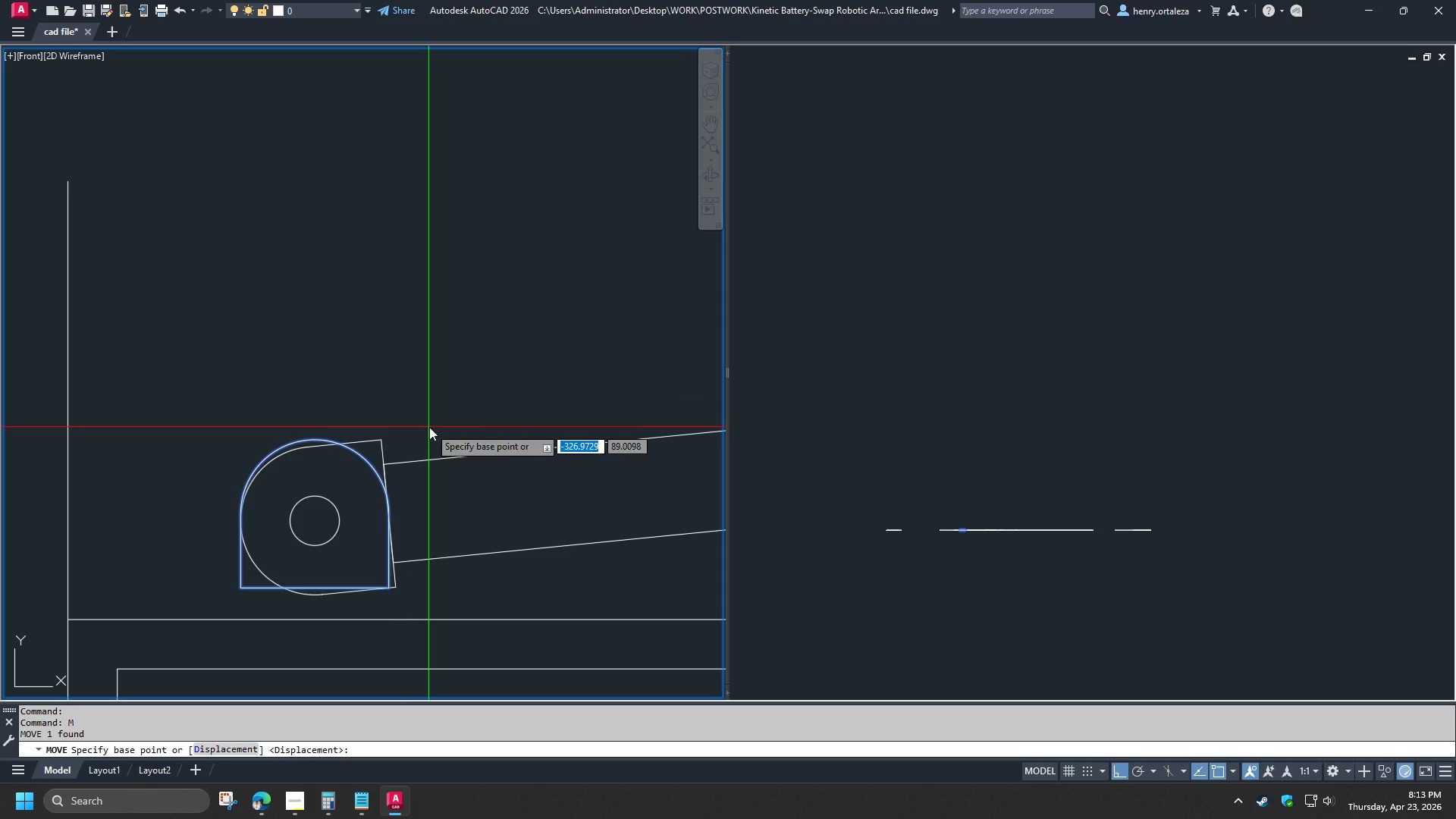 
left_click_drag(start_coordinate=[429, 427], to_coordinate=[429, 391])
 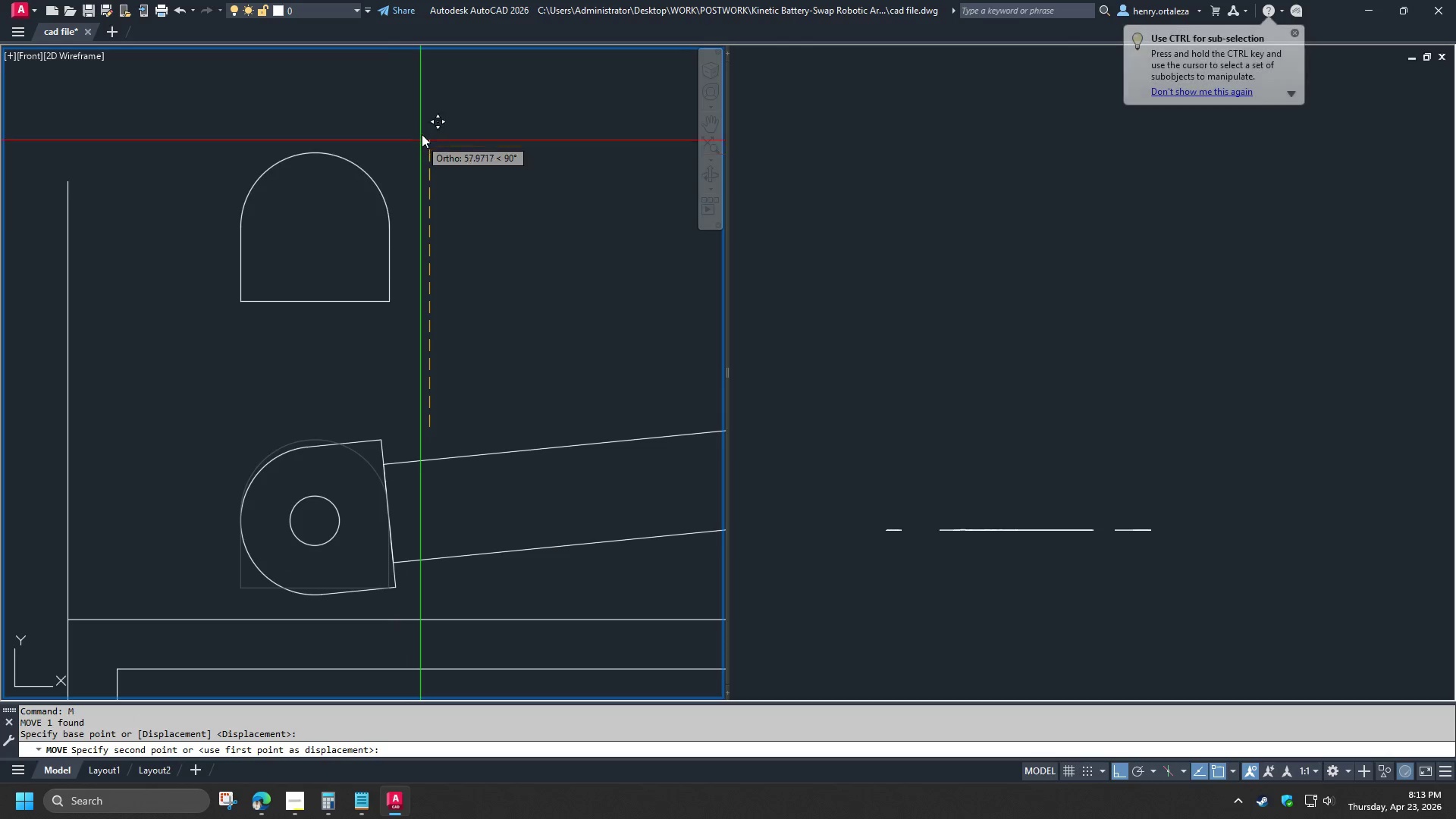 
left_click_drag(start_coordinate=[422, 134], to_coordinate=[423, 138])
 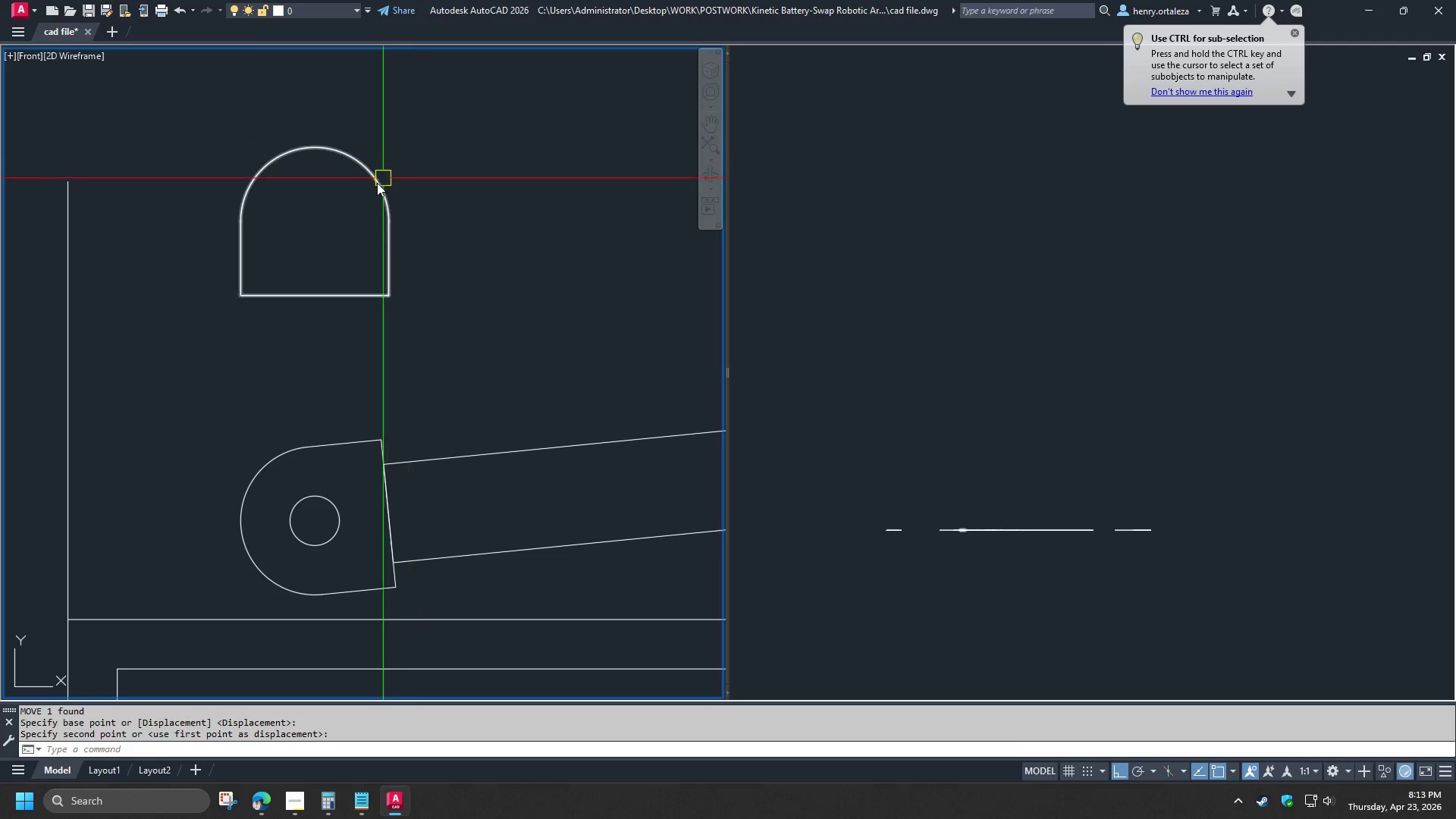 
left_click([375, 183])
 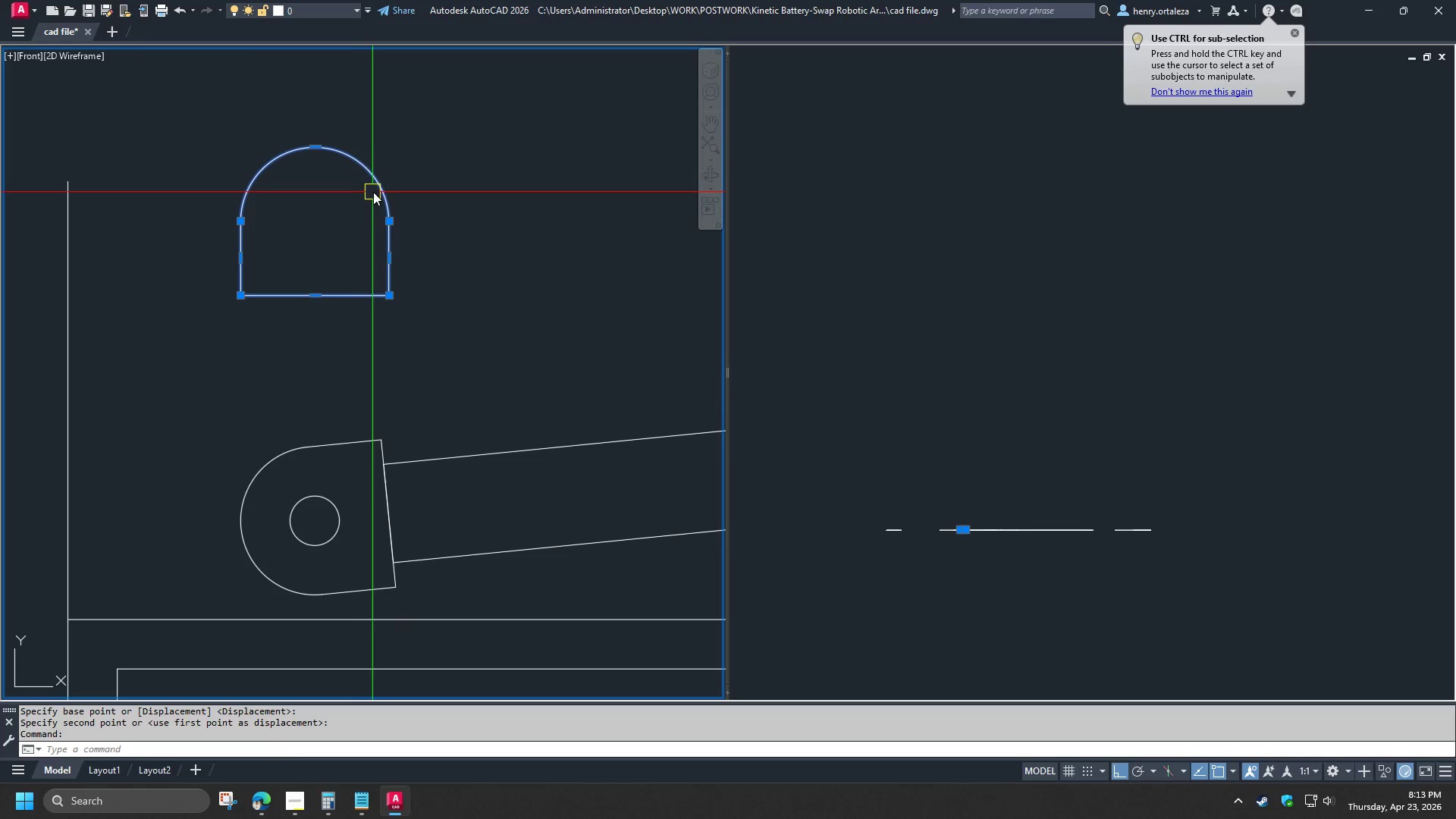 
type(m cen )
 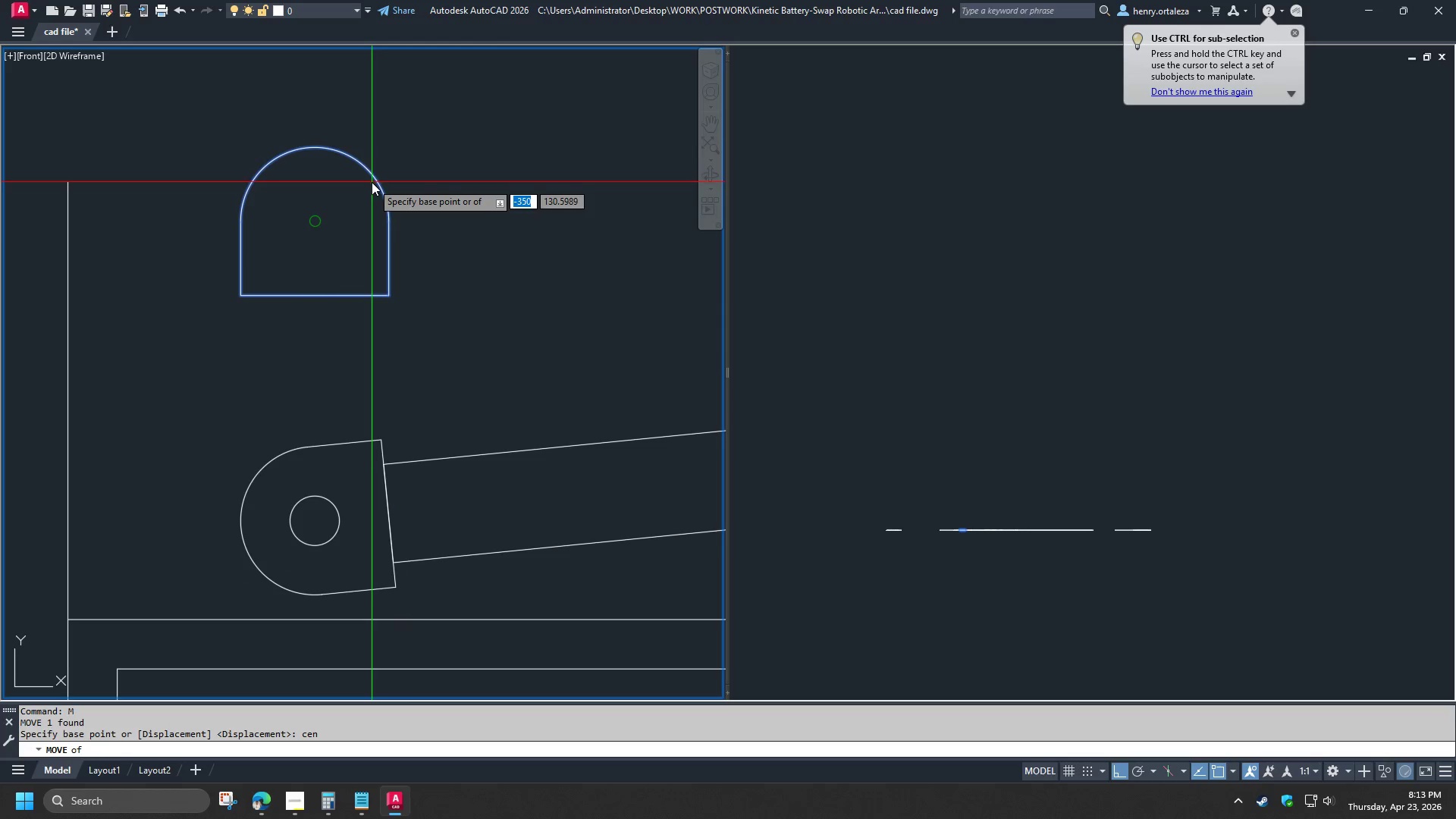 
left_click([372, 182])
 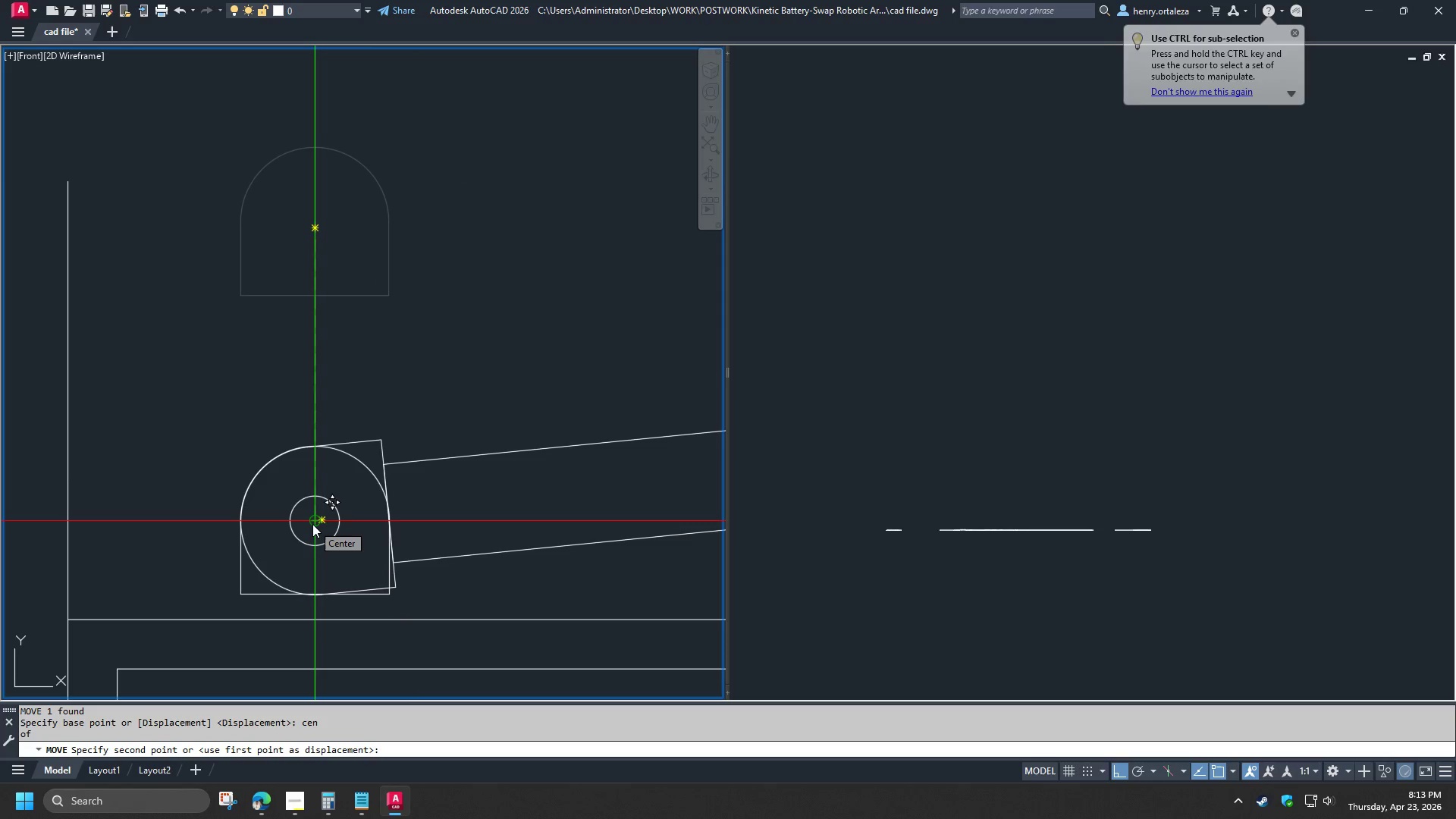 
left_click([312, 523])
 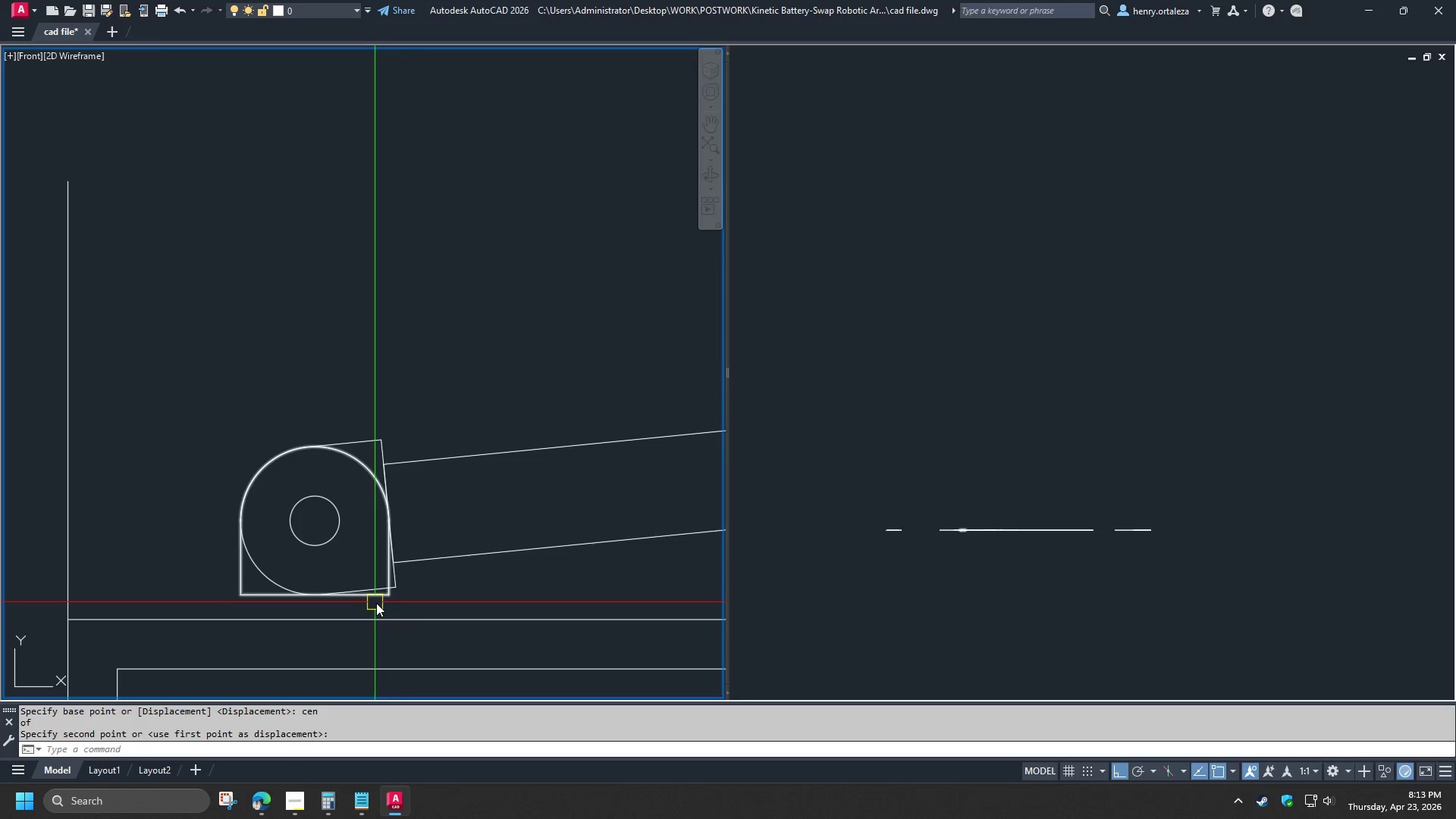 
left_click([376, 603])
 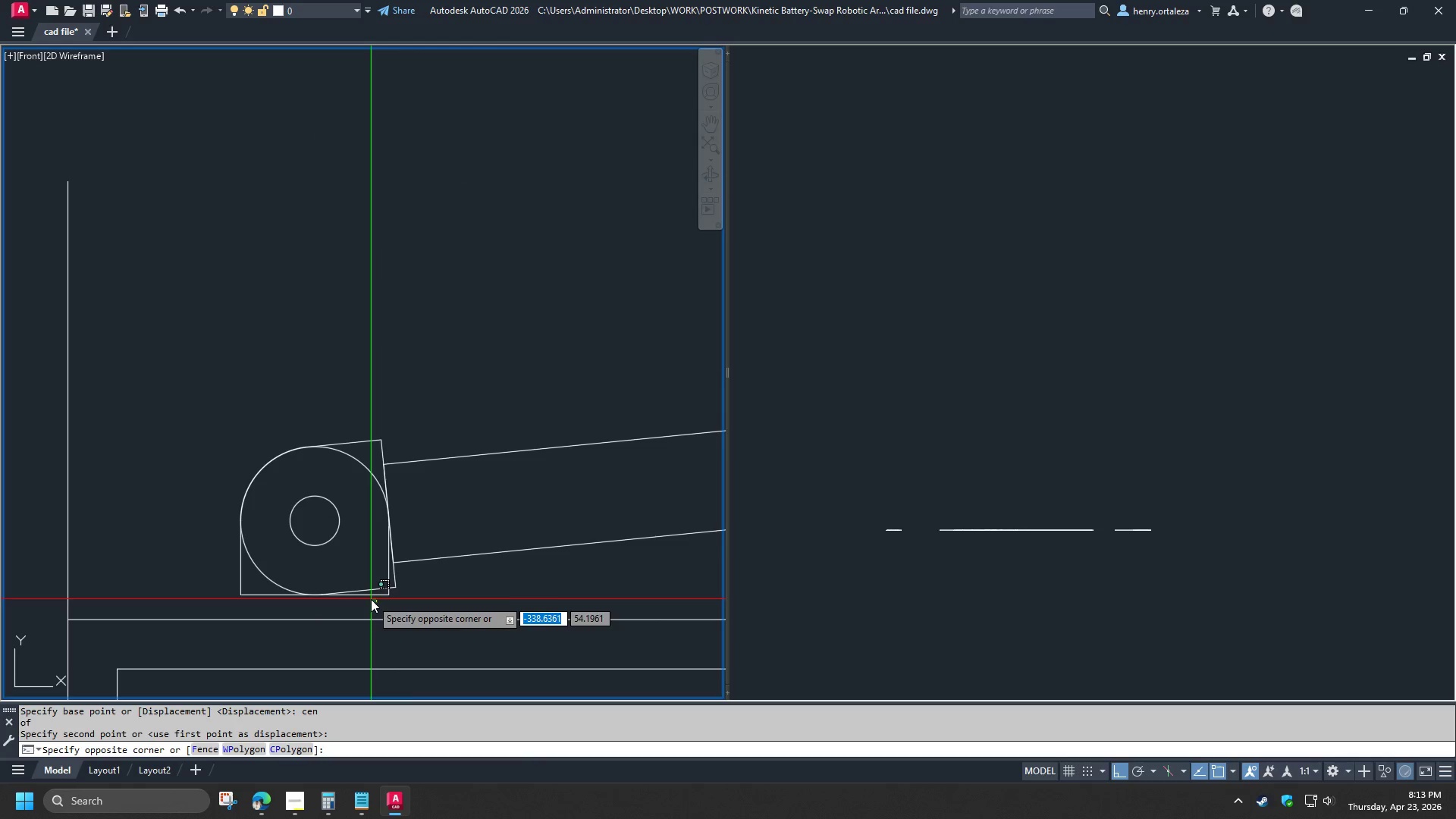 
left_click_drag(start_coordinate=[372, 611], to_coordinate=[375, 618])
 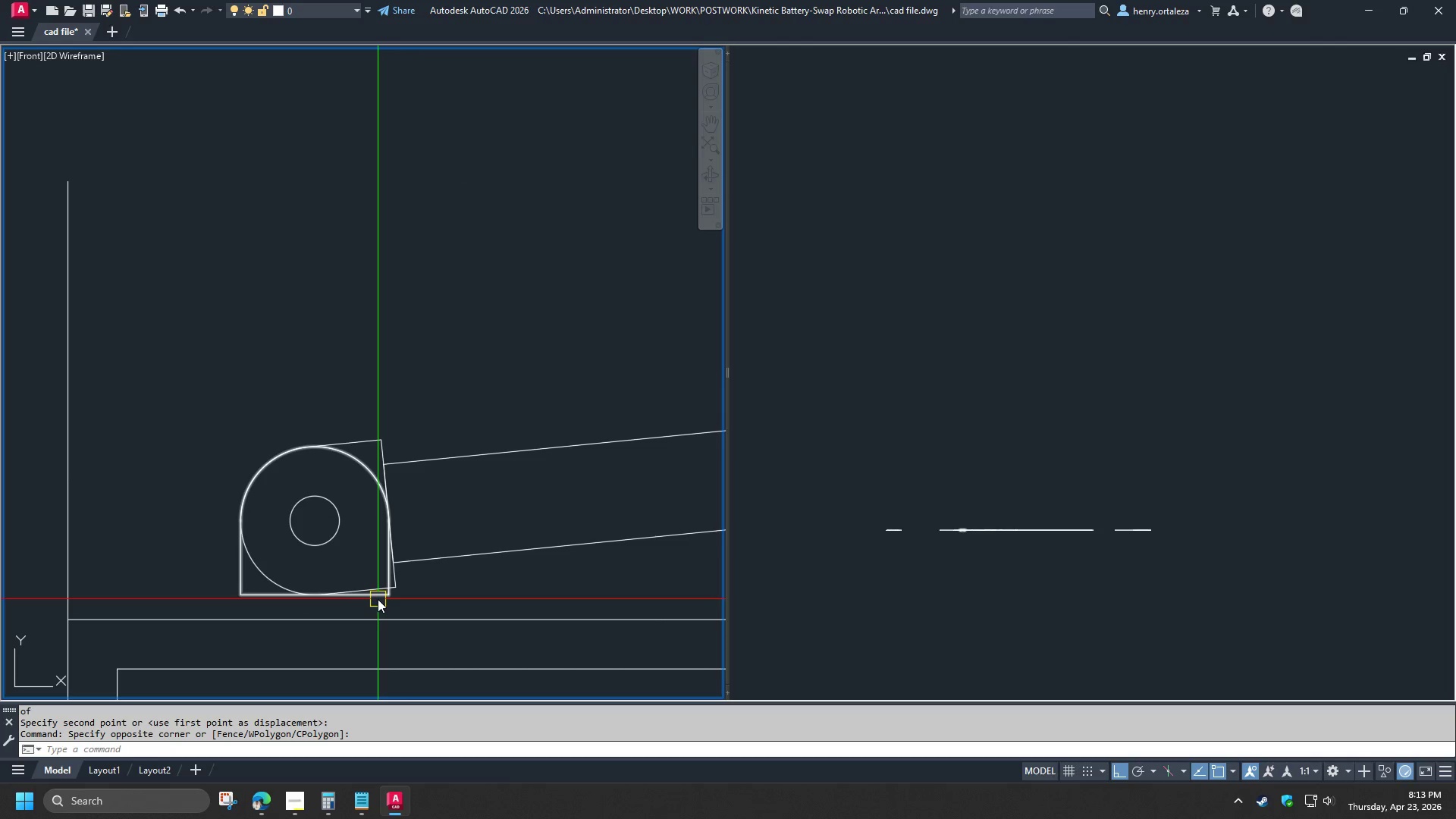 
left_click([378, 599])
 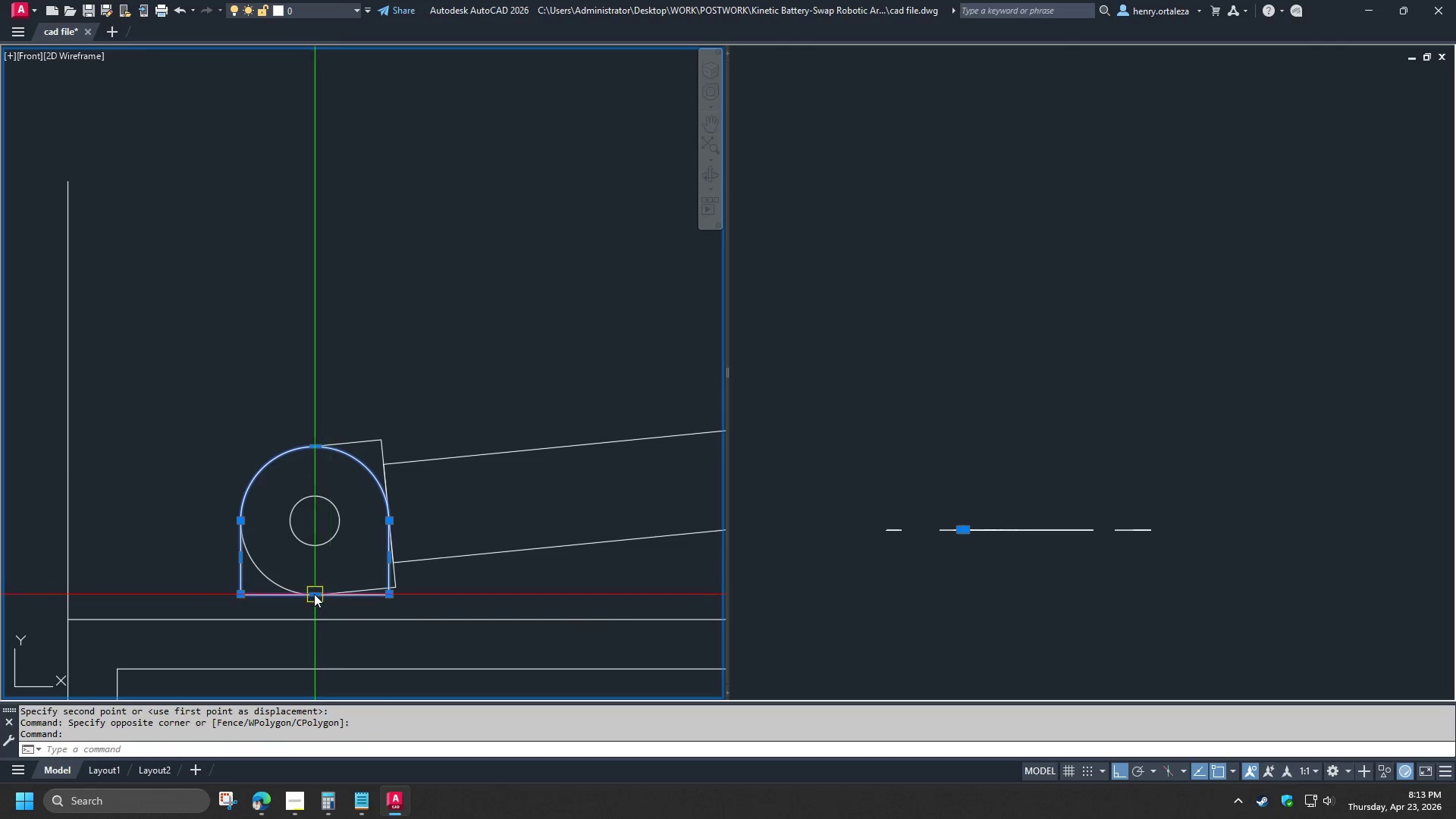 
left_click([314, 594])
 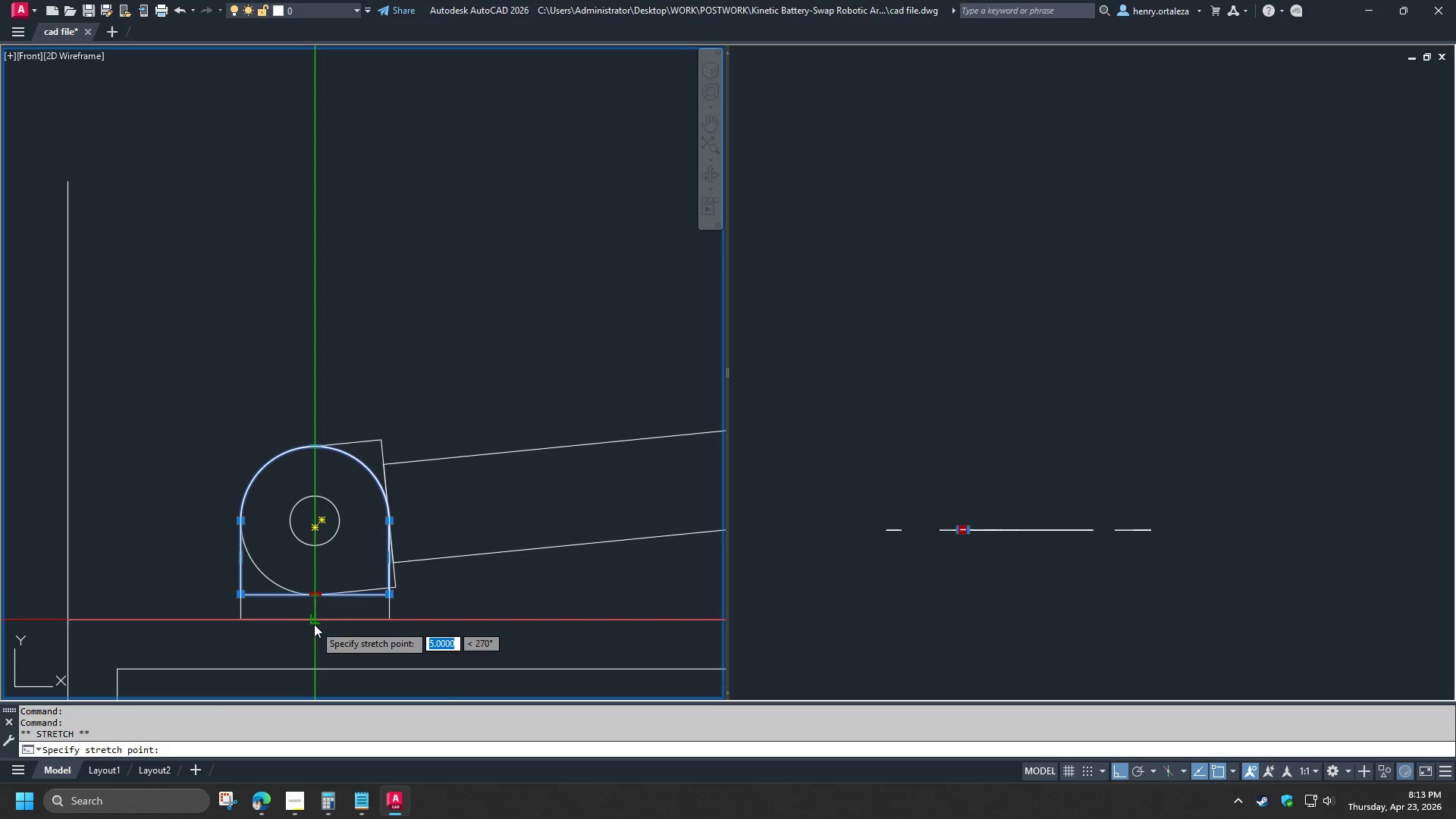 
left_click([314, 624])
 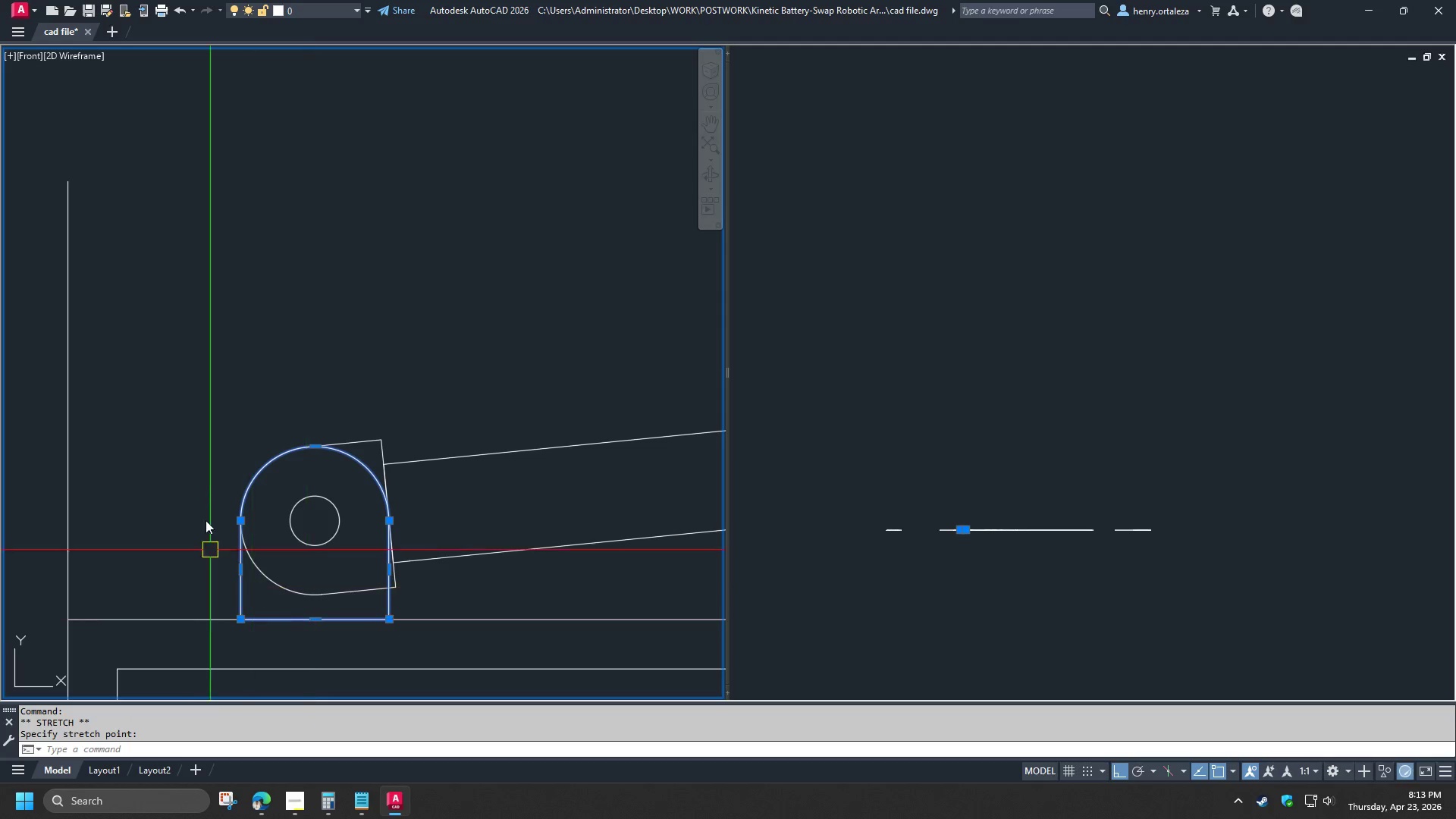 
scroll: coordinate [204, 474], scroll_direction: down, amount: 2.0
 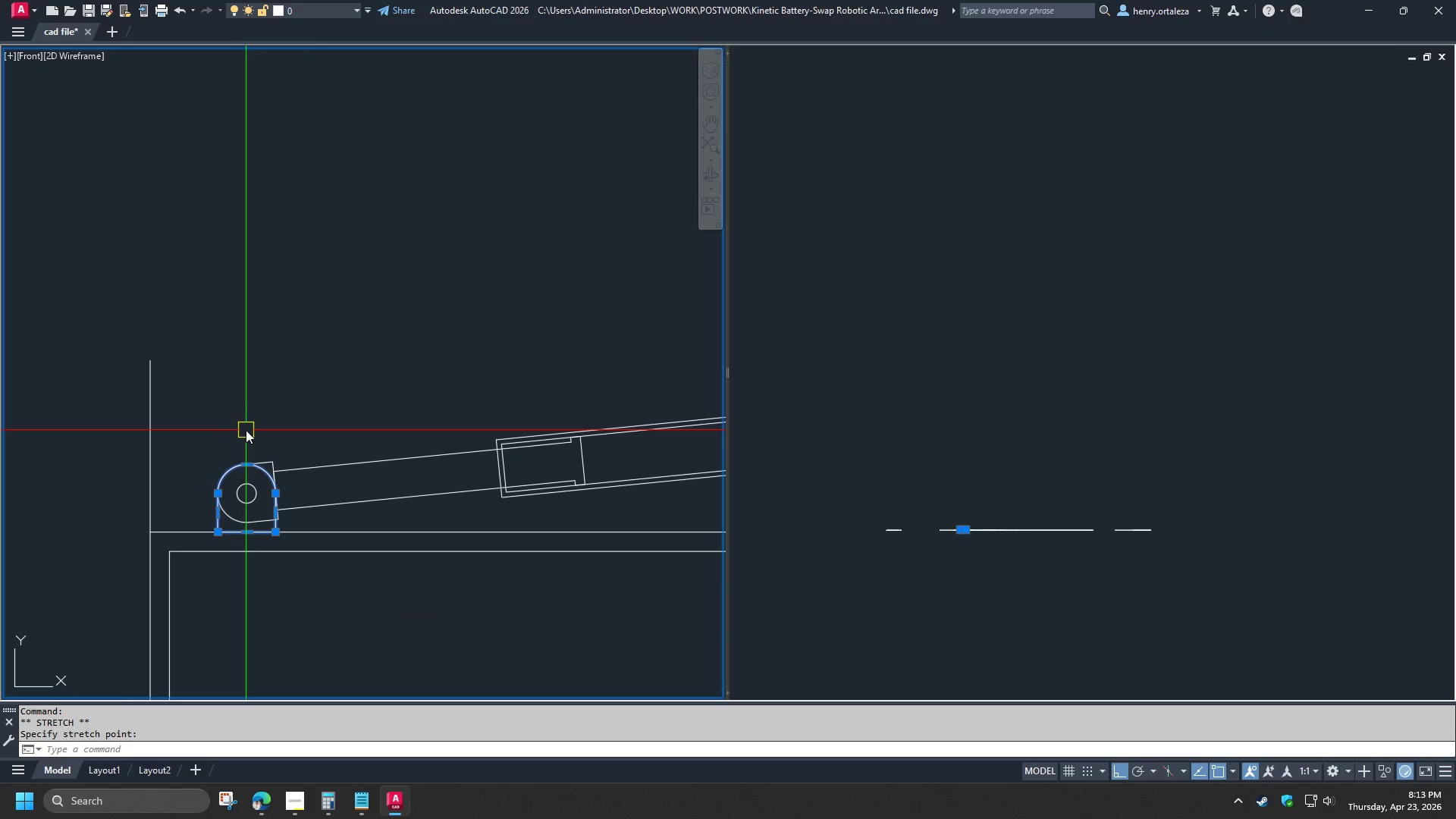 
type(ro )
 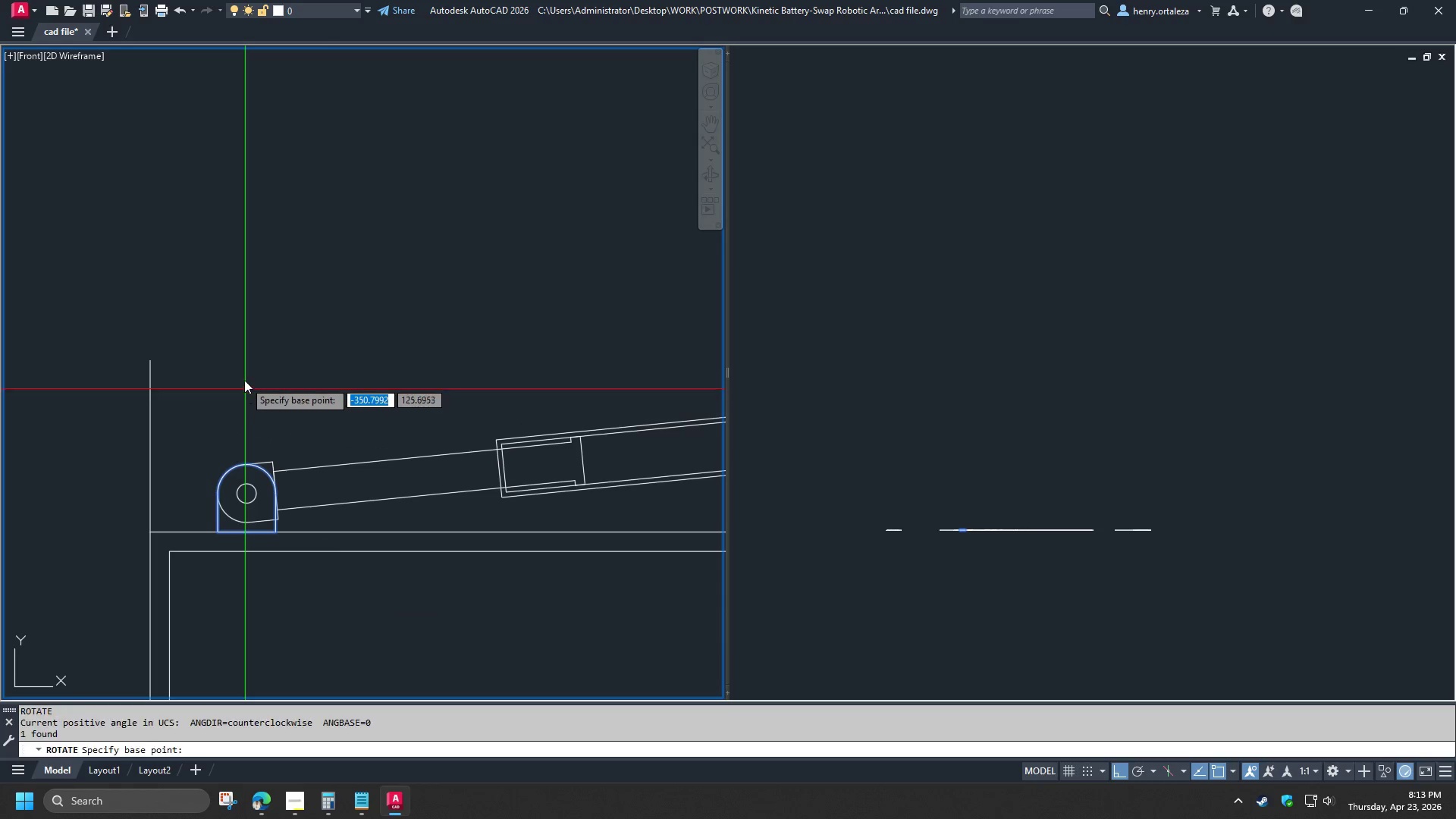 
left_click_drag(start_coordinate=[244, 380], to_coordinate=[244, 372])
 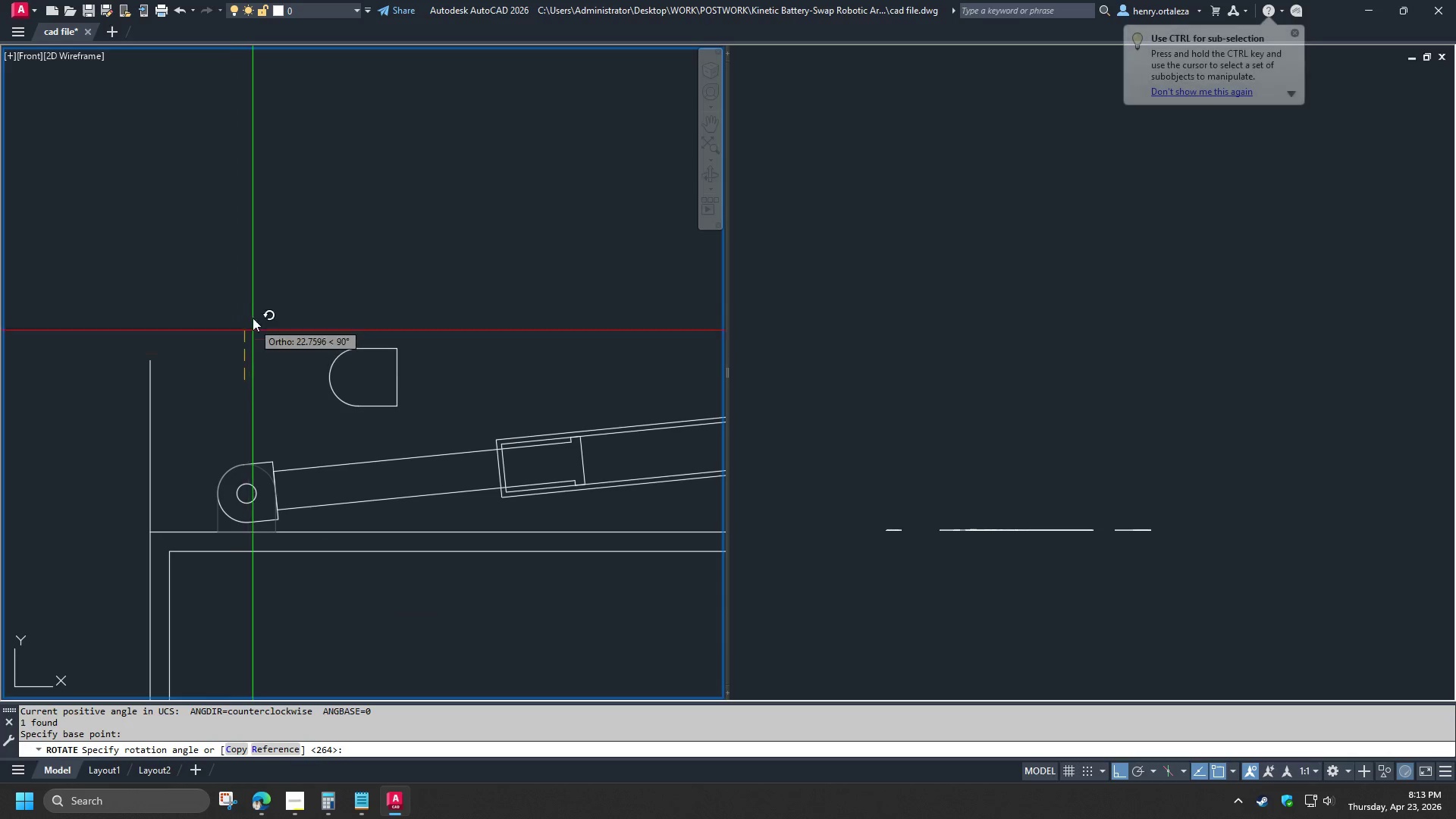 
key(C)
 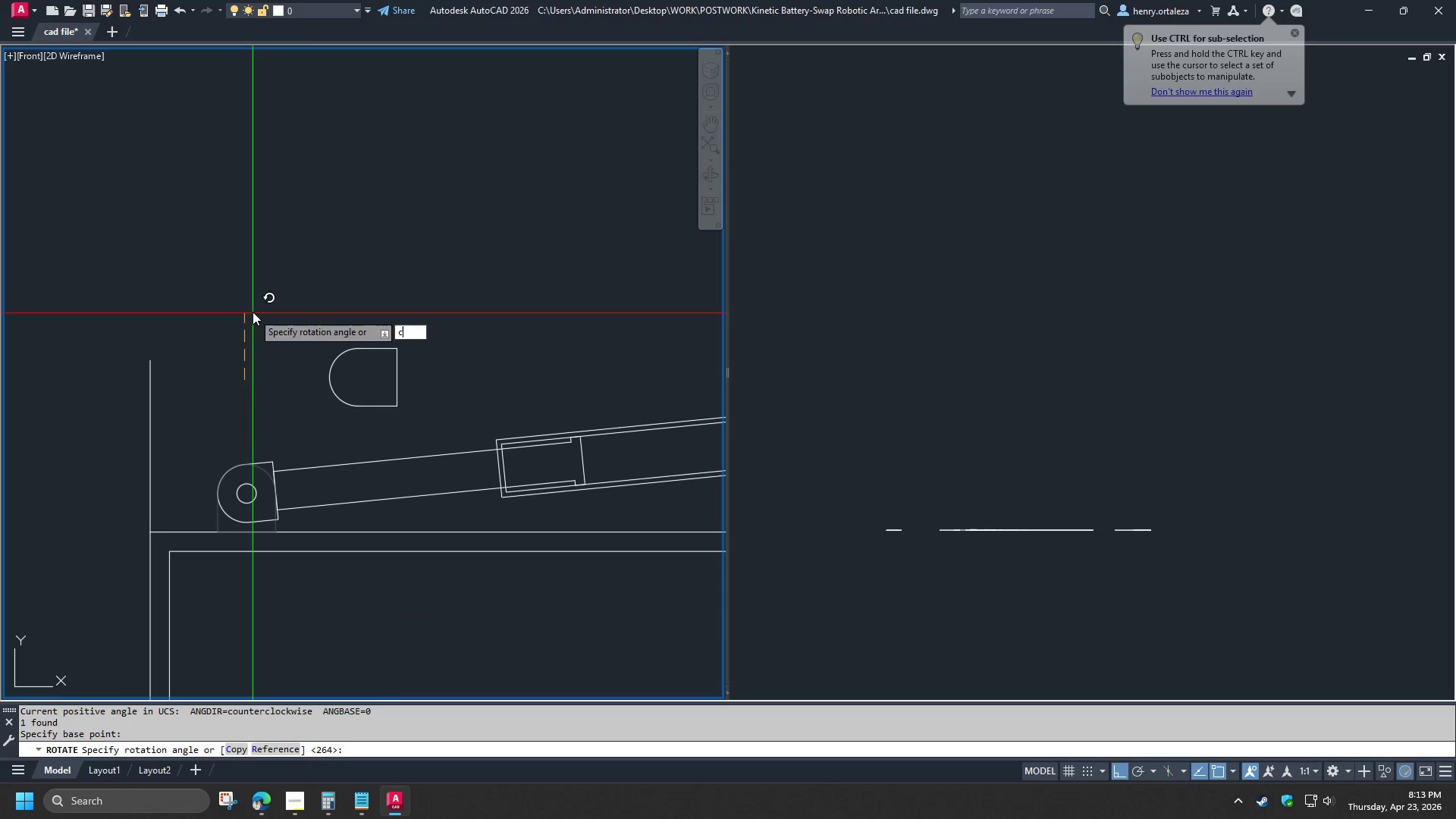 
key(Space)
 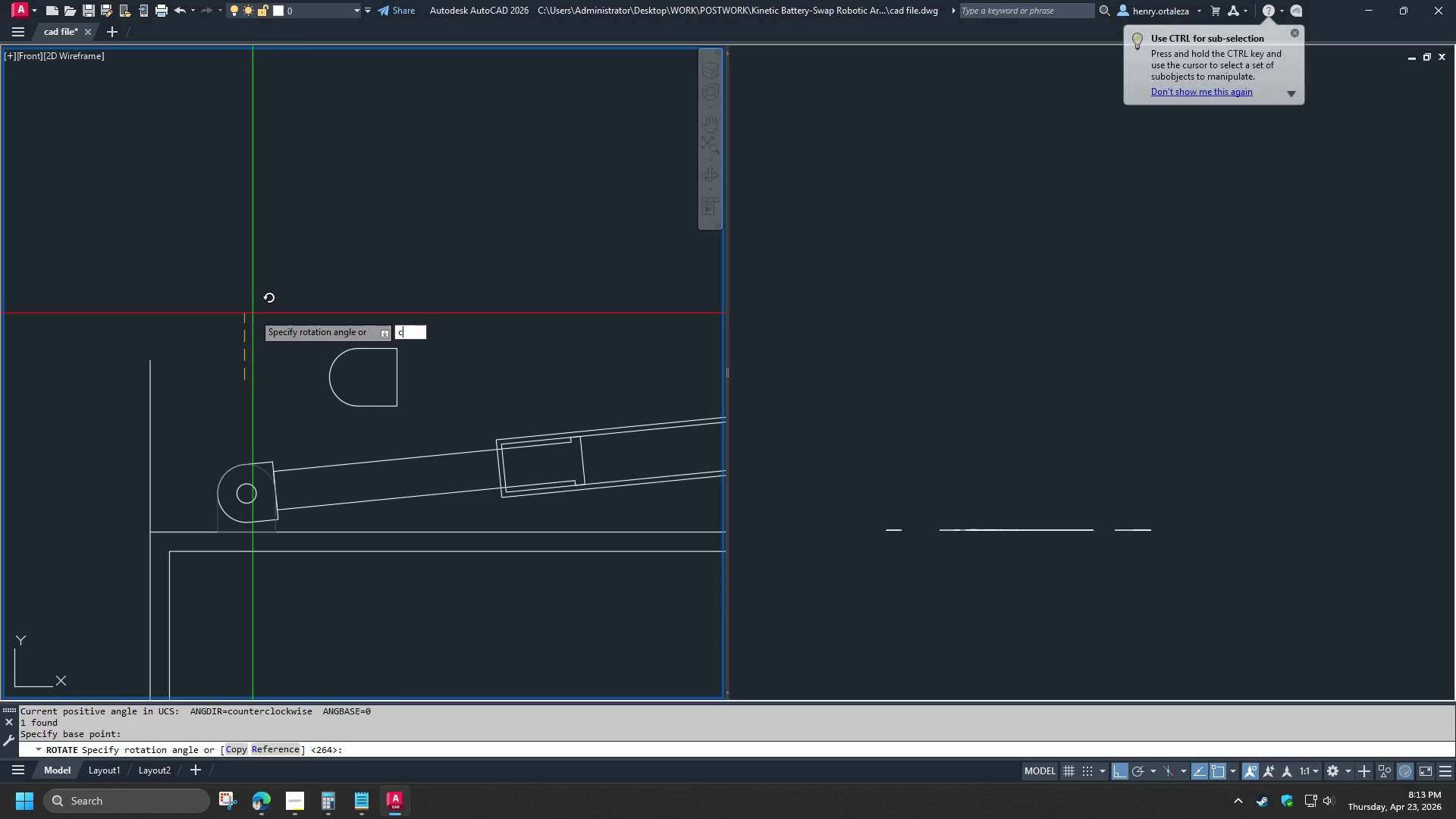 
left_click([253, 311])
 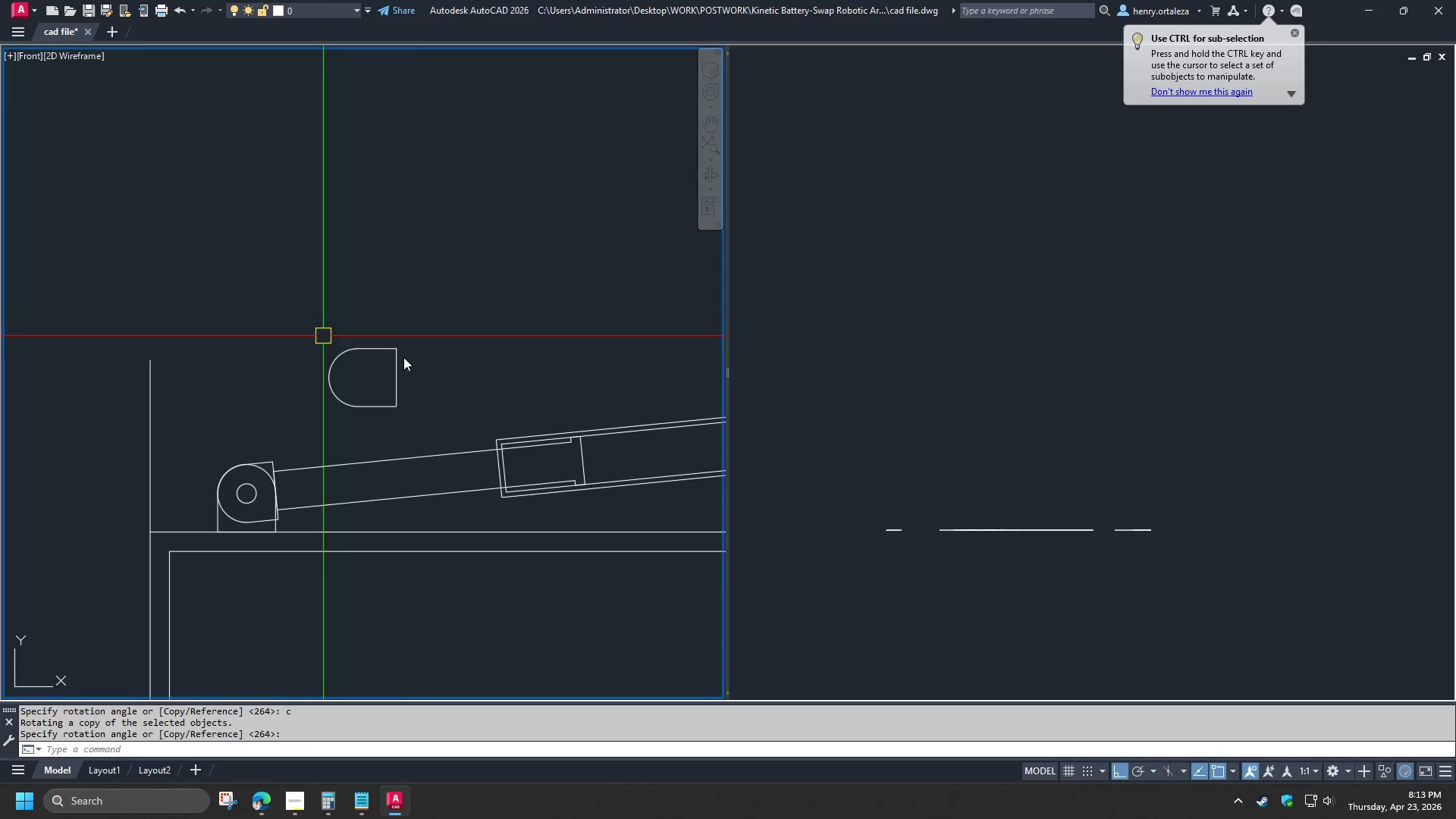 
scroll: coordinate [433, 365], scroll_direction: down, amount: 1.0
 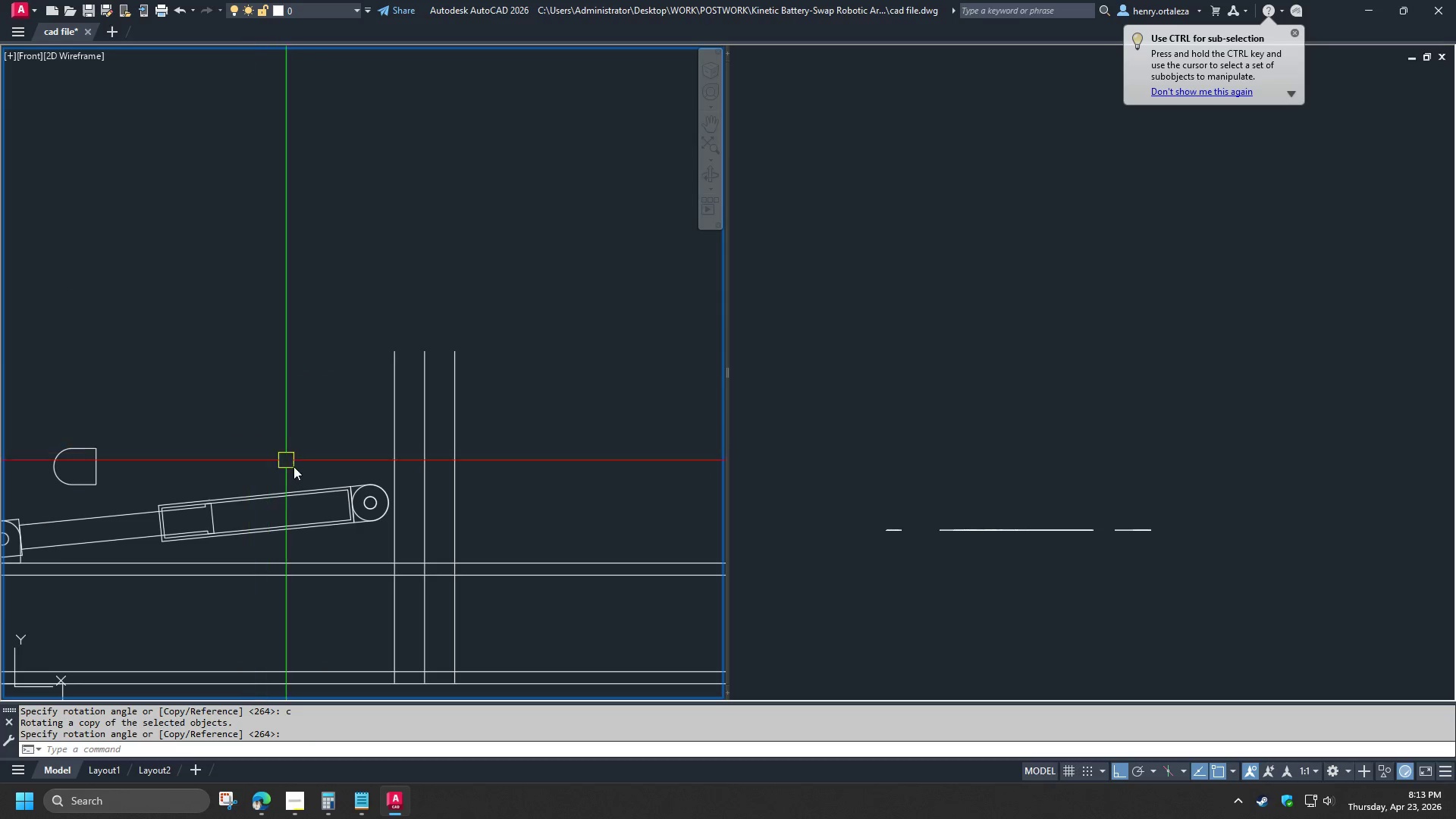 
scroll: coordinate [353, 510], scroll_direction: up, amount: 4.0
 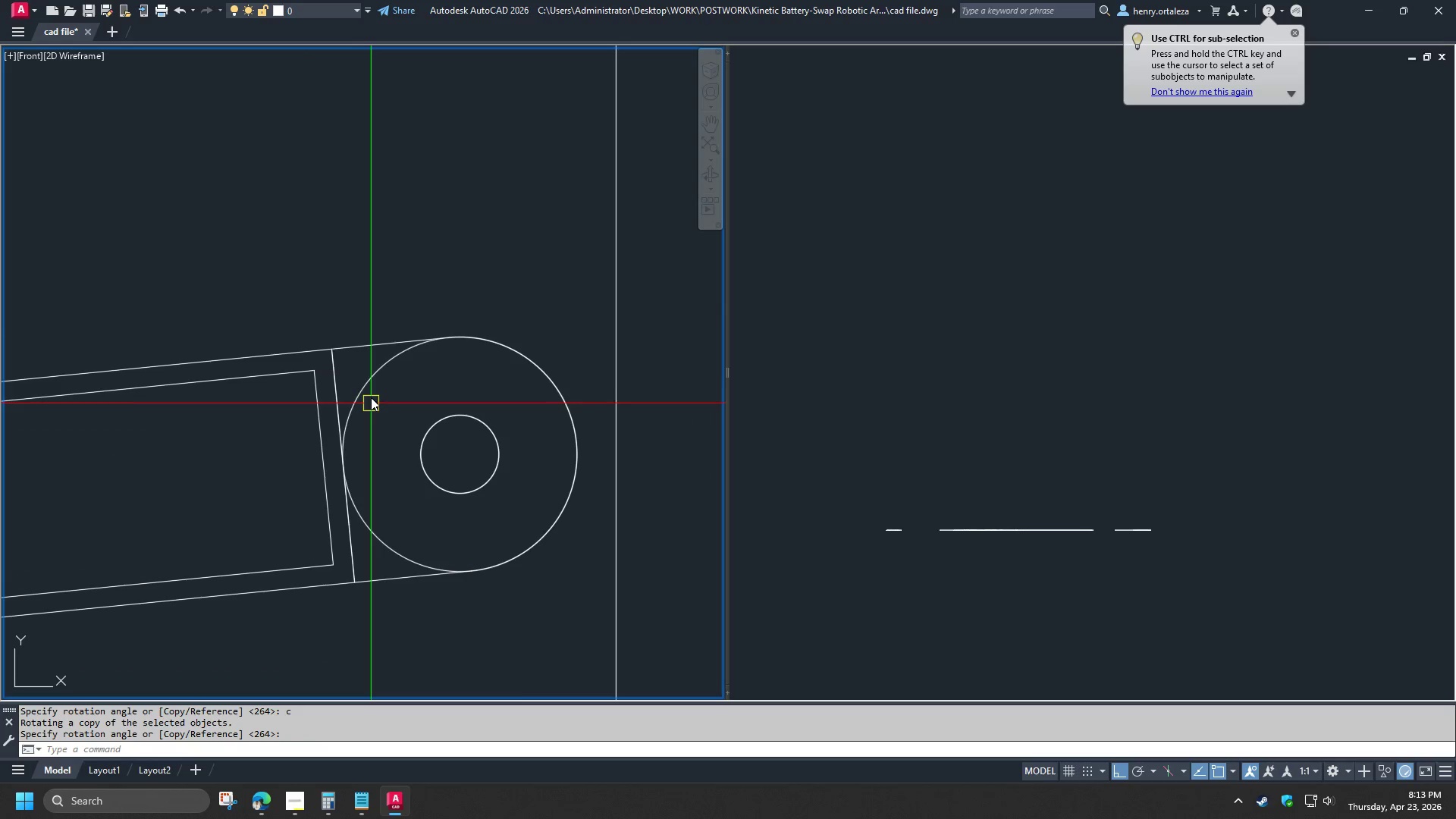 
left_click([369, 392])
 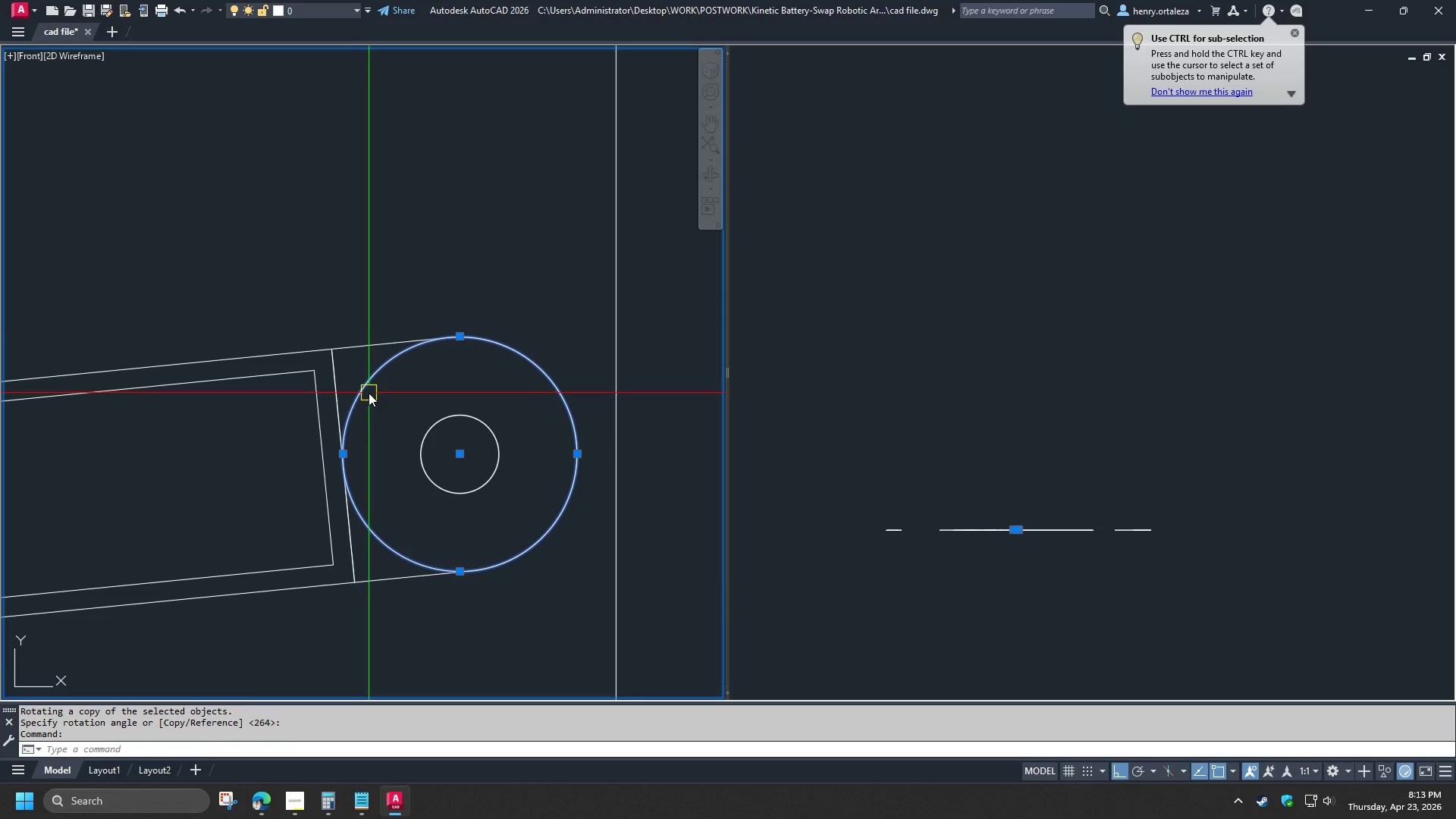 
key(E)
 